 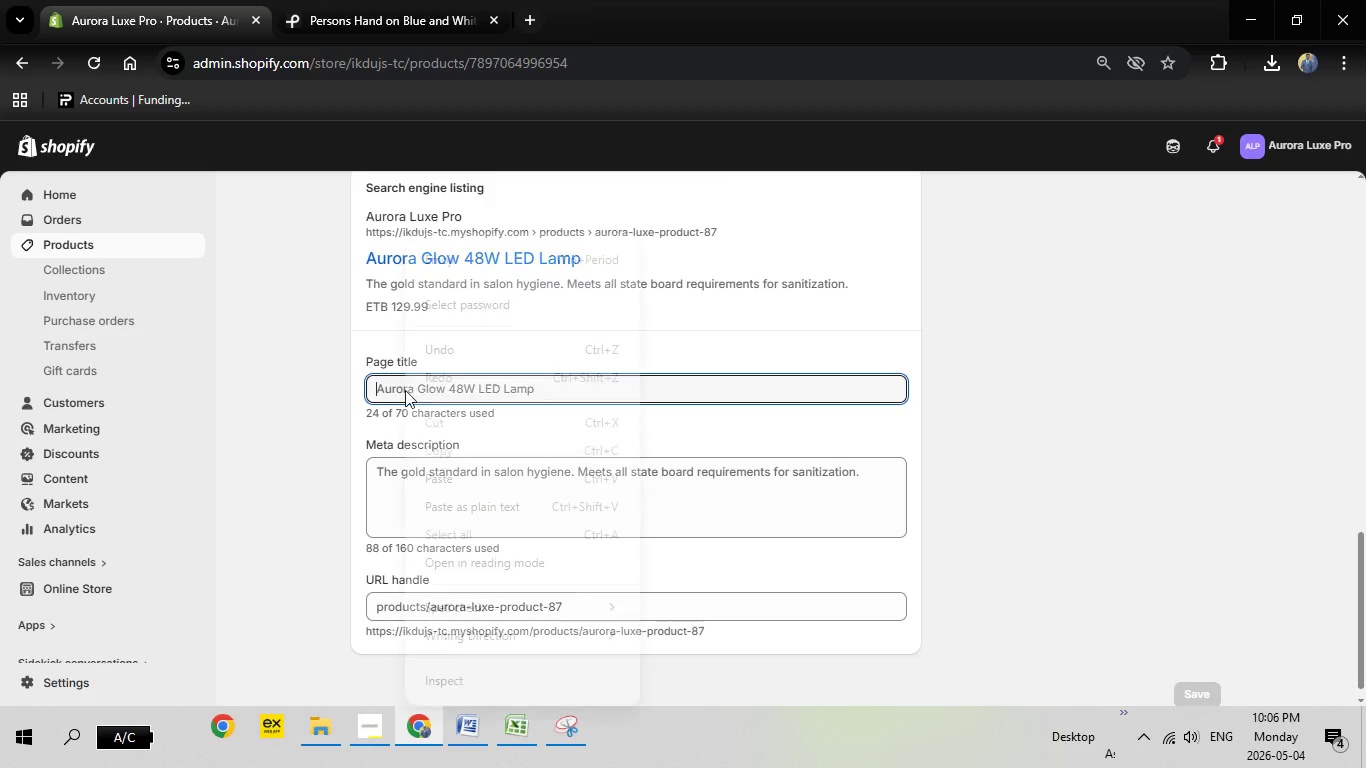 
left_click([461, 481])
 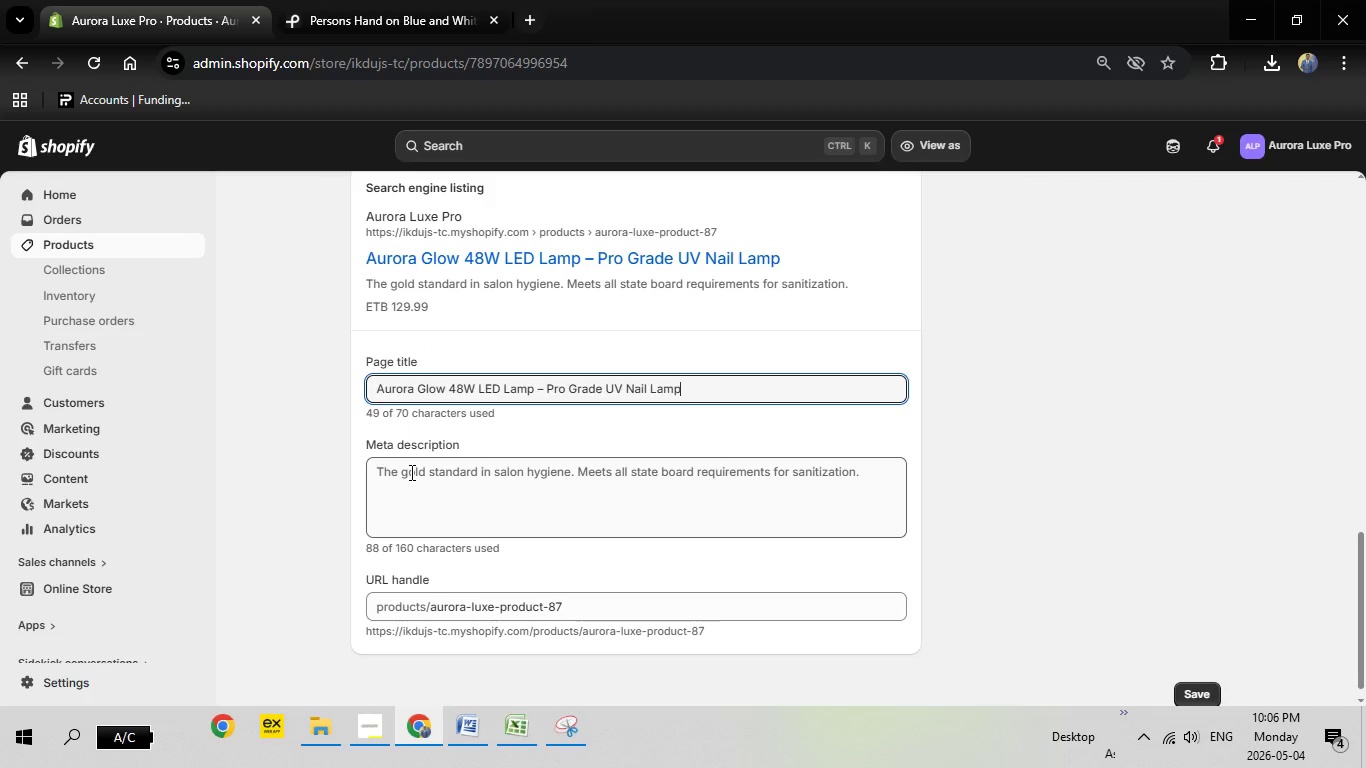 
left_click([410, 472])
 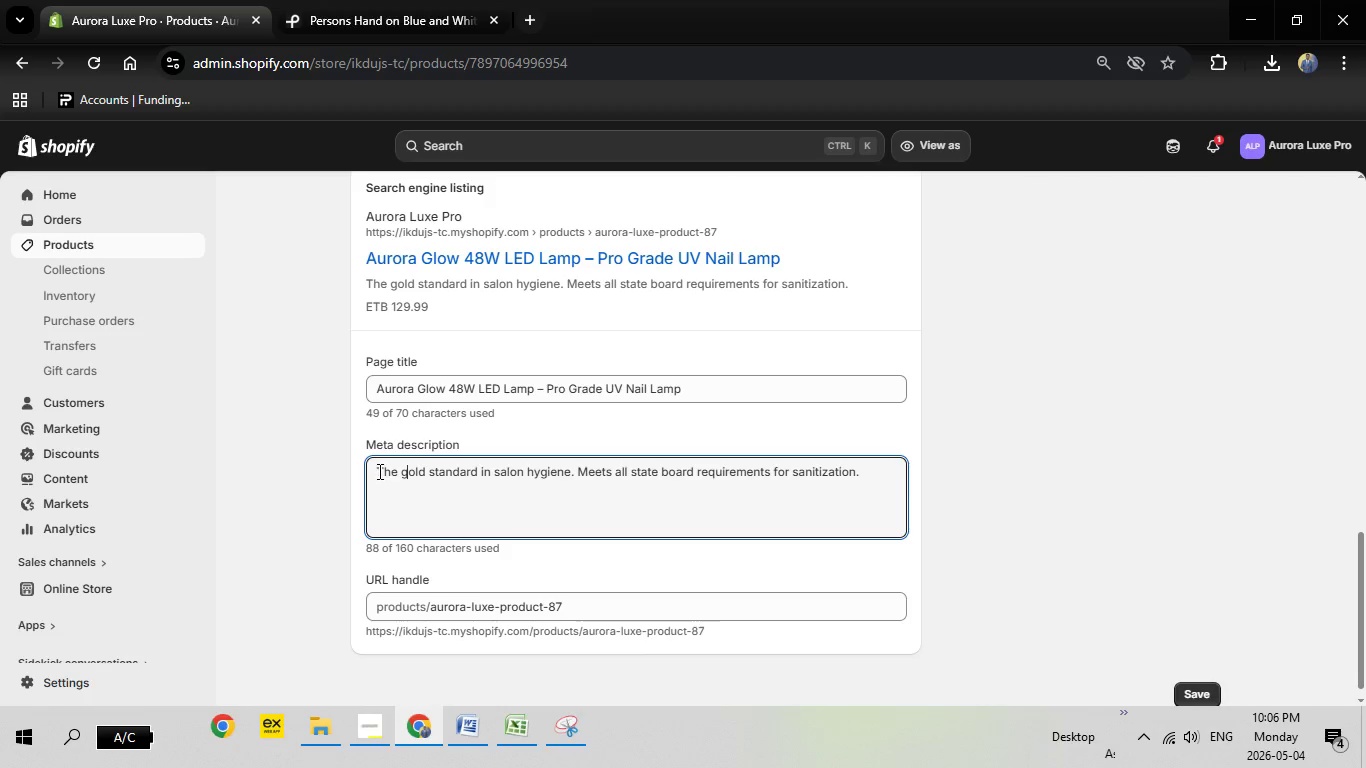 
left_click_drag(start_coordinate=[378, 471], to_coordinate=[882, 481])
 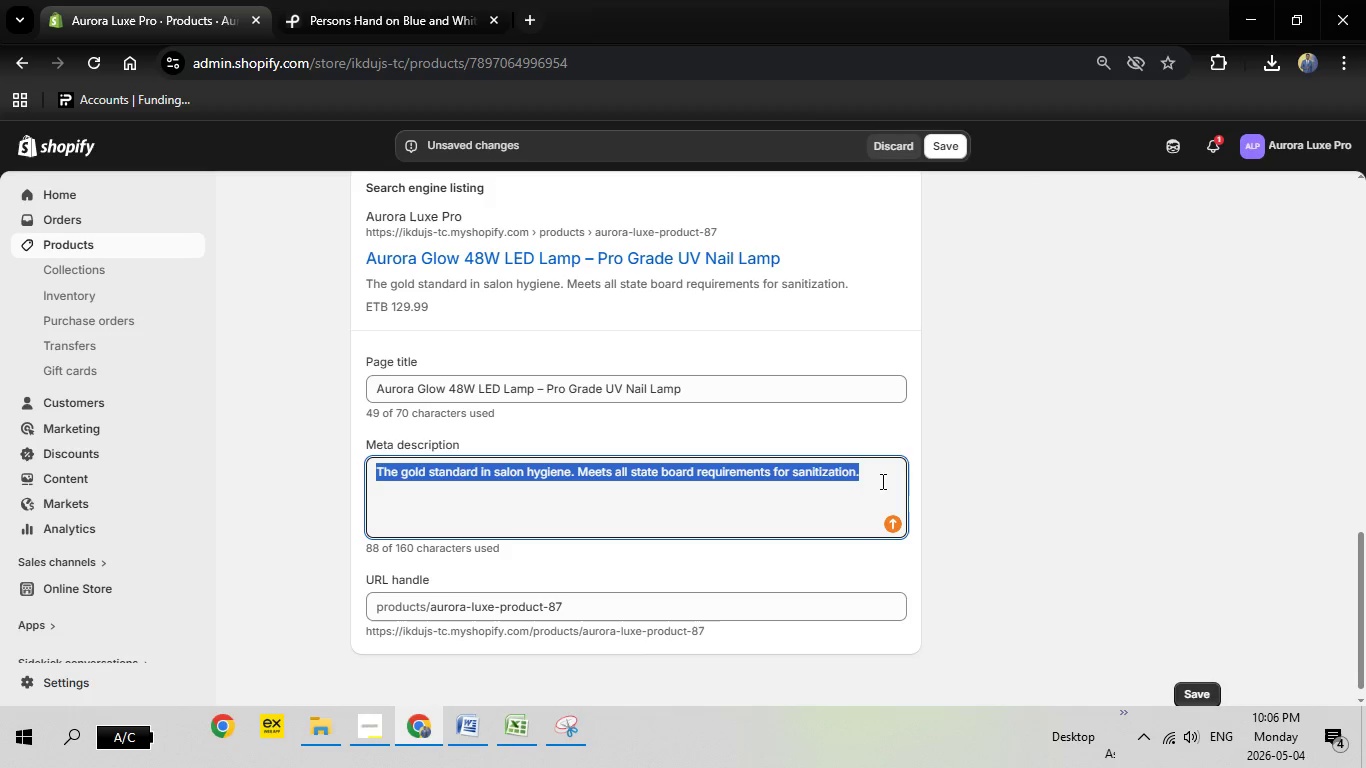 
key(Backspace)
 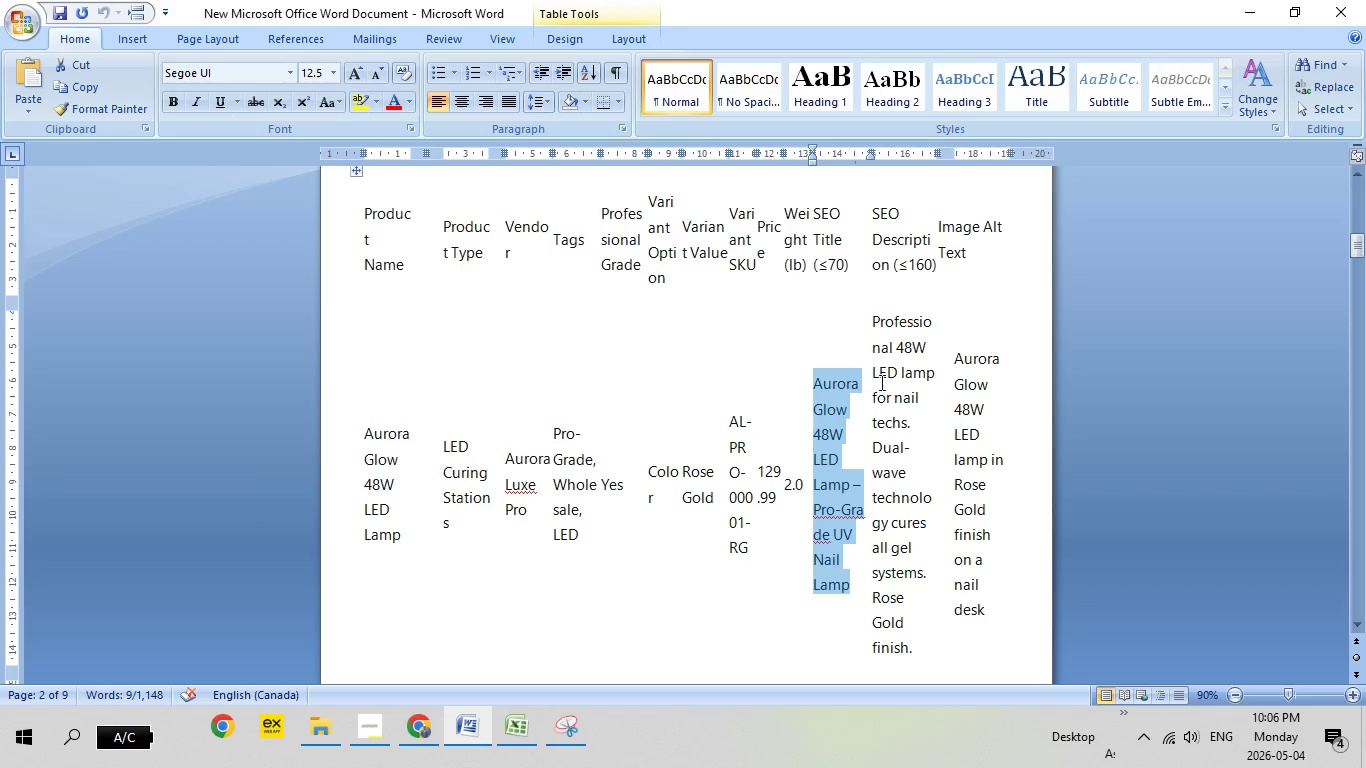 
wait(5.11)
 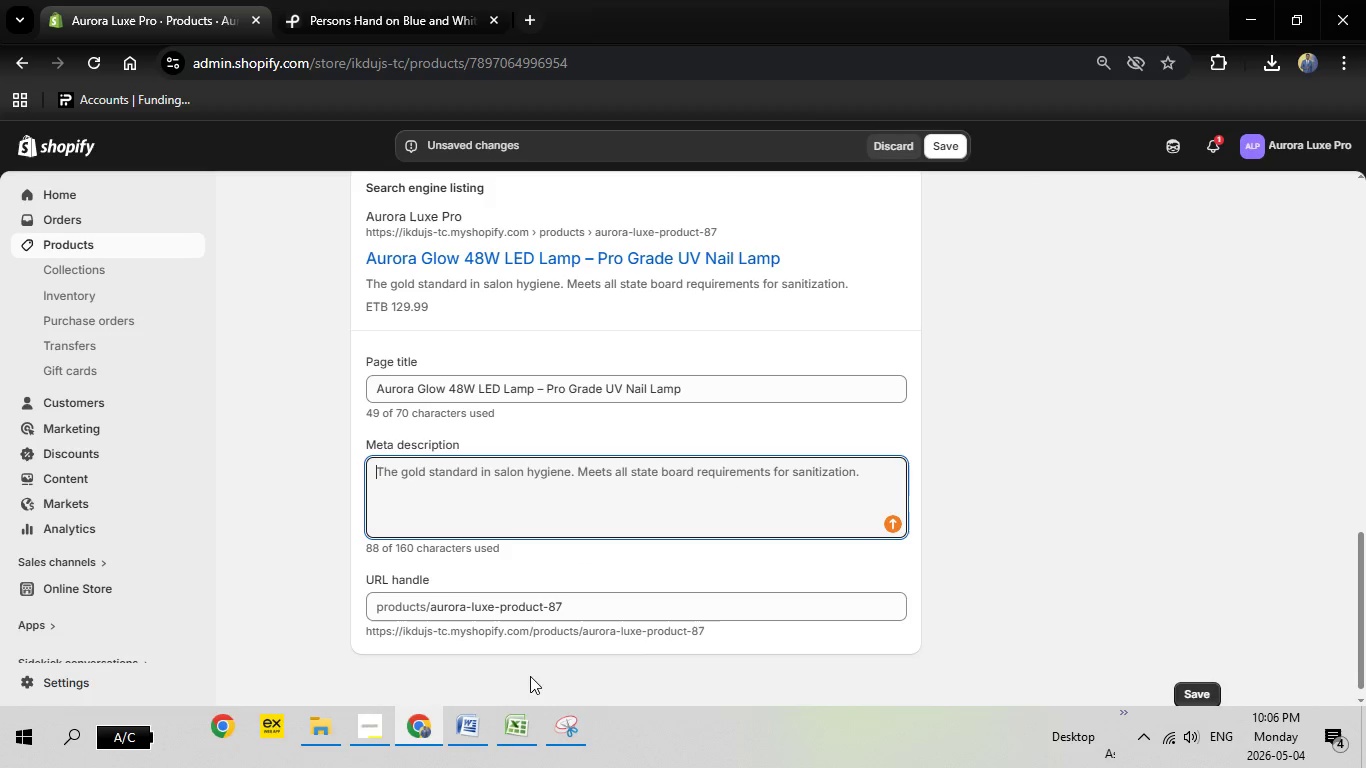 
left_click_drag(start_coordinate=[872, 319], to_coordinate=[931, 644])
 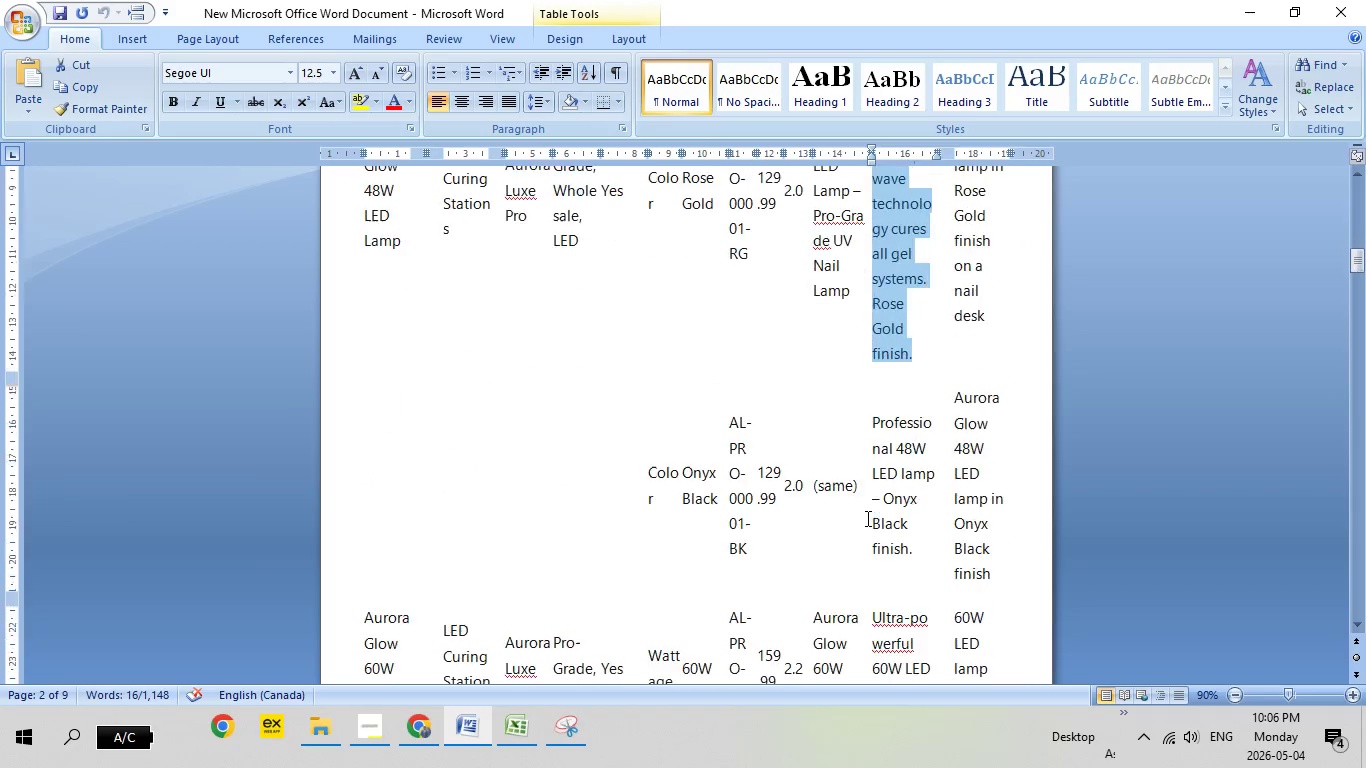 
scroll: coordinate [866, 518], scroll_direction: down, amount: 7.0
 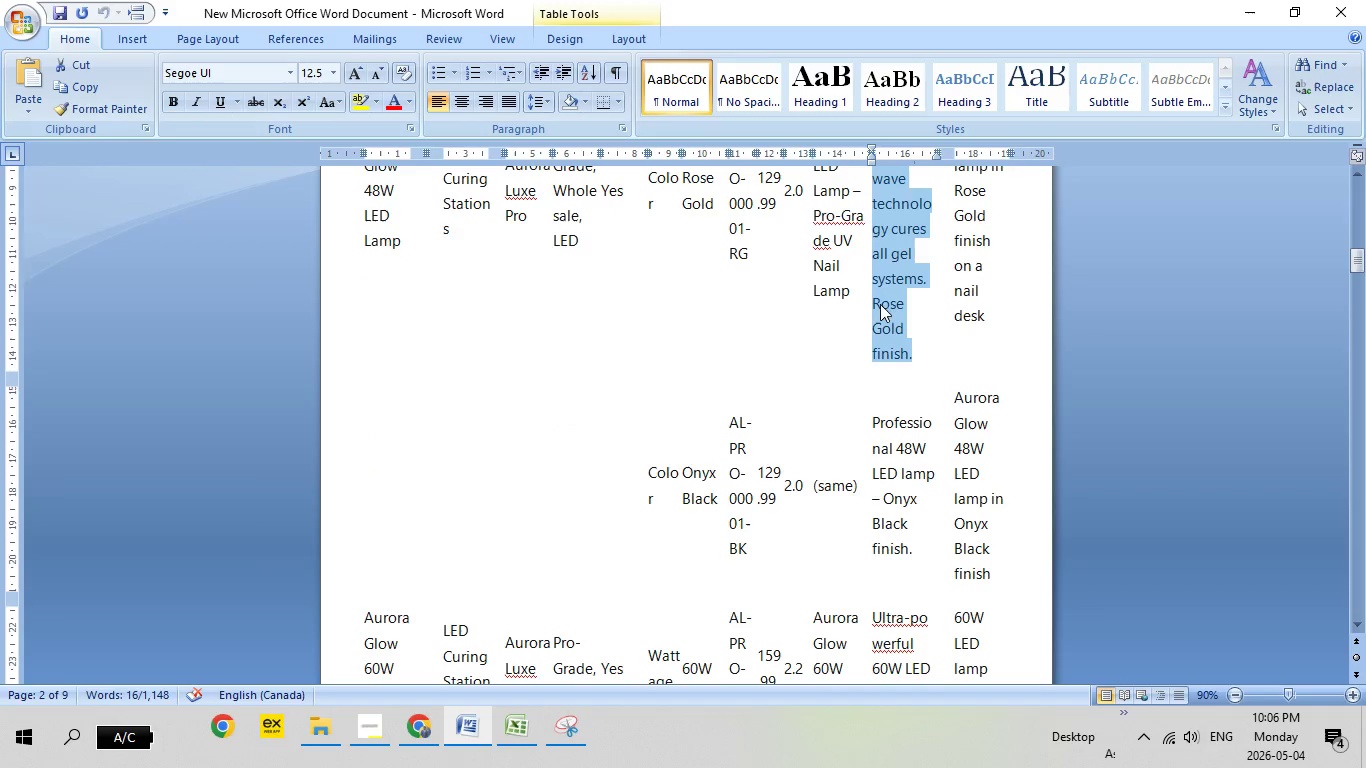 
right_click([893, 279])
 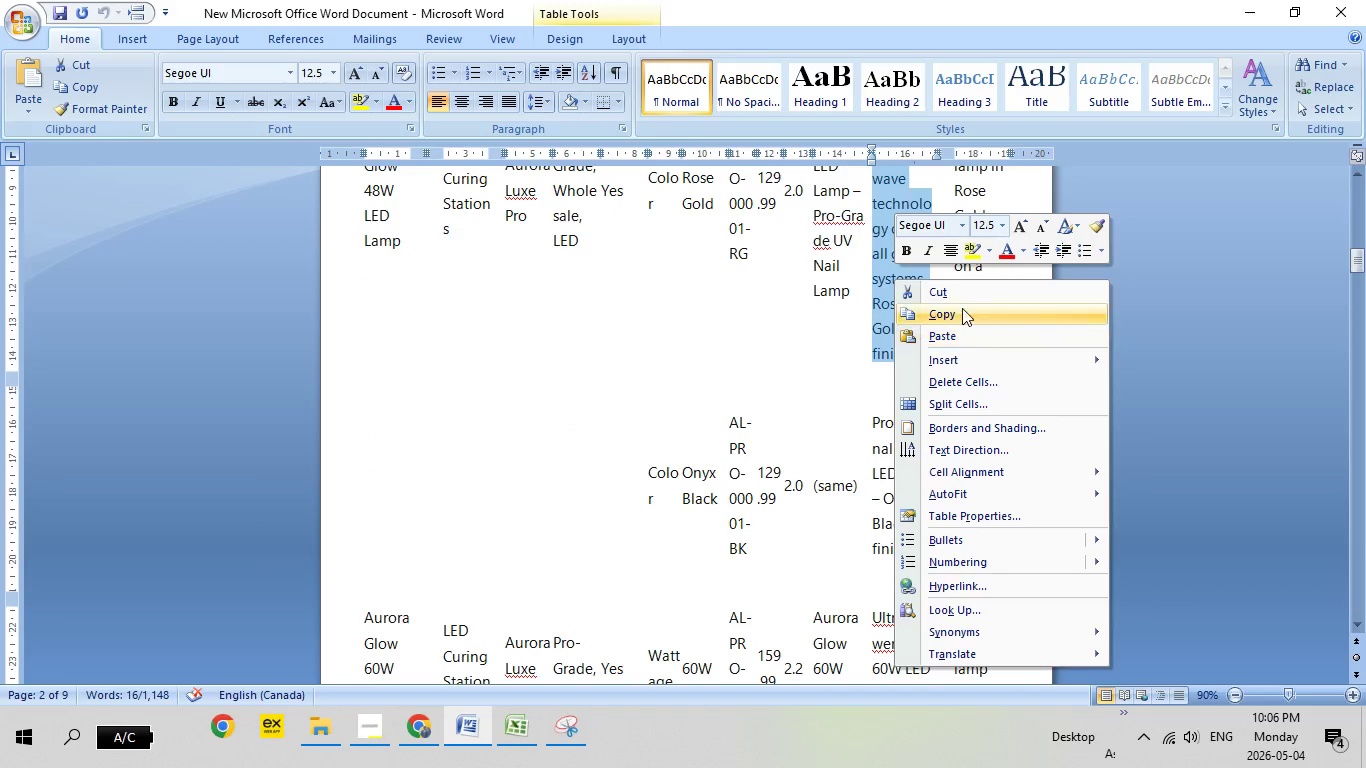 
left_click([962, 308])
 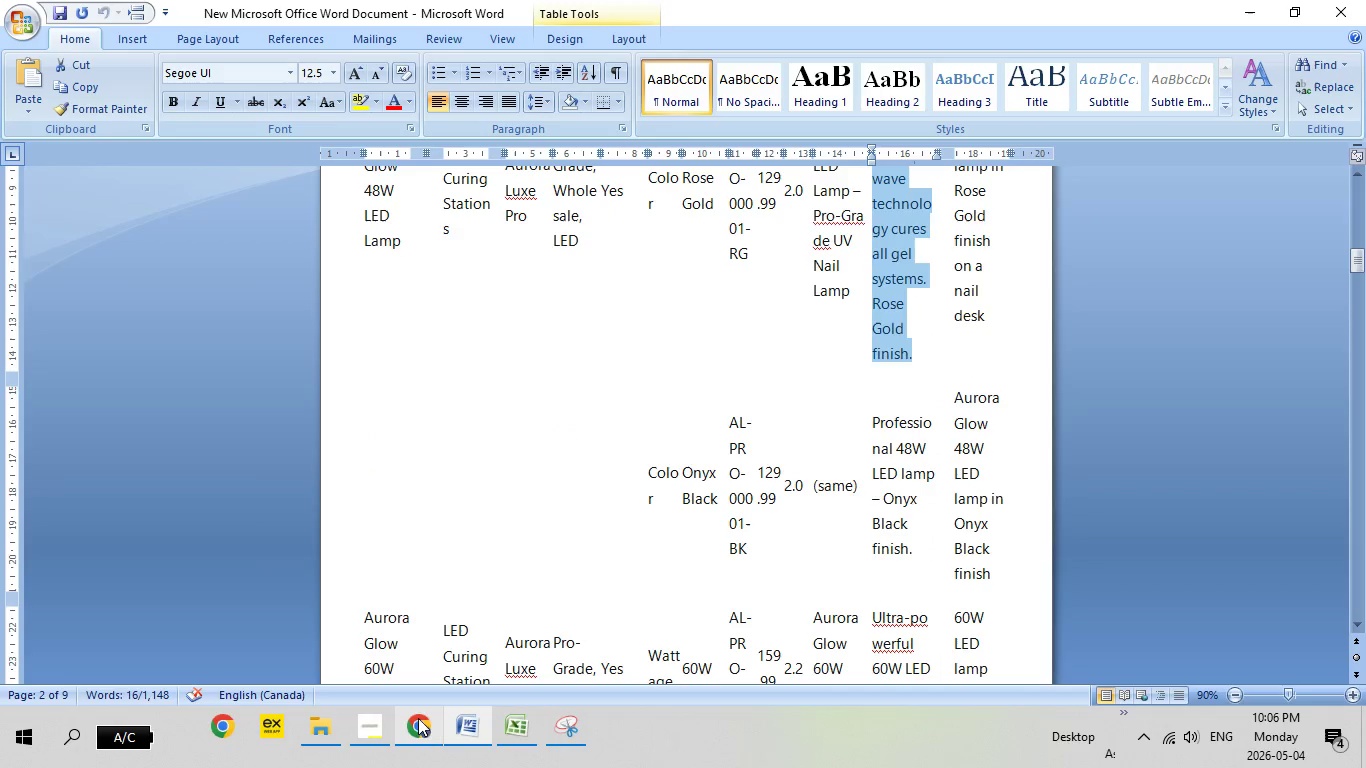 
left_click([420, 723])
 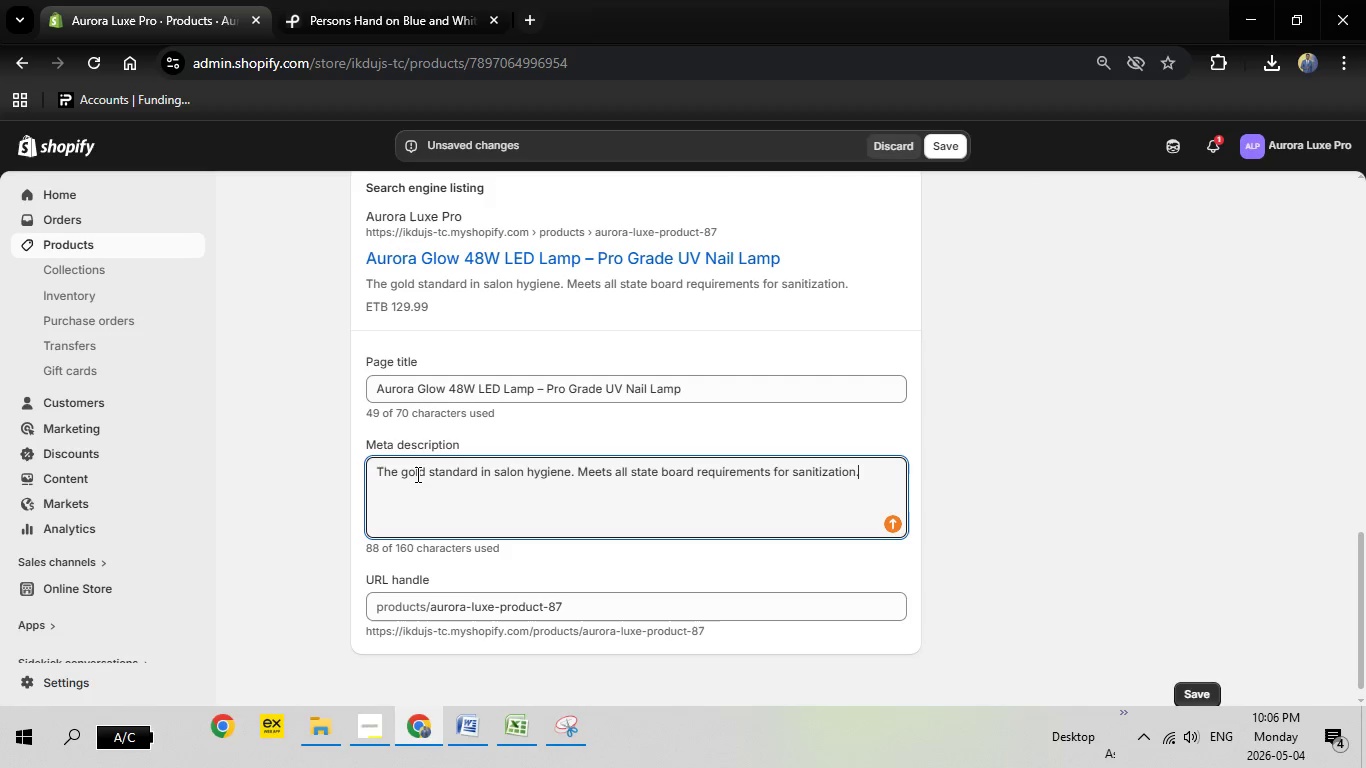 
left_click([416, 474])
 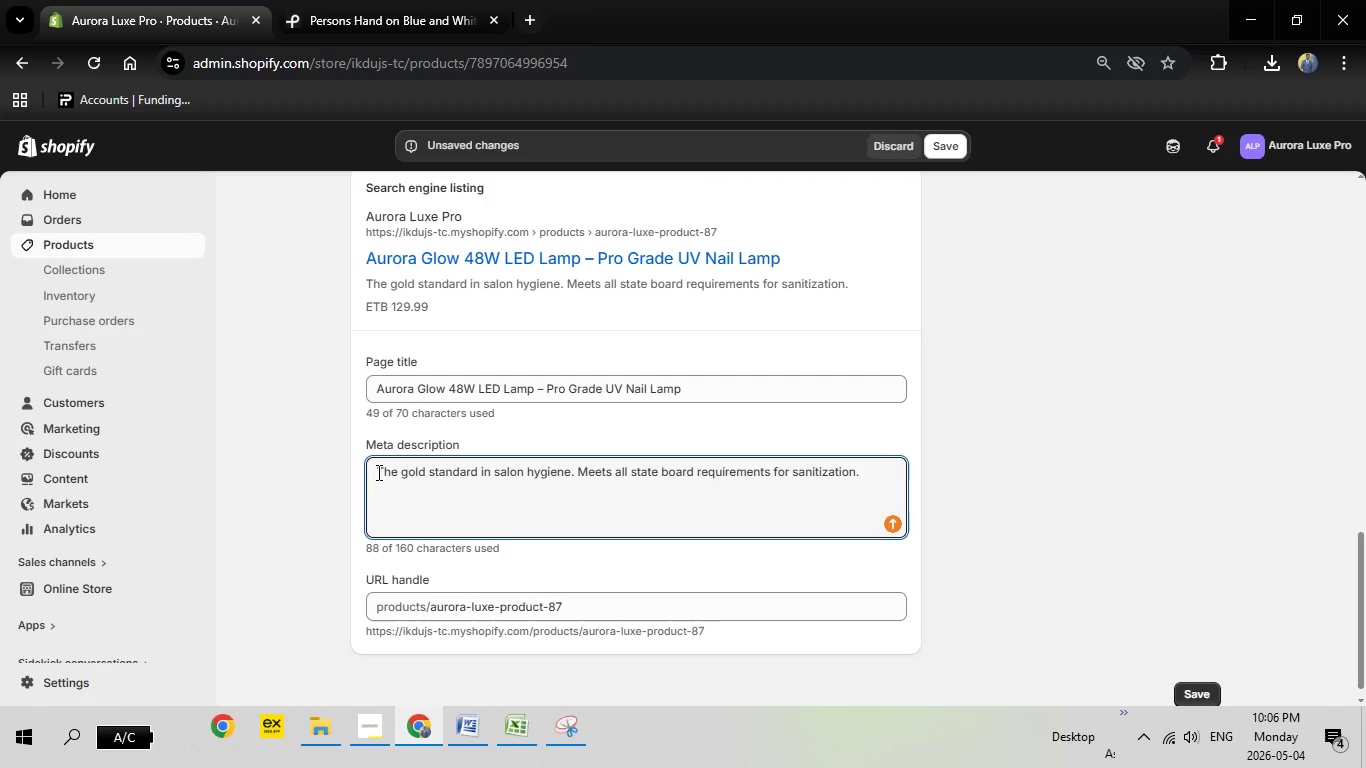 
left_click_drag(start_coordinate=[377, 472], to_coordinate=[934, 480])
 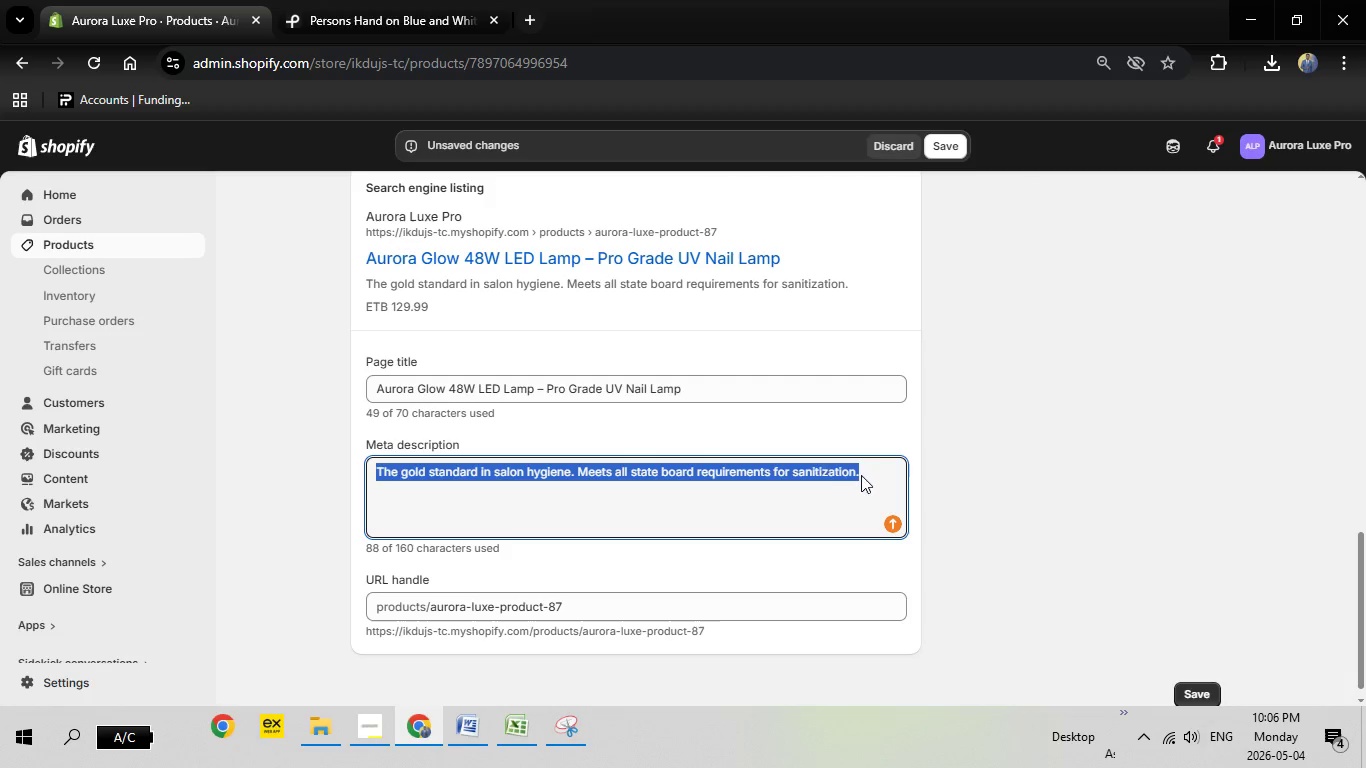 
key(Backspace)
 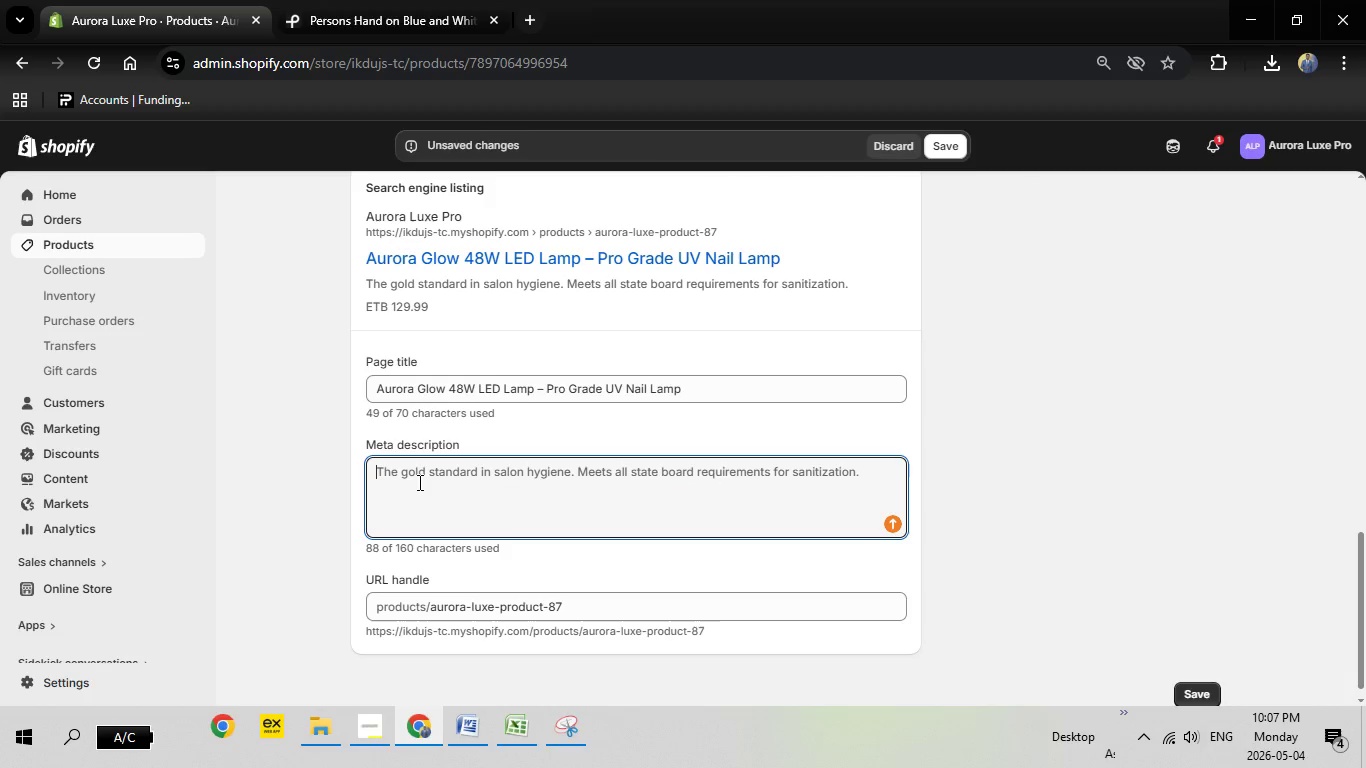 
right_click([418, 482])
 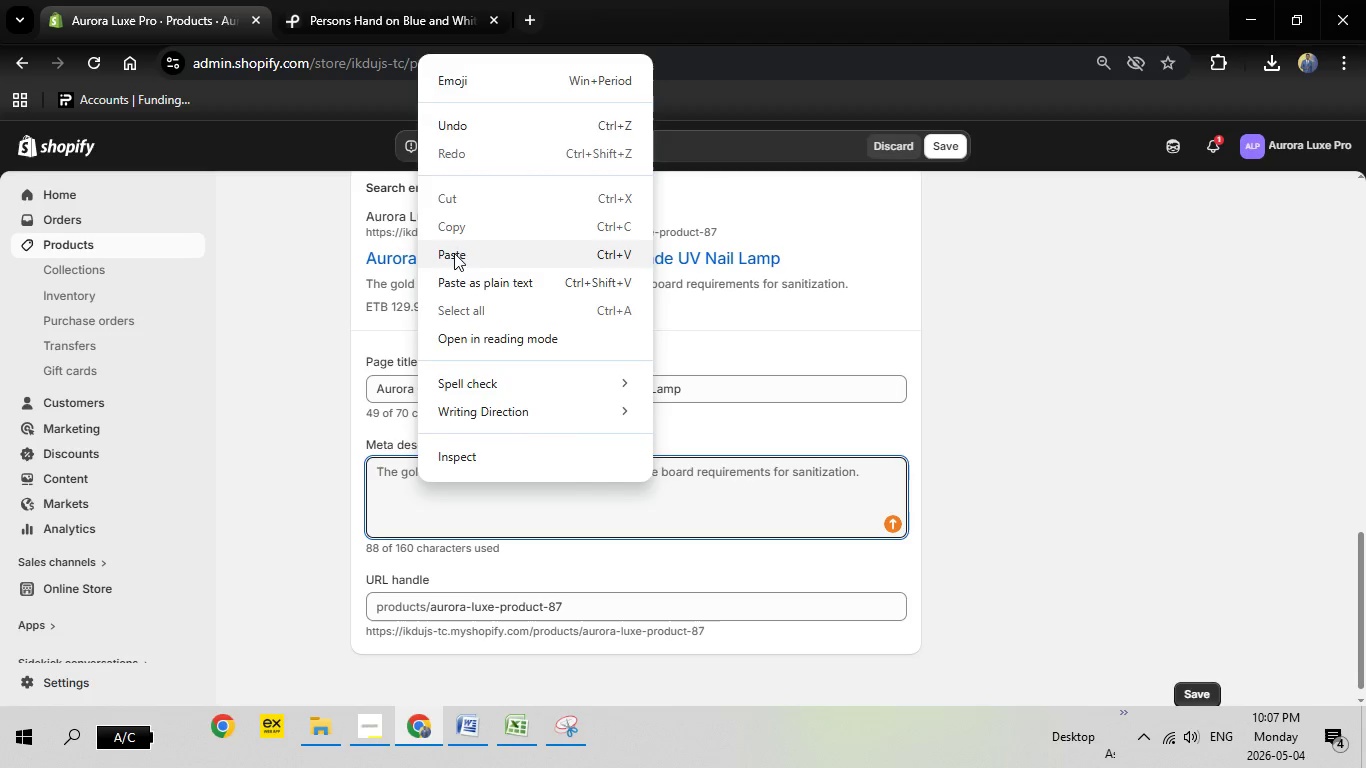 
left_click([454, 251])
 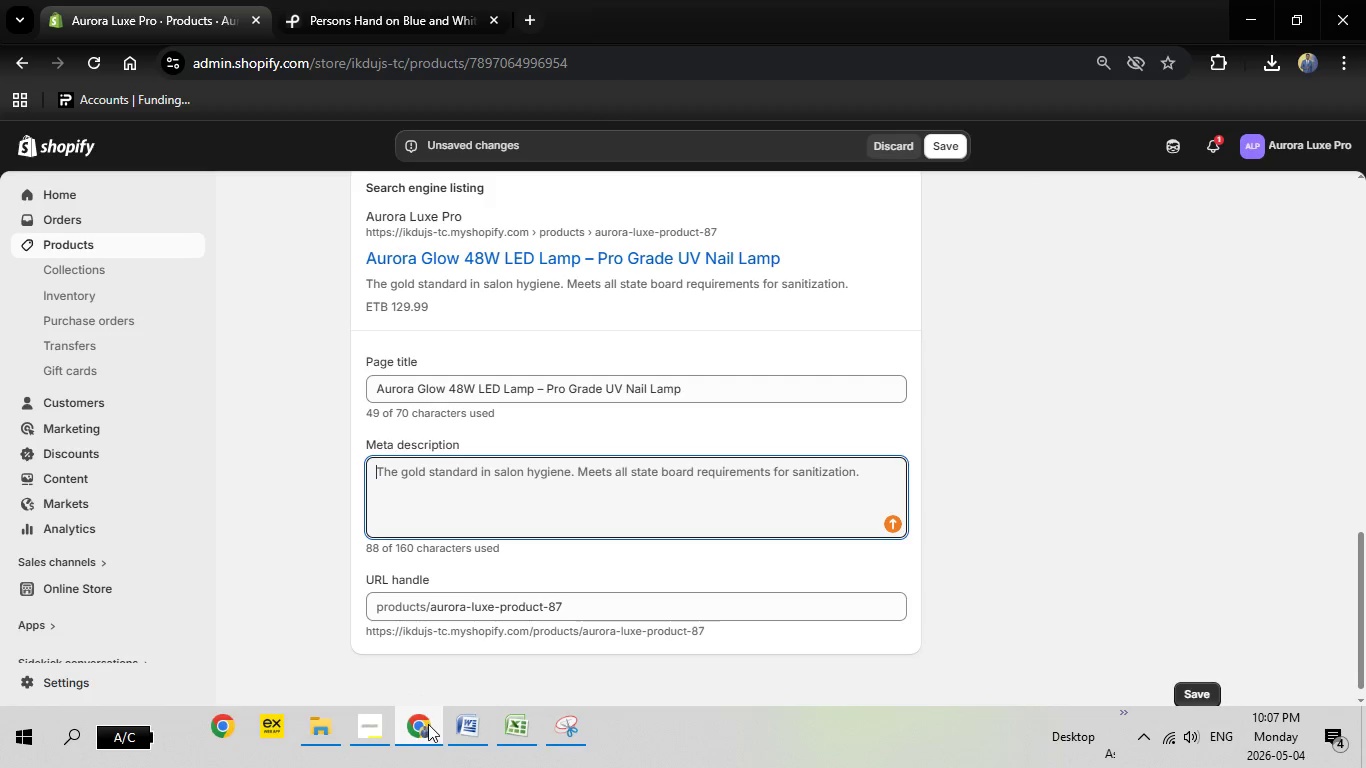 
left_click([428, 724])
 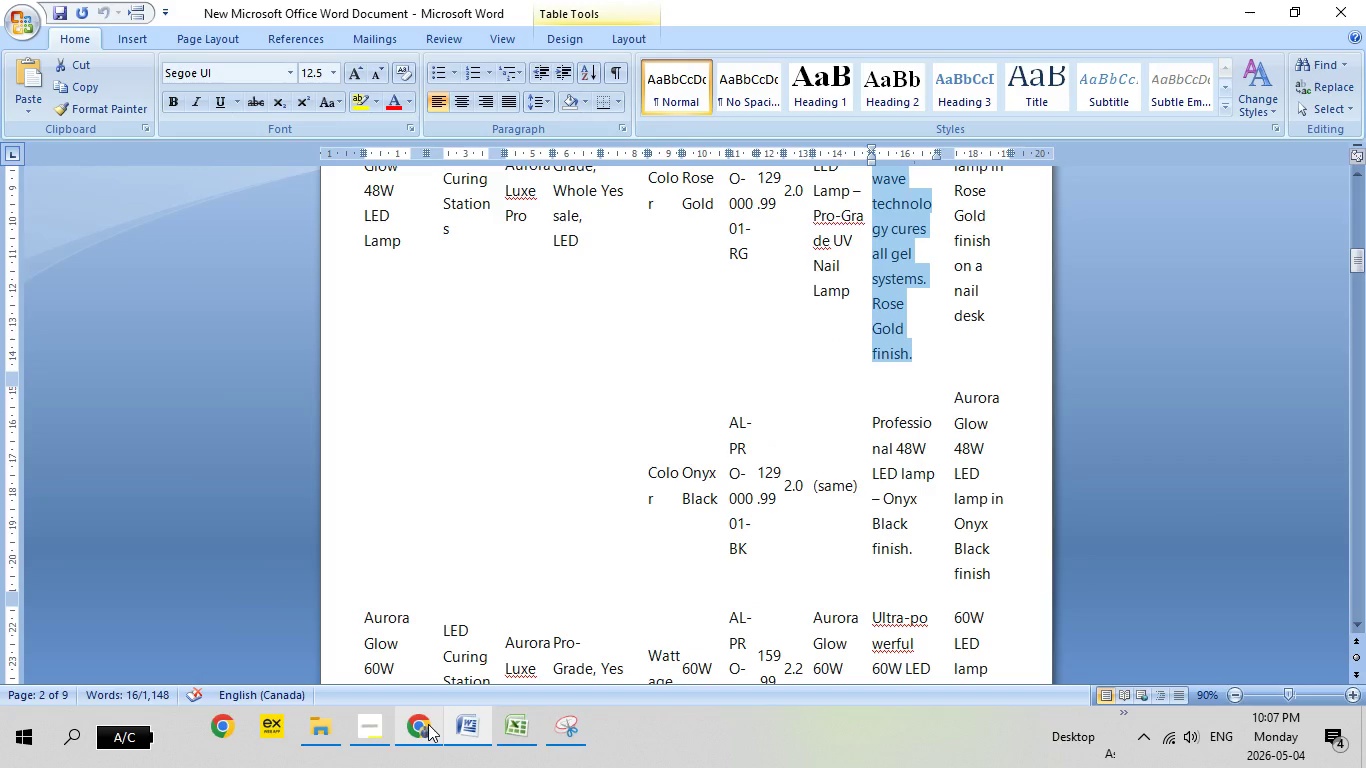 
left_click([428, 724])
 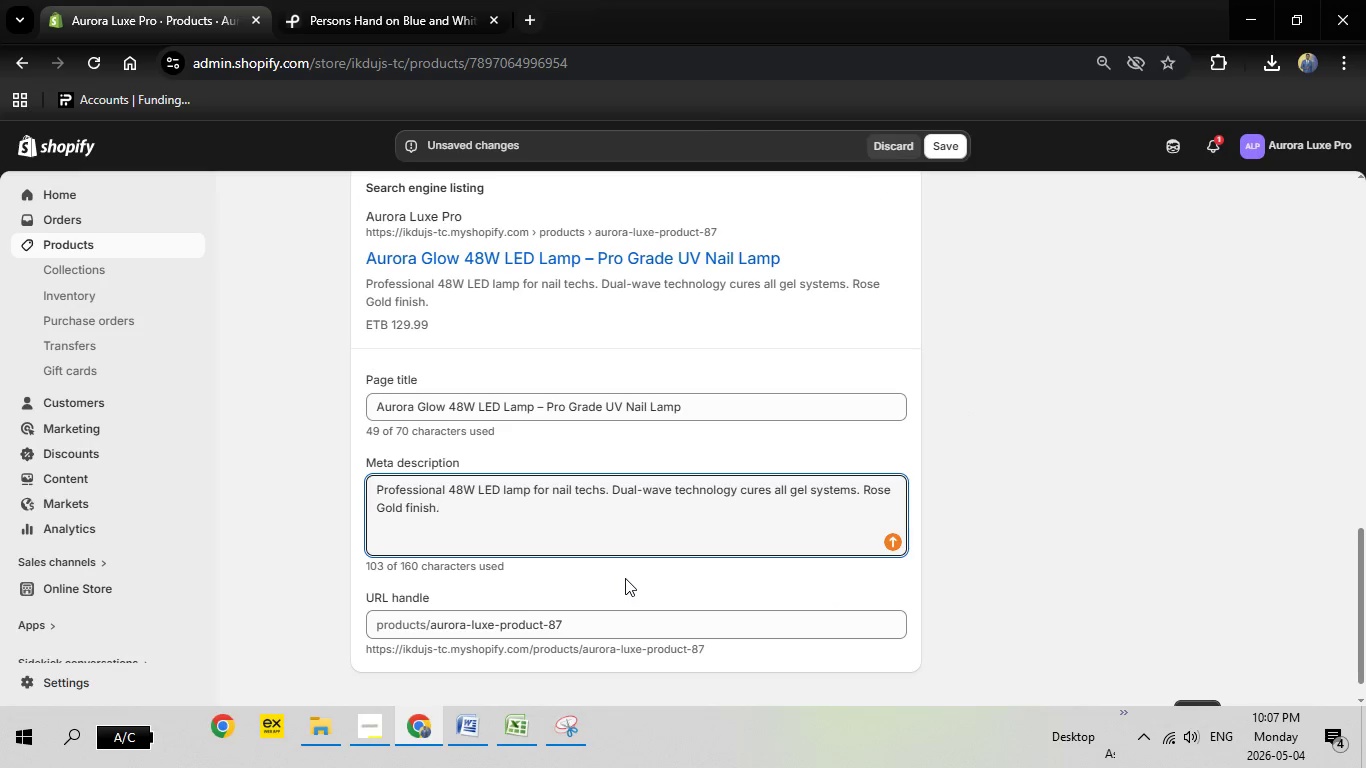 
left_click([468, 720])
 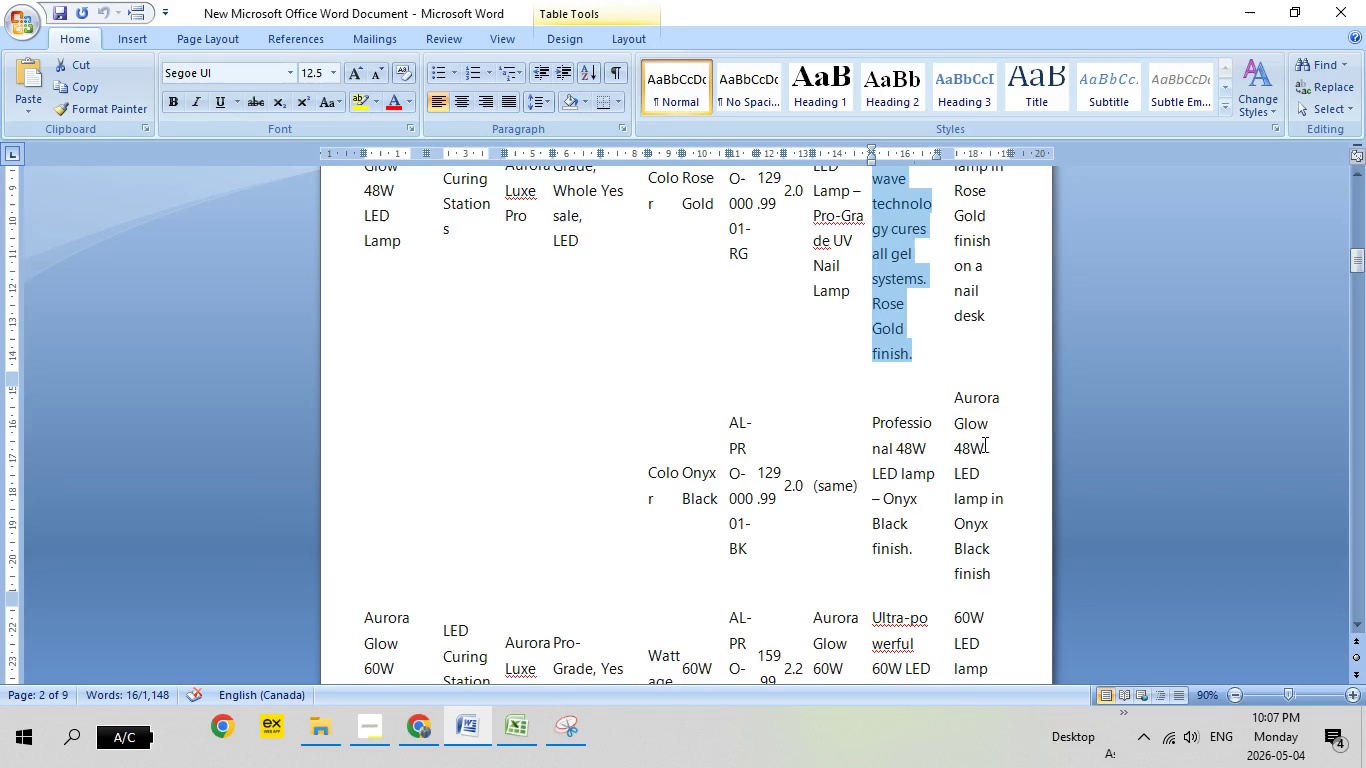 
scroll: coordinate [983, 444], scroll_direction: up, amount: 8.0
 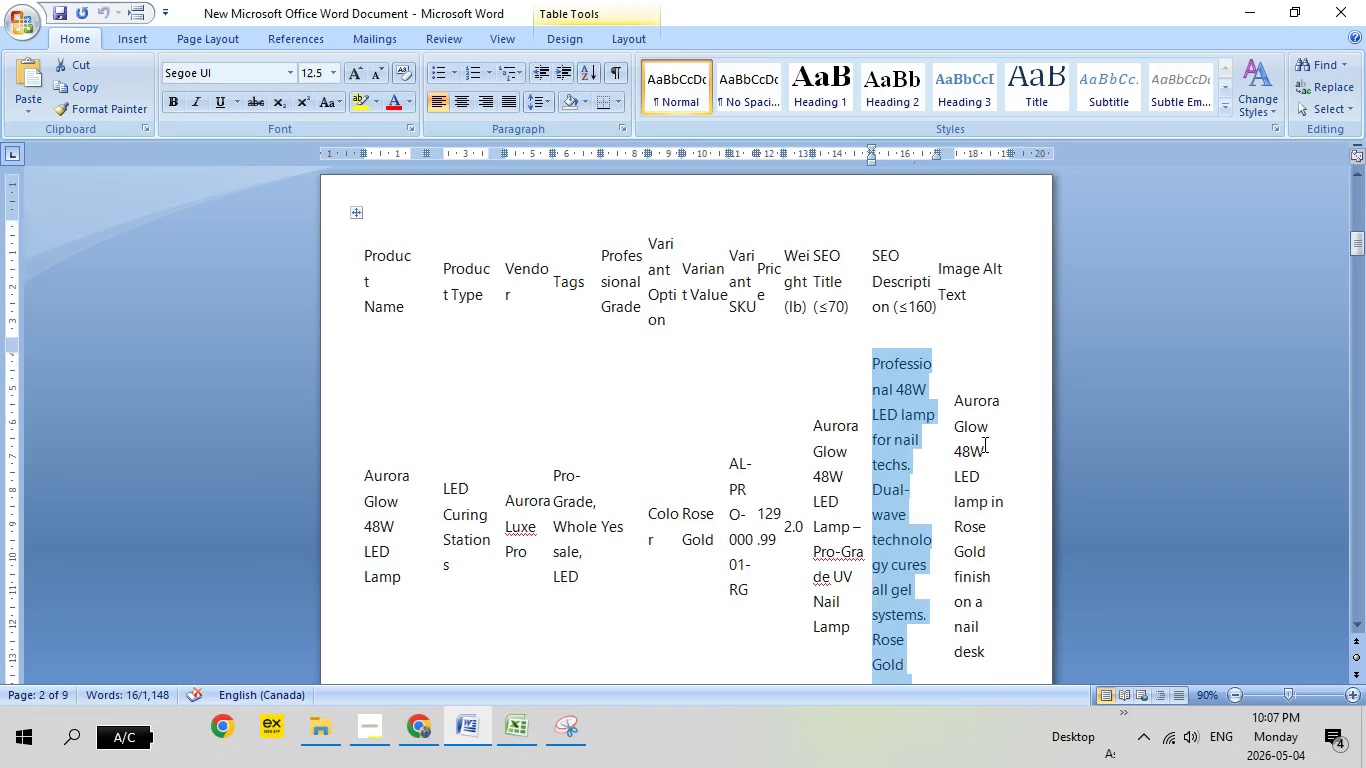 
scroll: coordinate [1059, 539], scroll_direction: down, amount: 10.0
 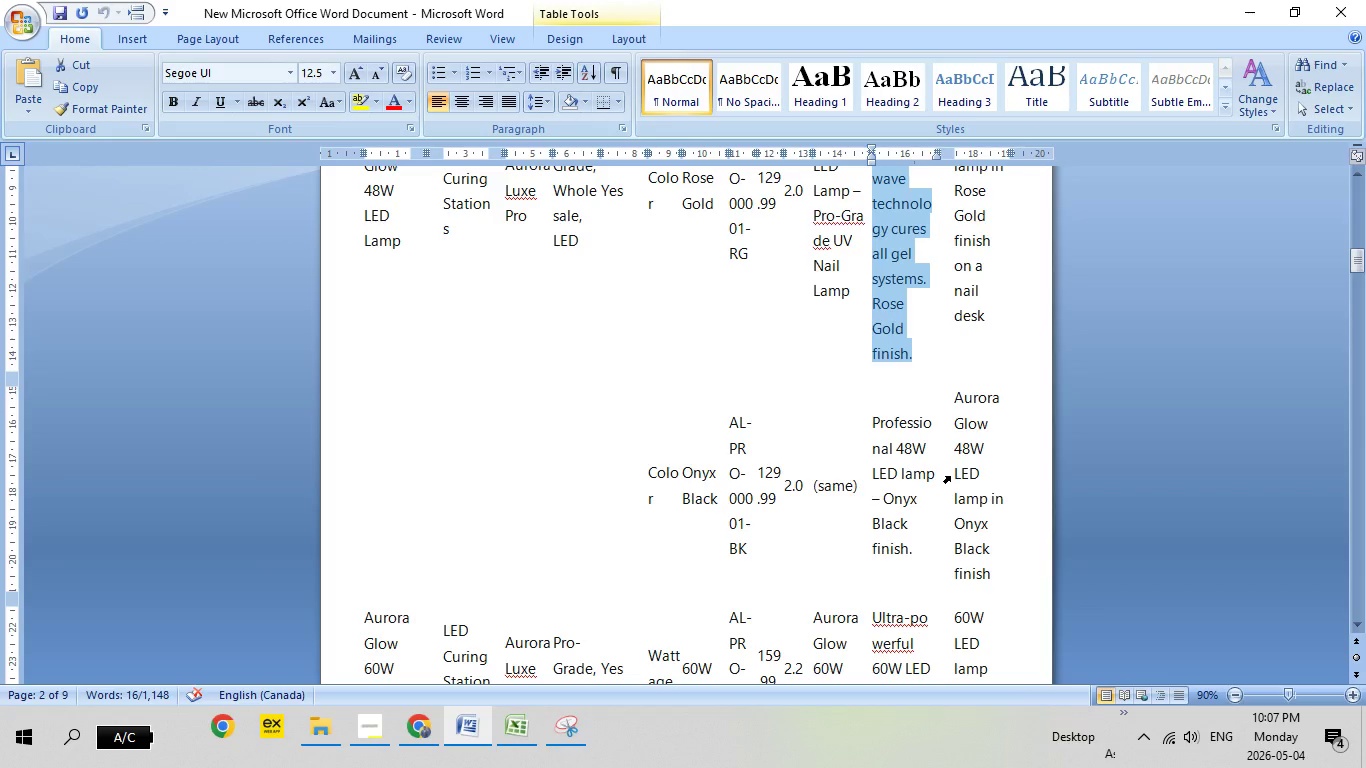 
scroll: coordinate [950, 476], scroll_direction: up, amount: 8.0
 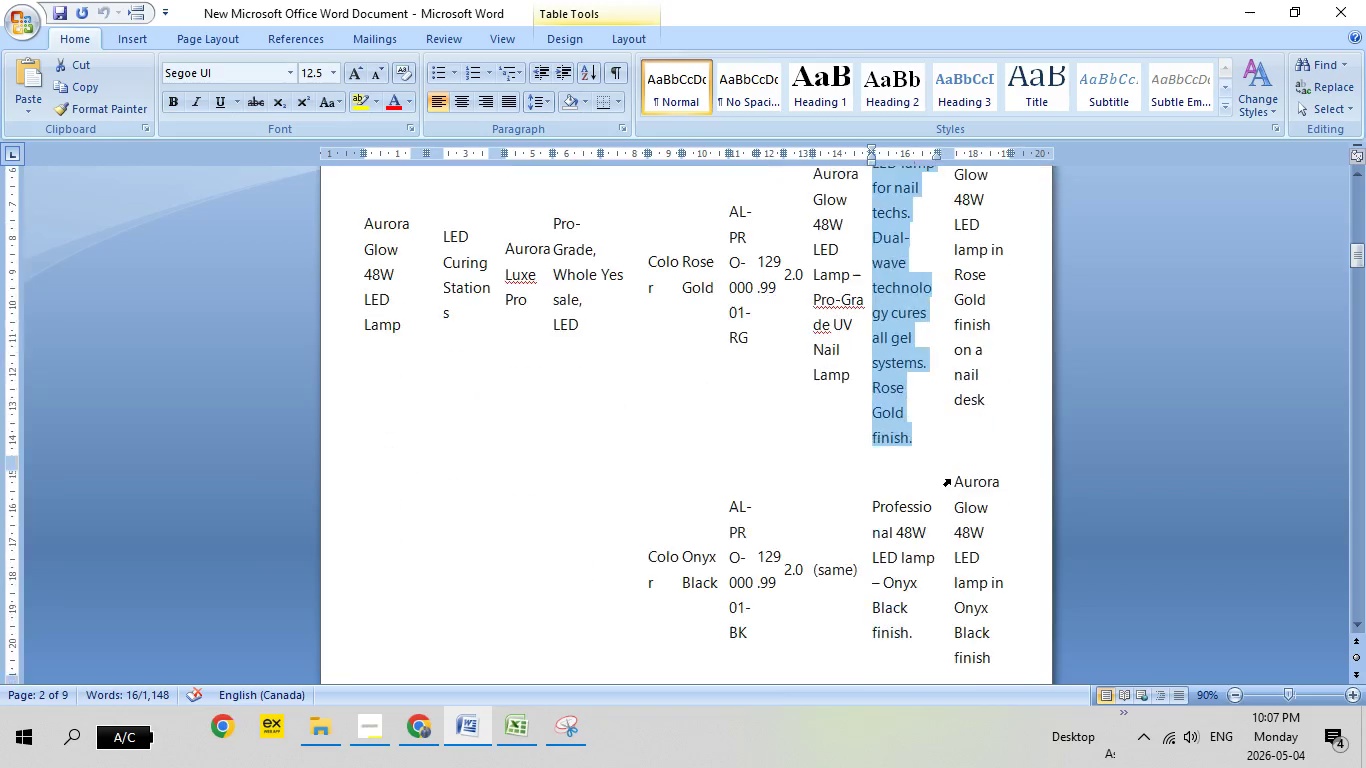 
scroll: coordinate [950, 479], scroll_direction: down, amount: 6.0
 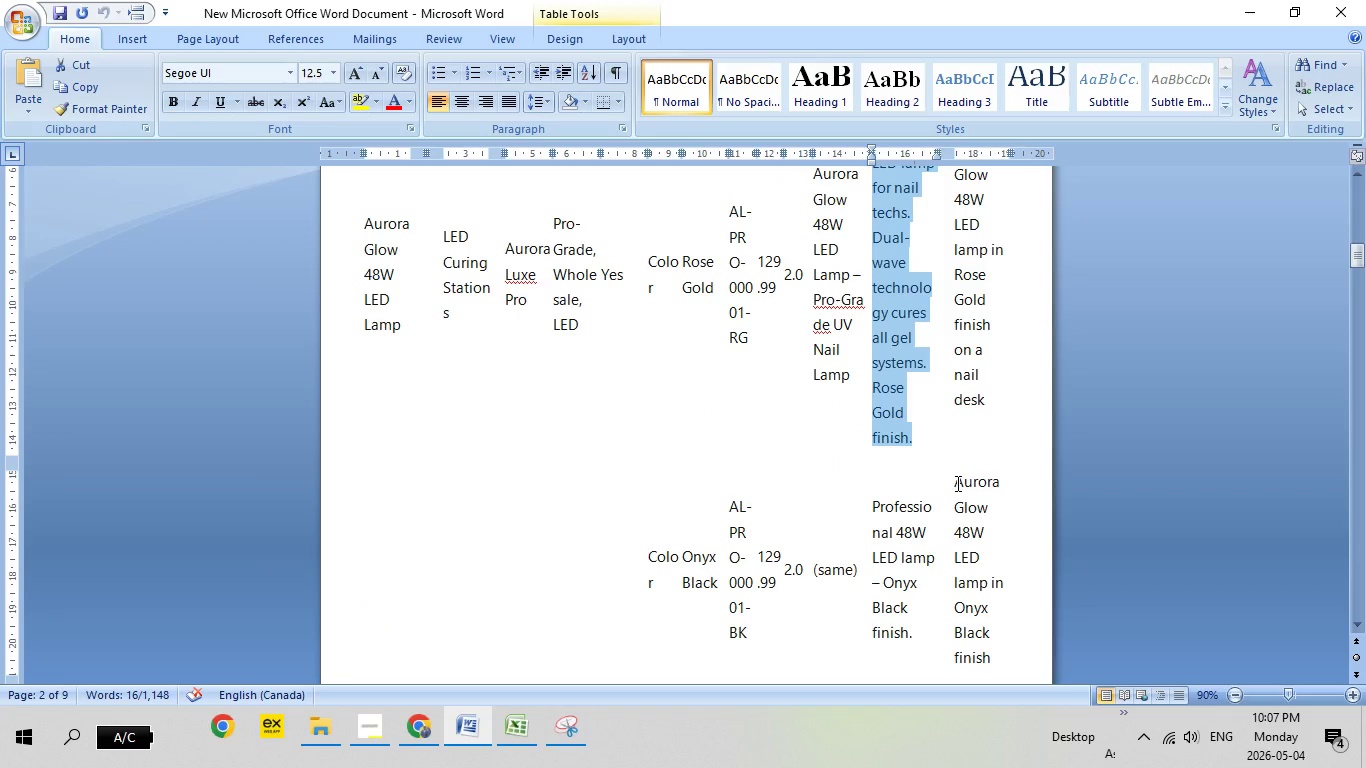 
left_click_drag(start_coordinate=[956, 483], to_coordinate=[1003, 537])
 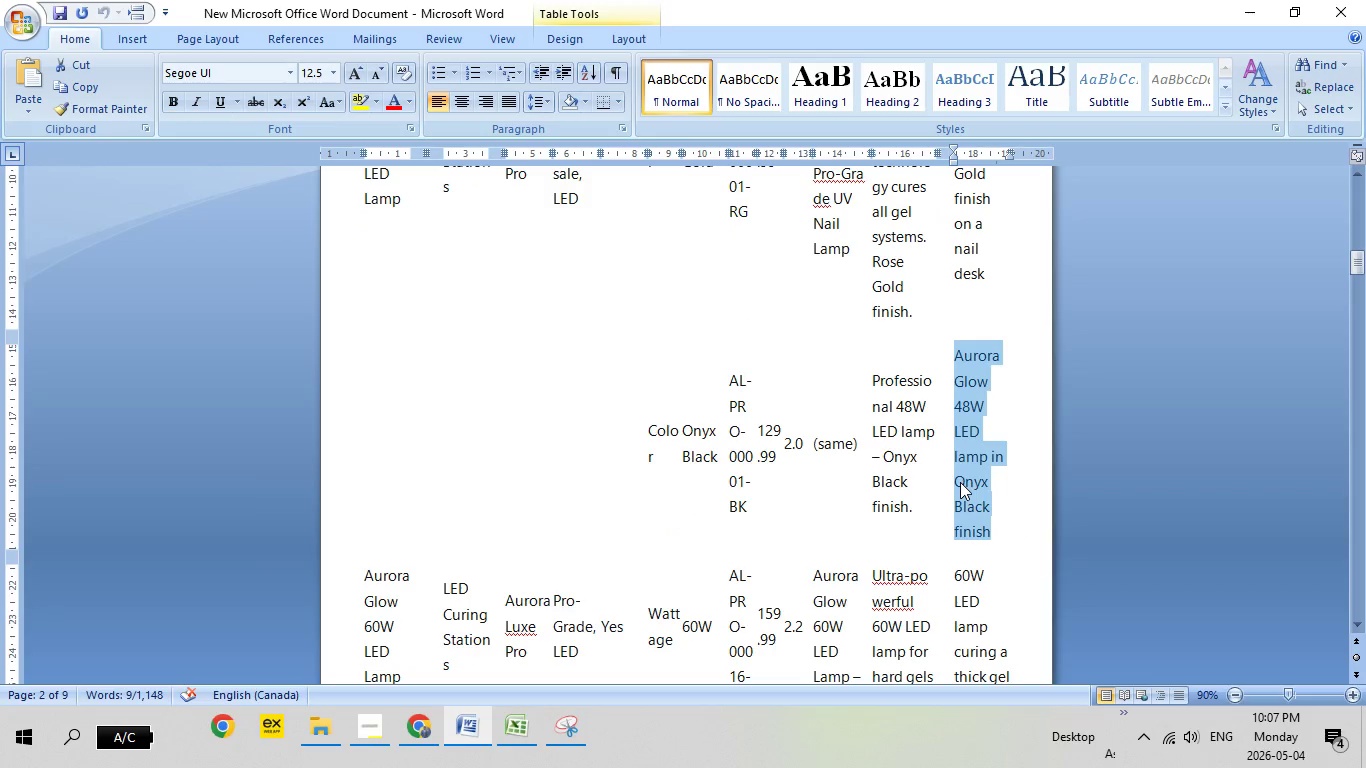 
scroll: coordinate [1030, 546], scroll_direction: down, amount: 3.0
 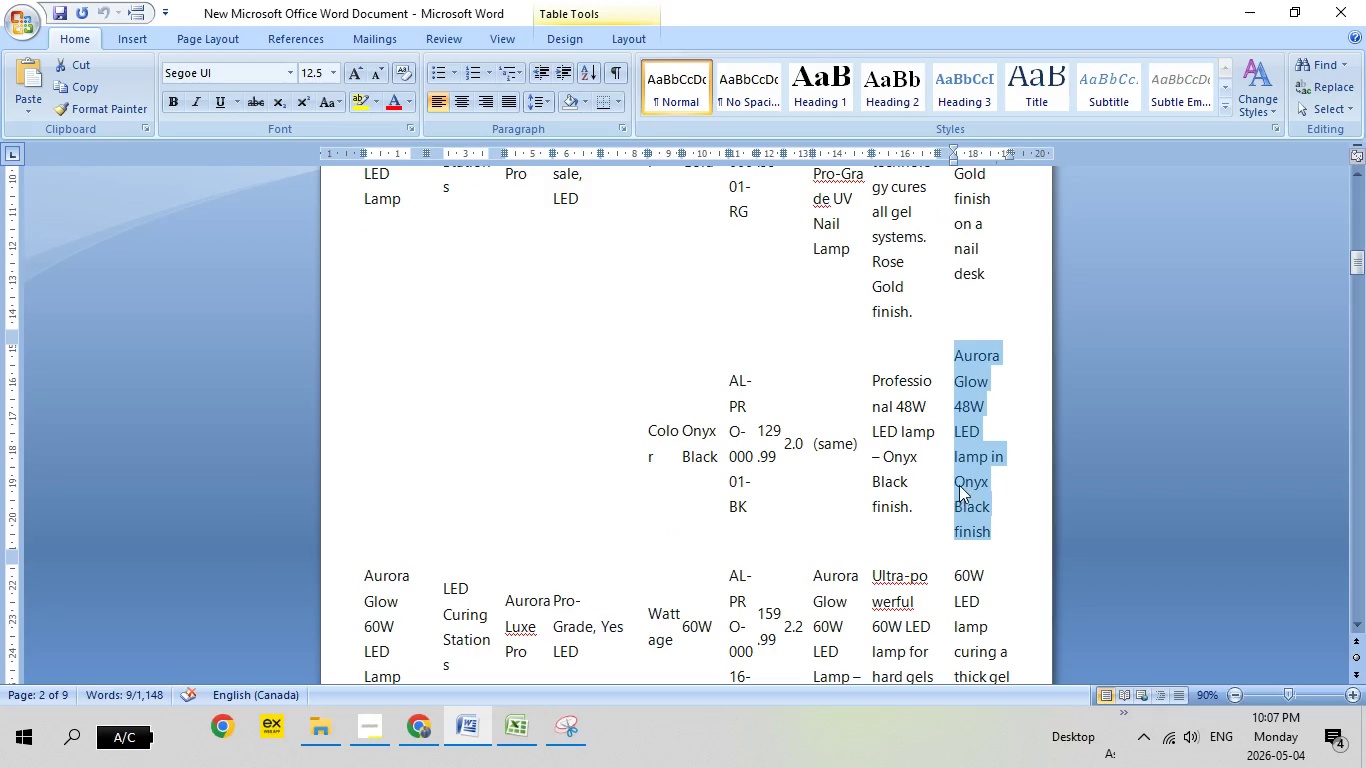 
right_click([960, 482])
 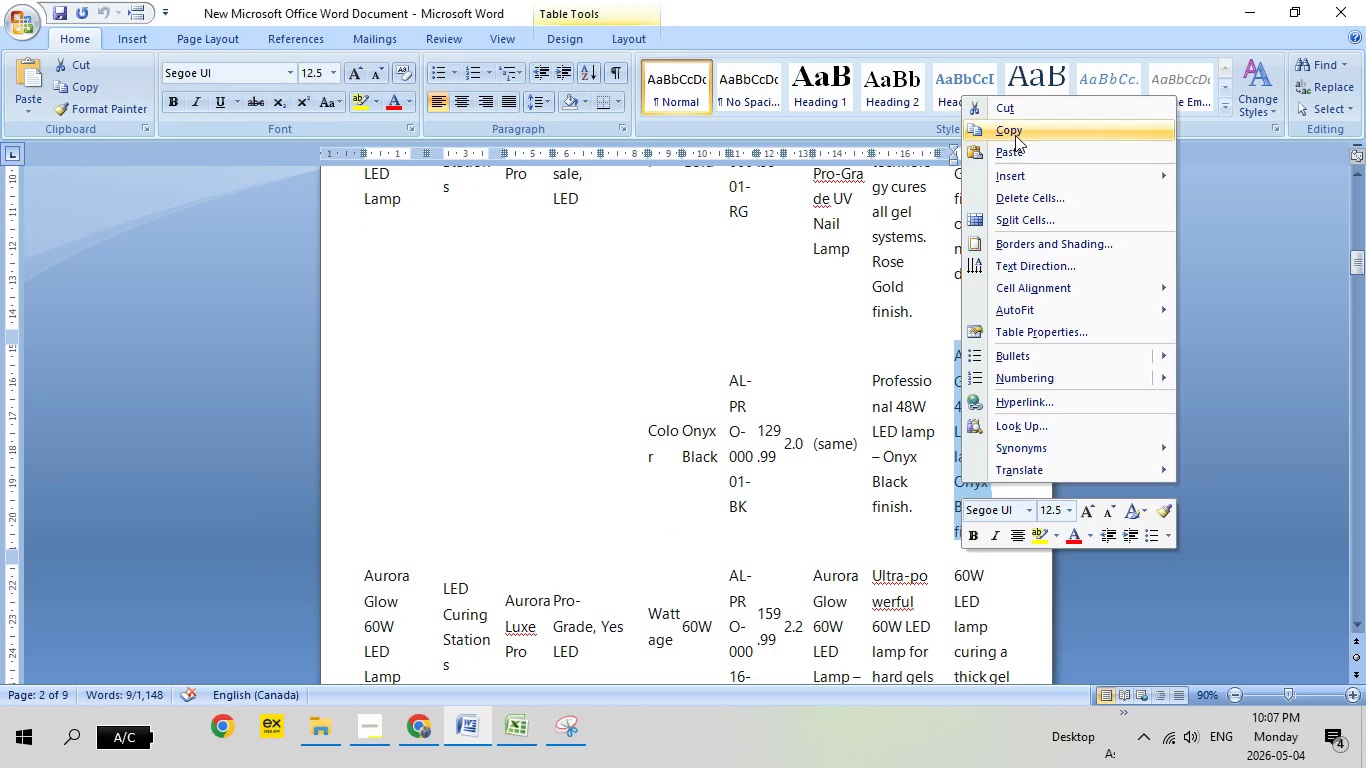 
scroll: coordinate [419, 433], scroll_direction: down, amount: 20.0
 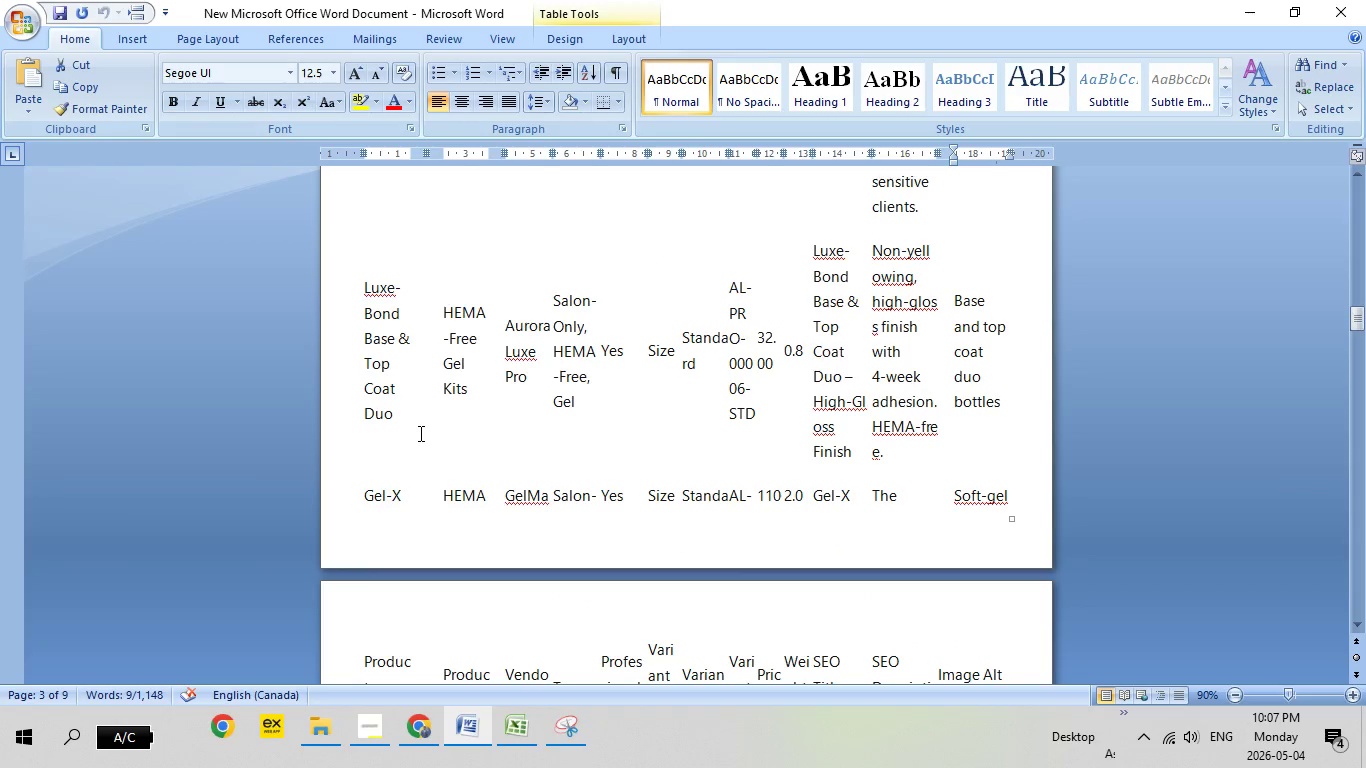 
scroll: coordinate [422, 433], scroll_direction: up, amount: 19.0
 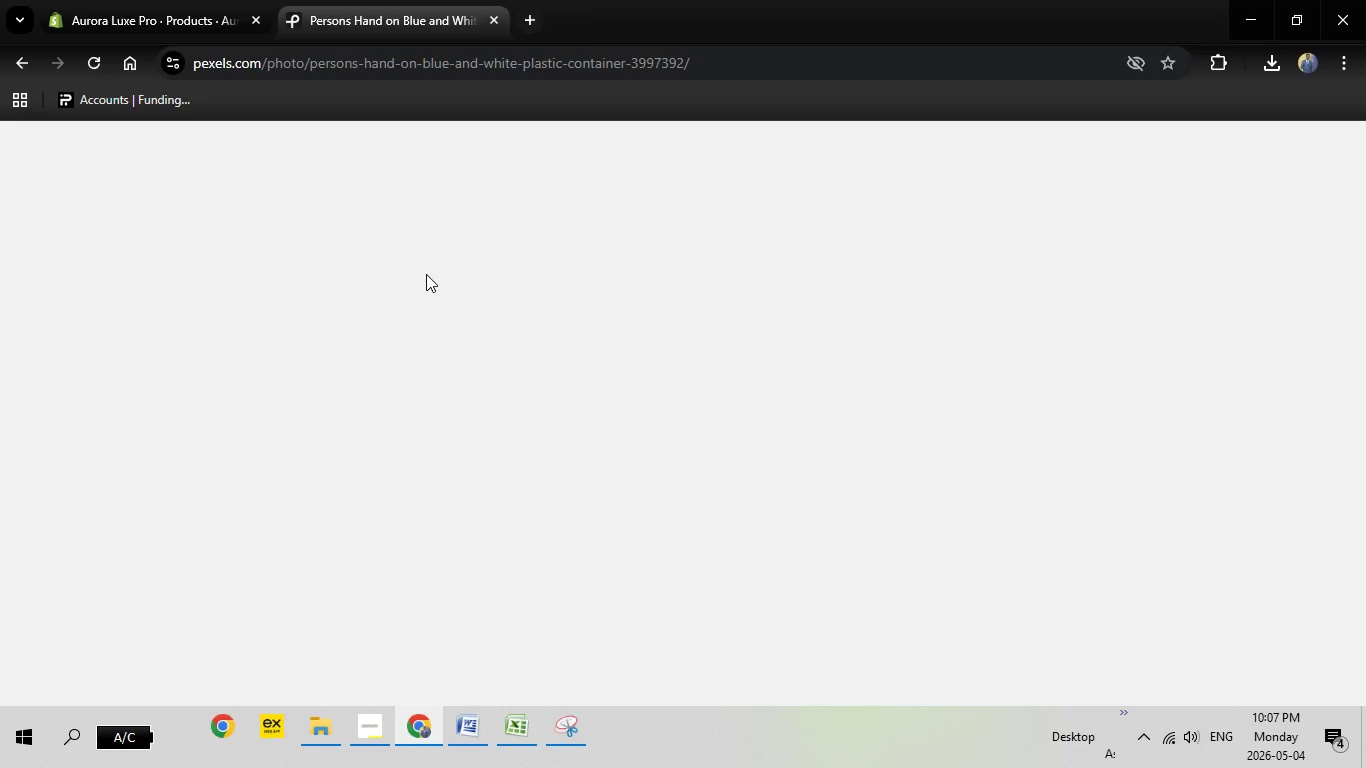 
key(Escape)
 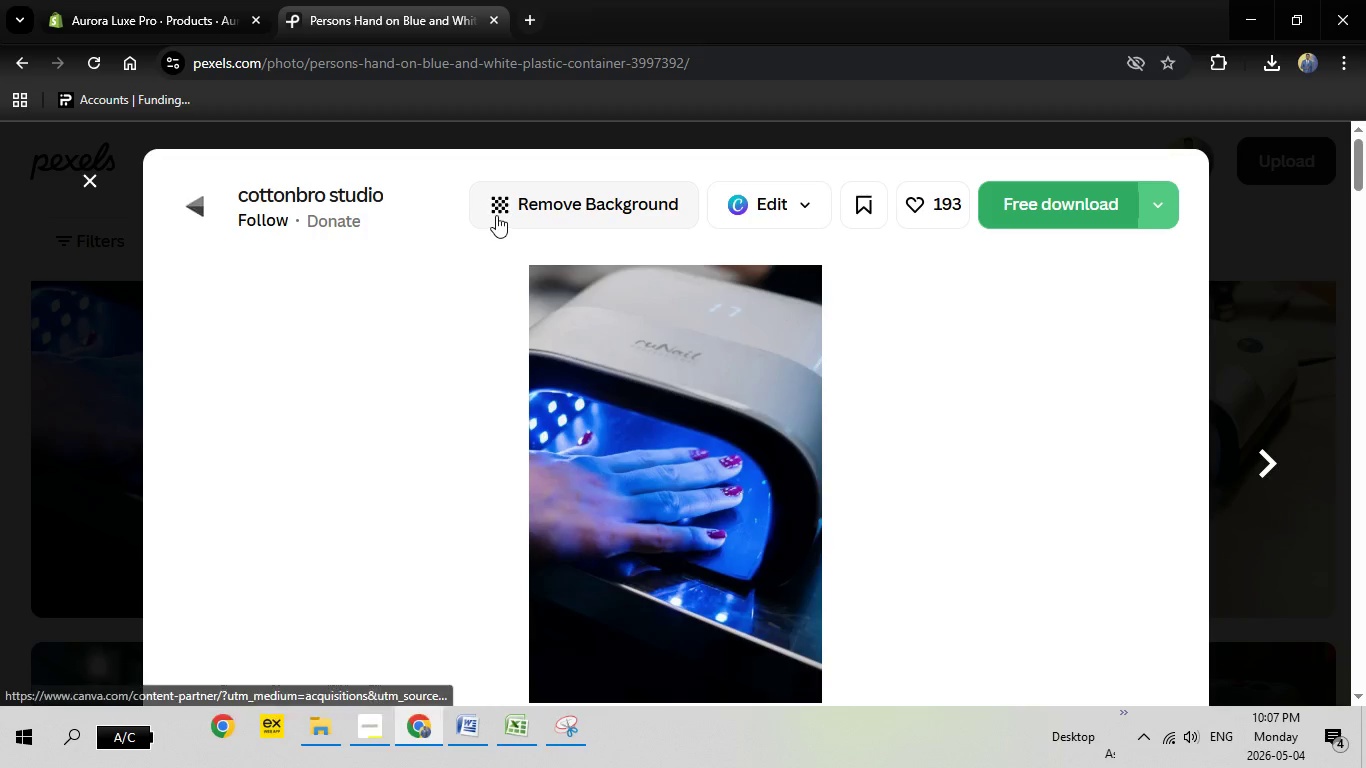 
key(Escape)
 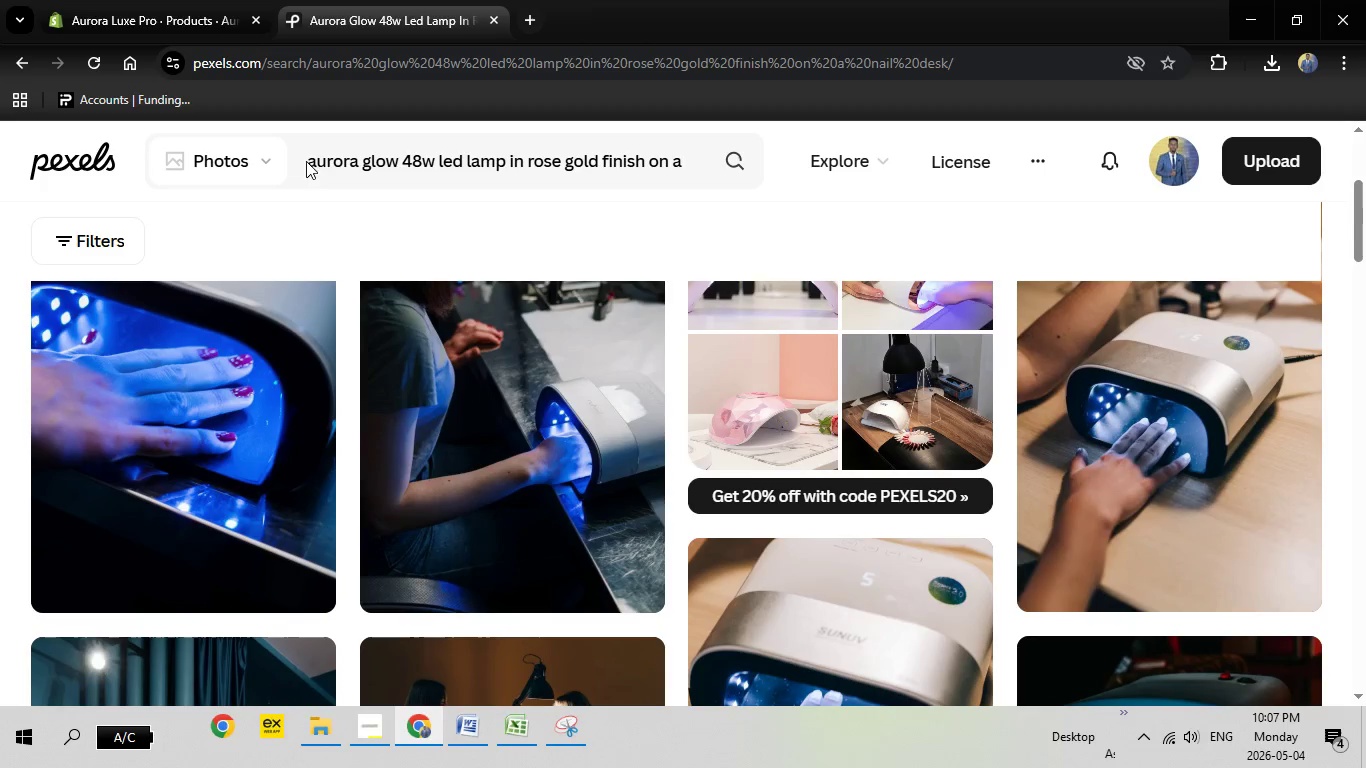 
left_click_drag(start_coordinate=[307, 162], to_coordinate=[770, 148])
 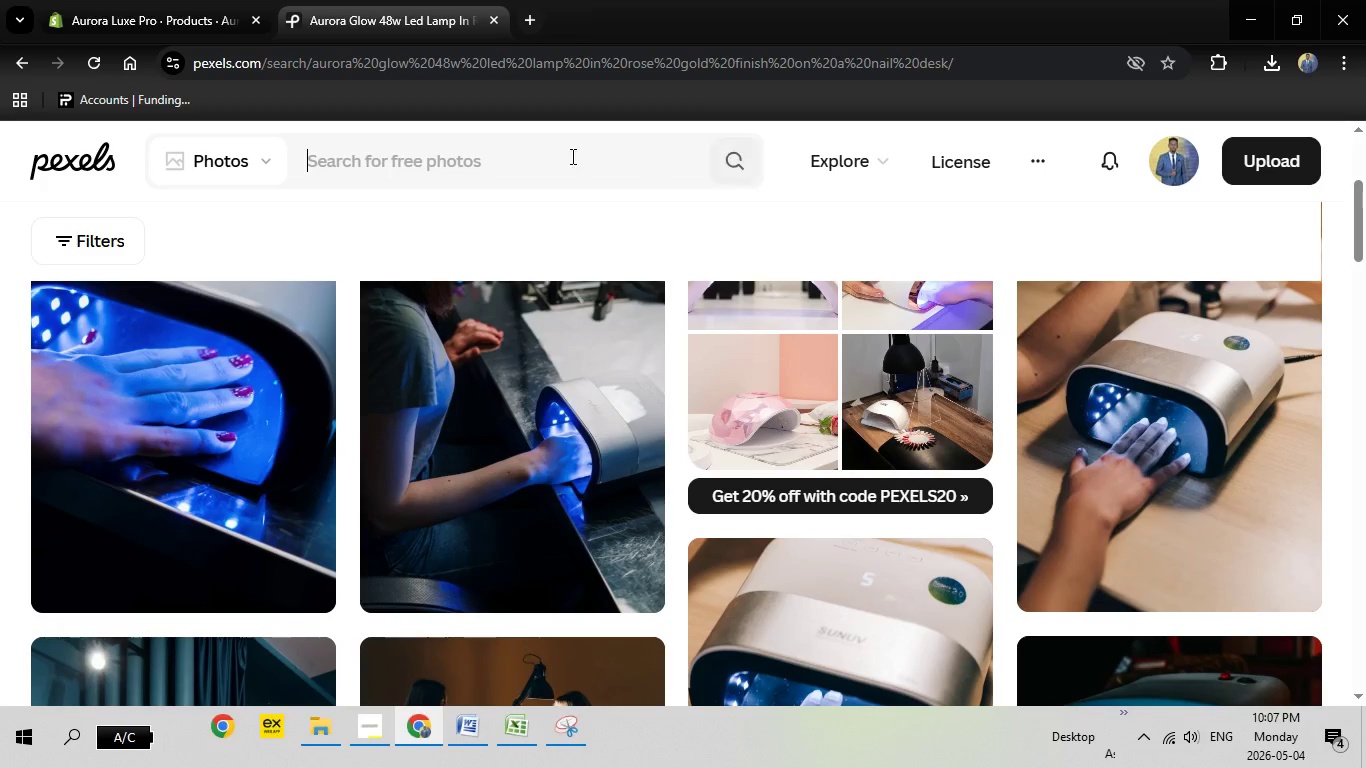 
key(Backspace)
 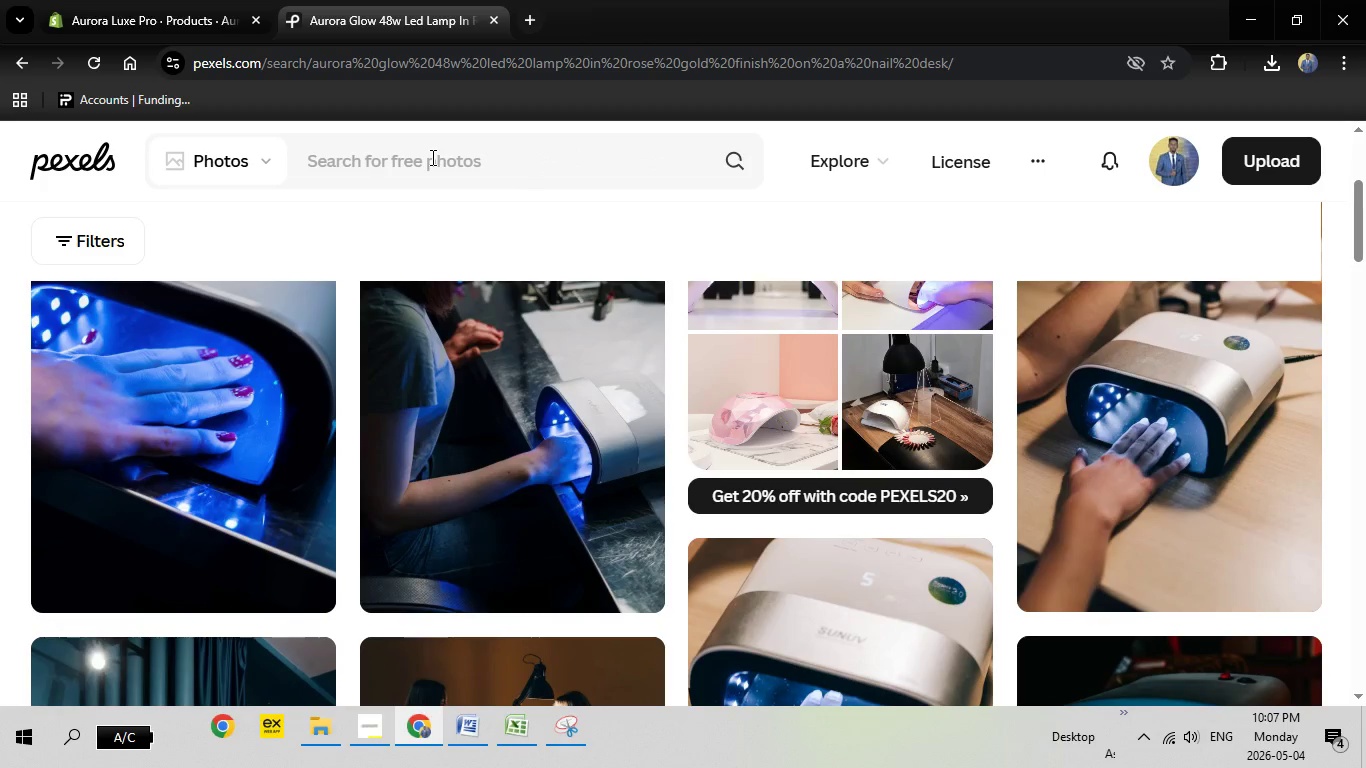 
right_click([431, 157])
 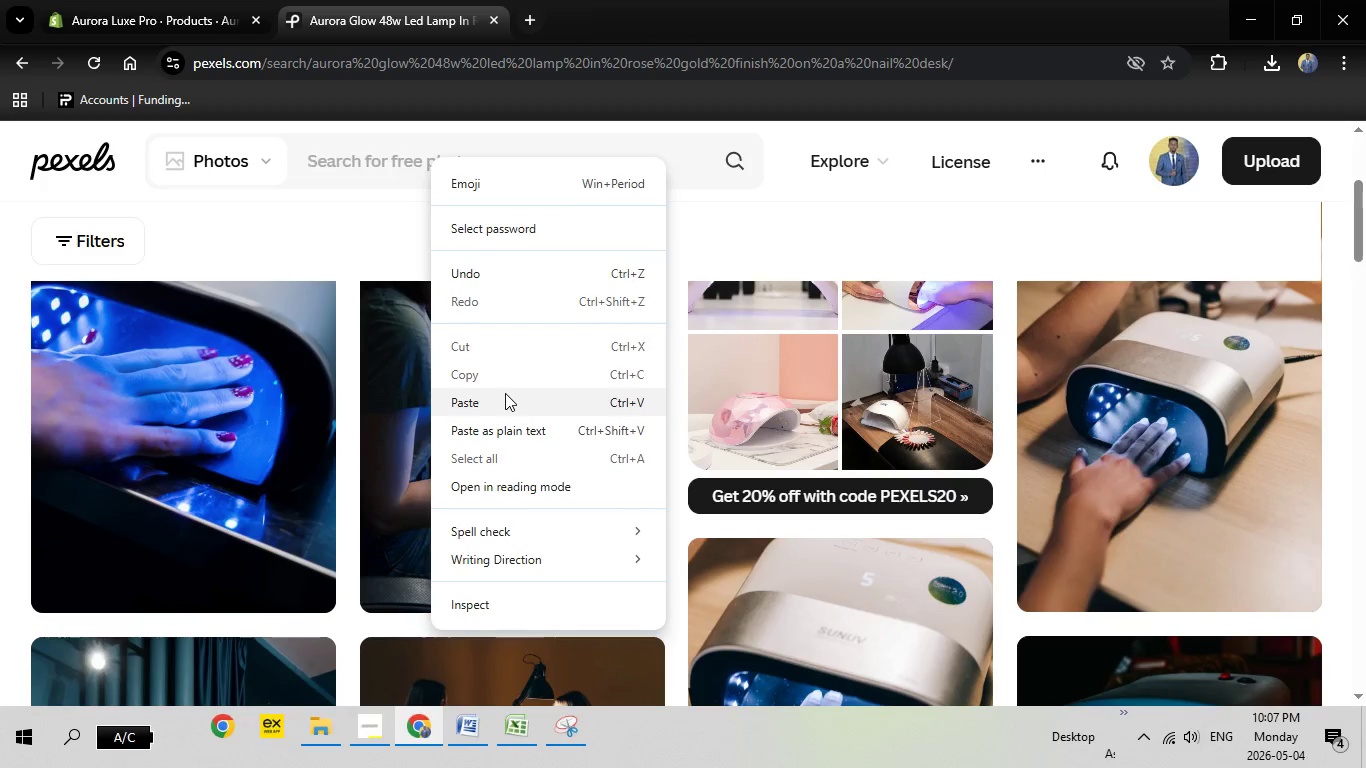 
left_click([505, 393])
 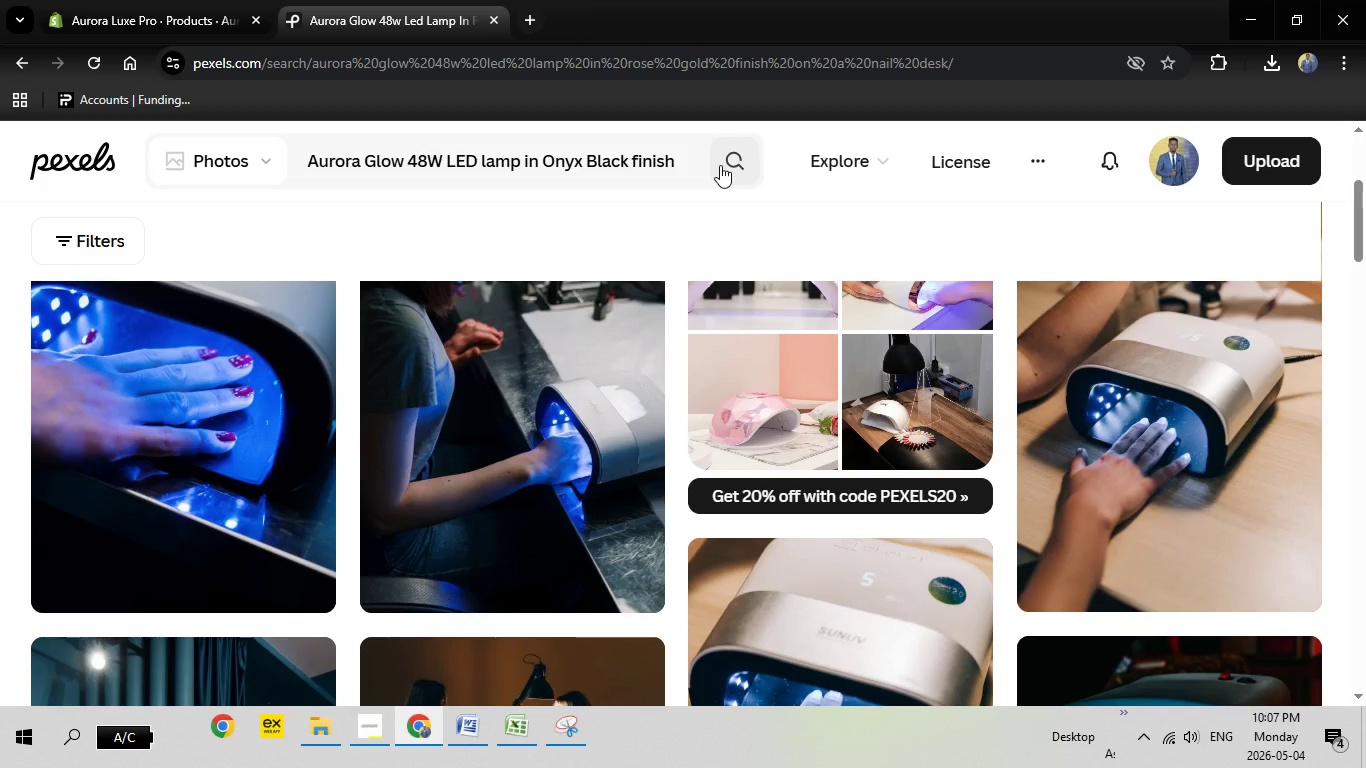 
left_click([720, 165])
 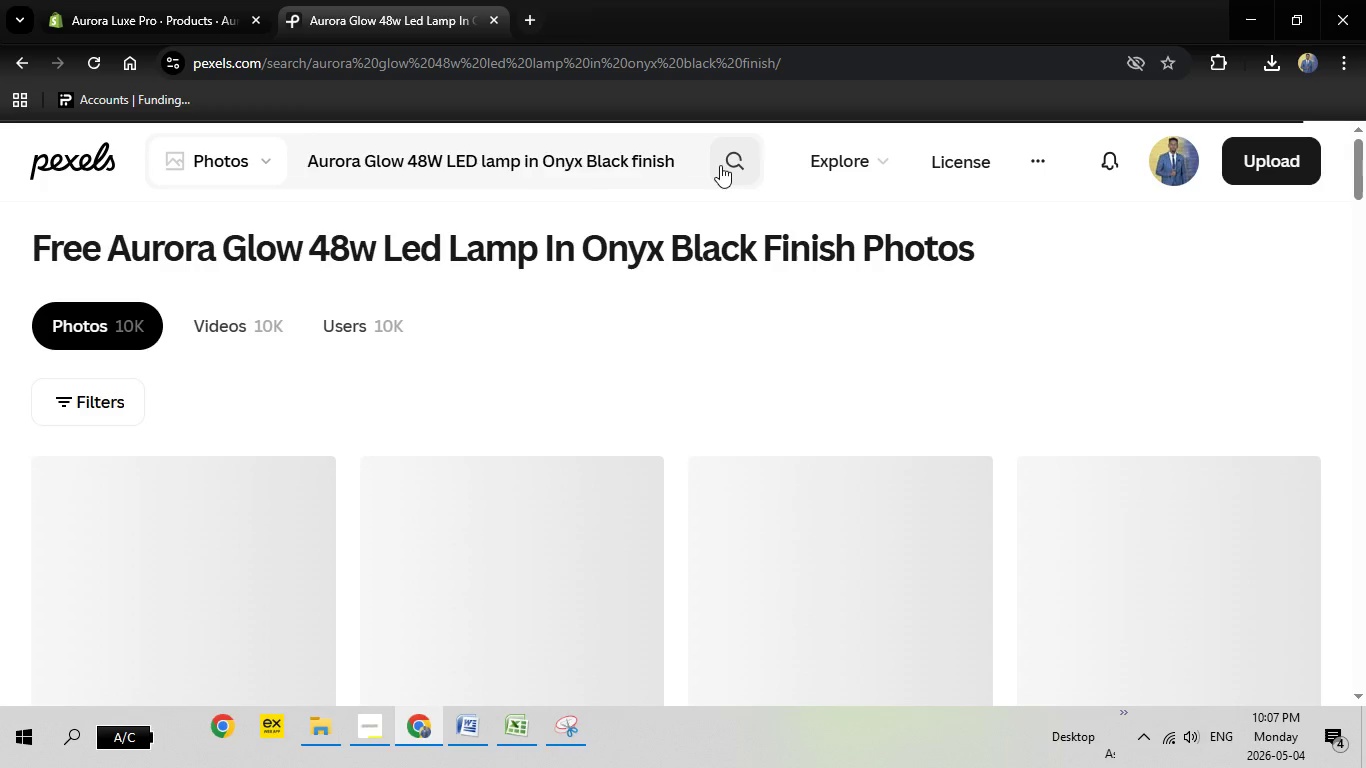 
scroll: coordinate [579, 285], scroll_direction: down, amount: 3.0
 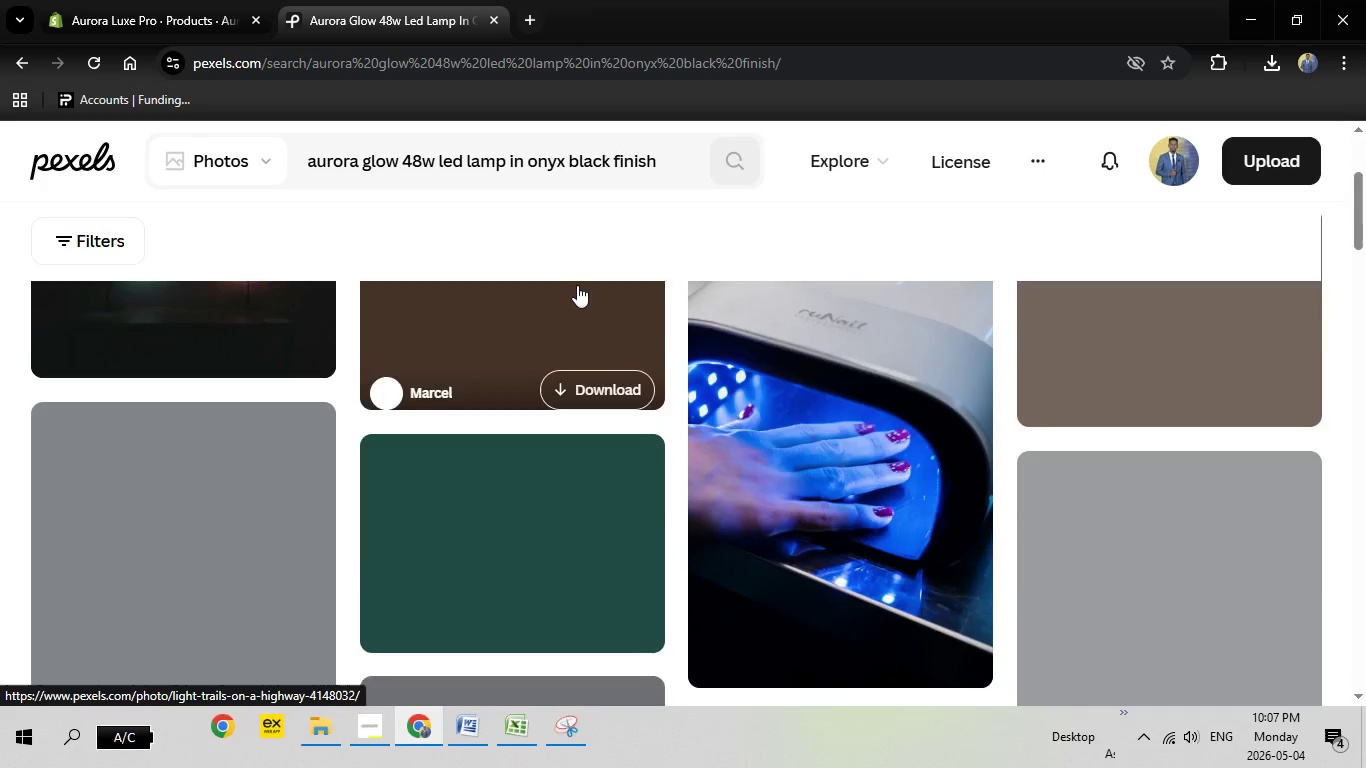 
scroll: coordinate [577, 285], scroll_direction: up, amount: 2.0
 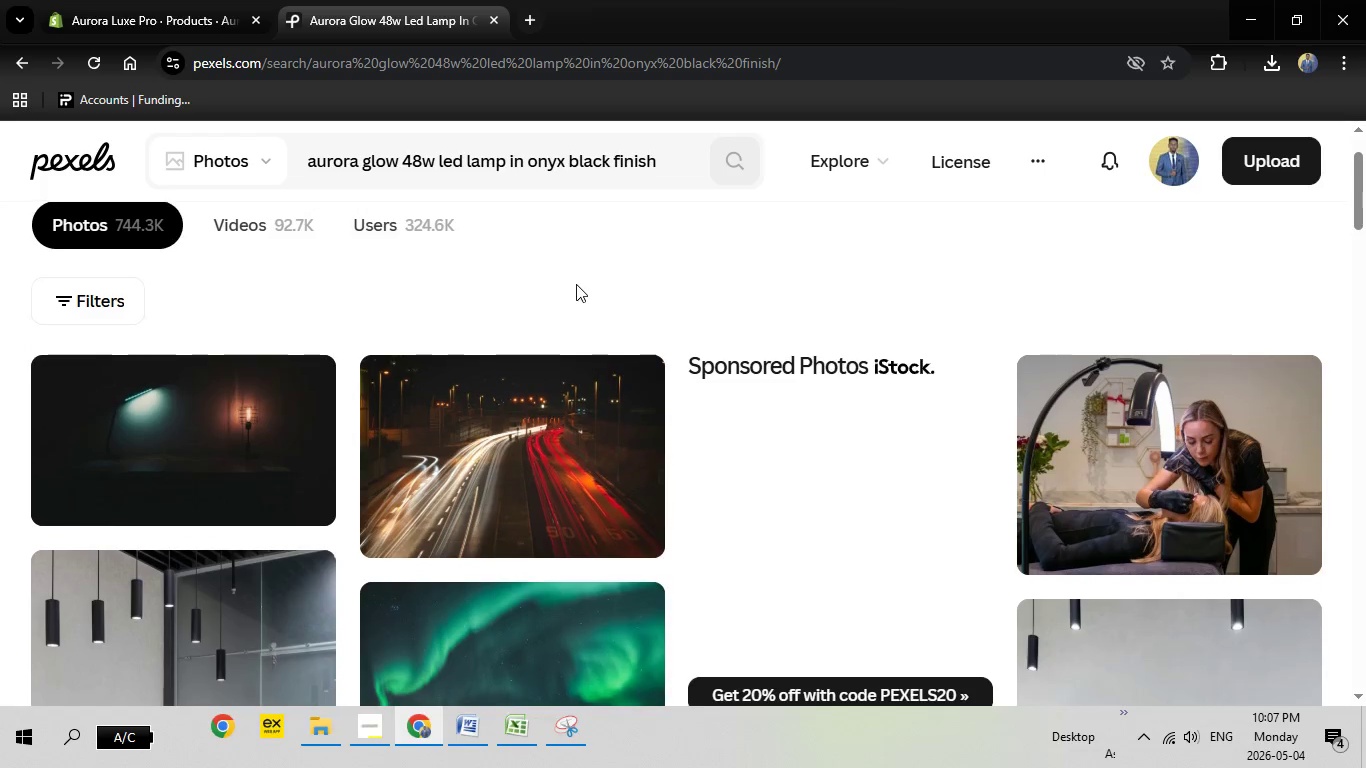 
scroll: coordinate [586, 272], scroll_direction: down, amount: 4.0
 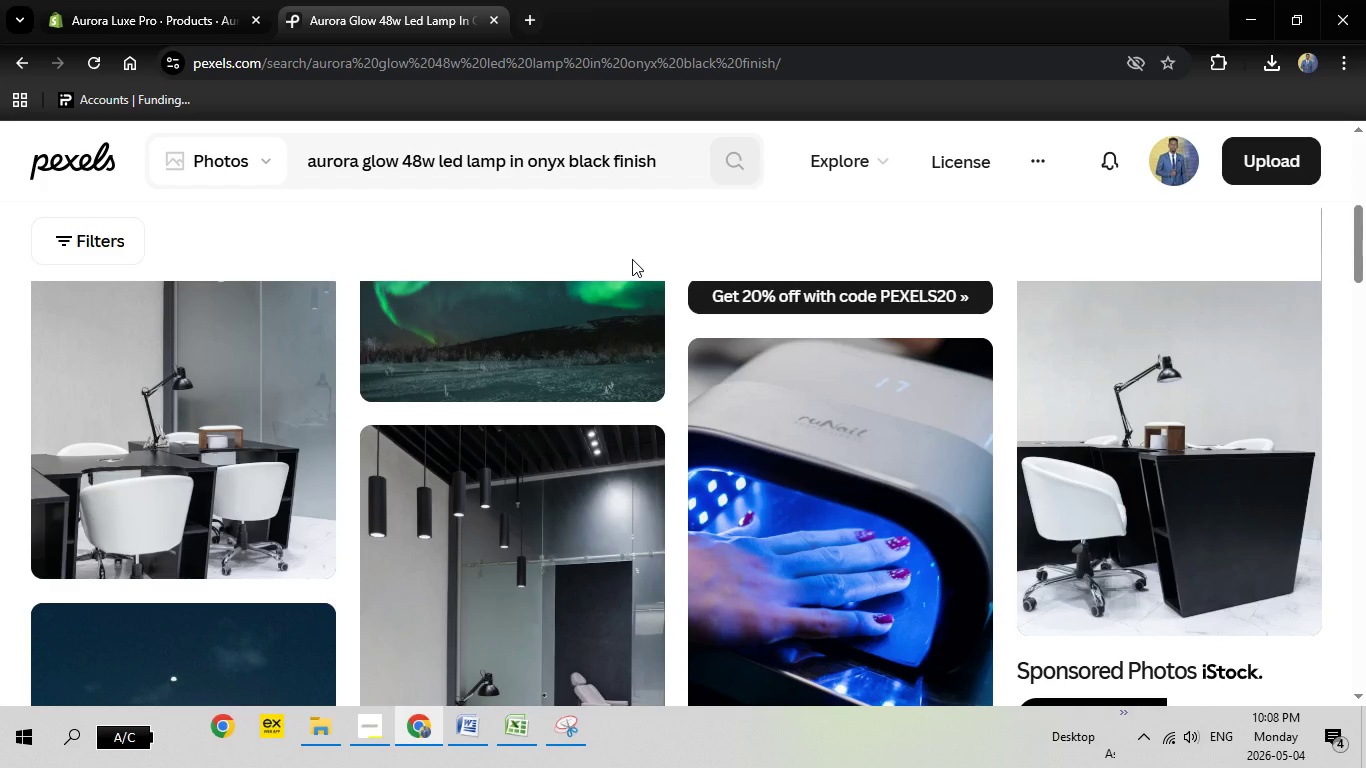 
wait(6.1)
 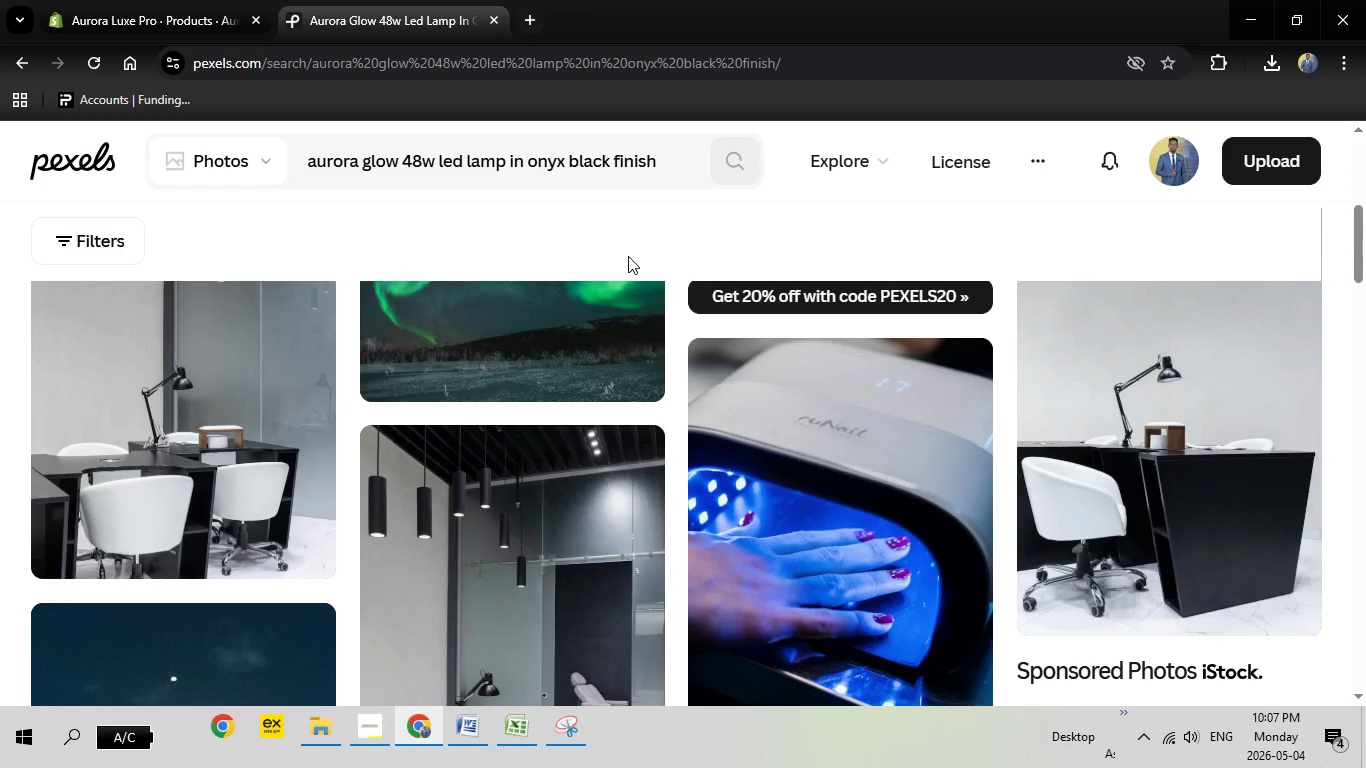 
scroll: coordinate [669, 503], scroll_direction: down, amount: 5.0
 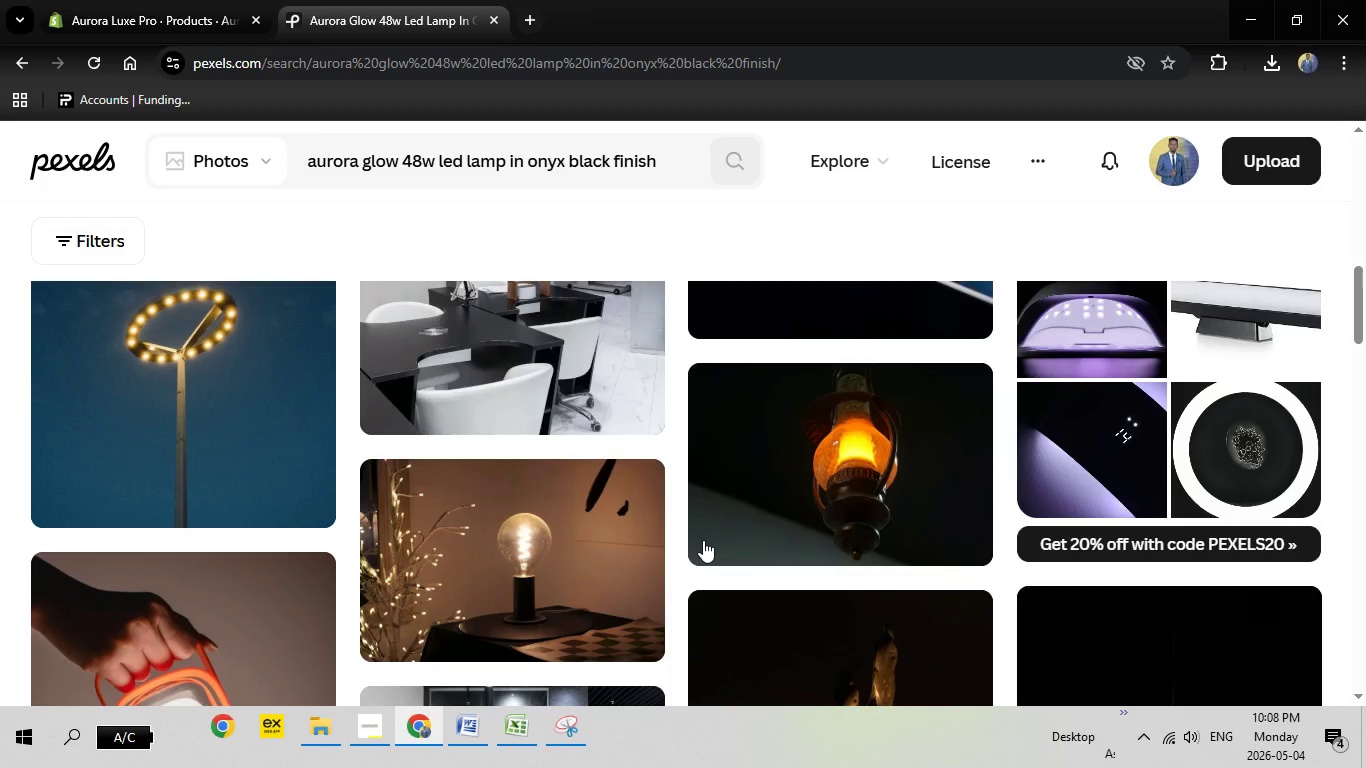 
scroll: coordinate [689, 537], scroll_direction: up, amount: 11.0
 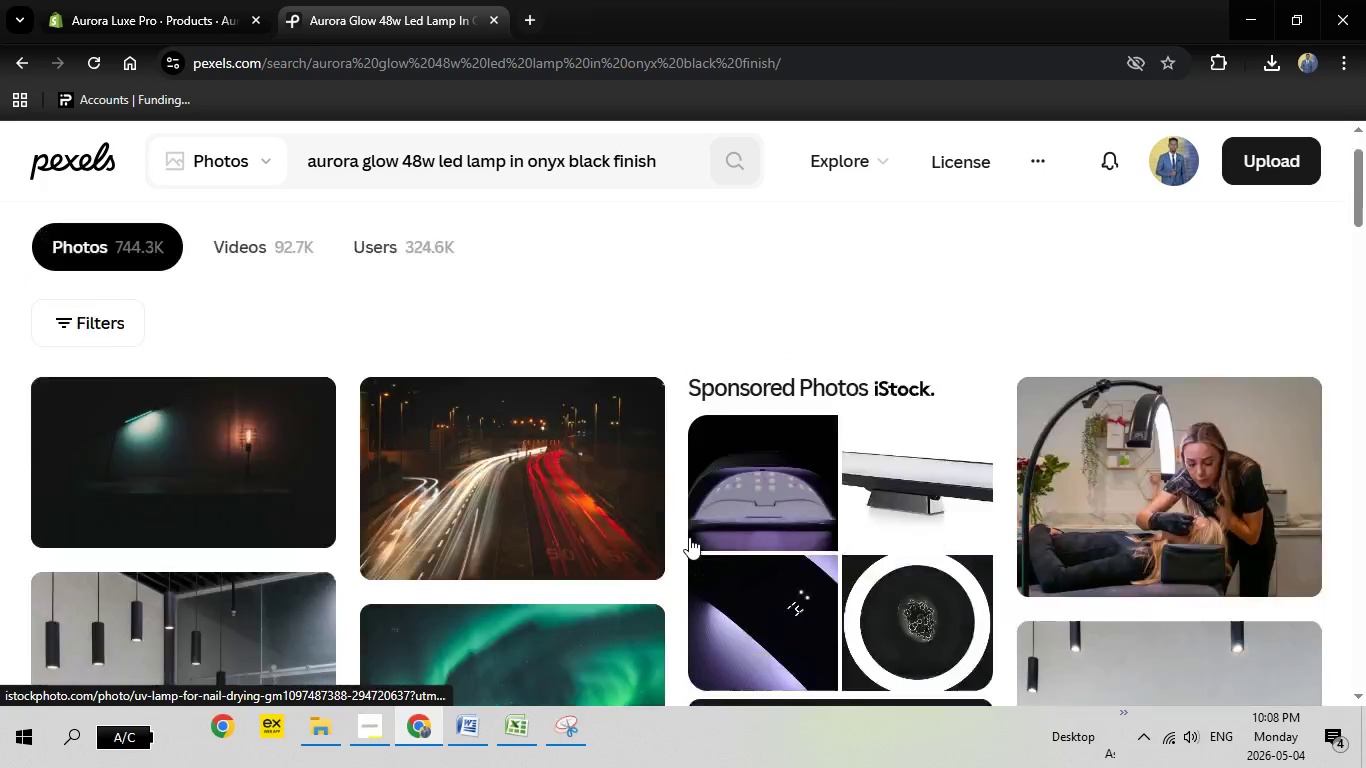 
scroll: coordinate [689, 537], scroll_direction: down, amount: 4.0
 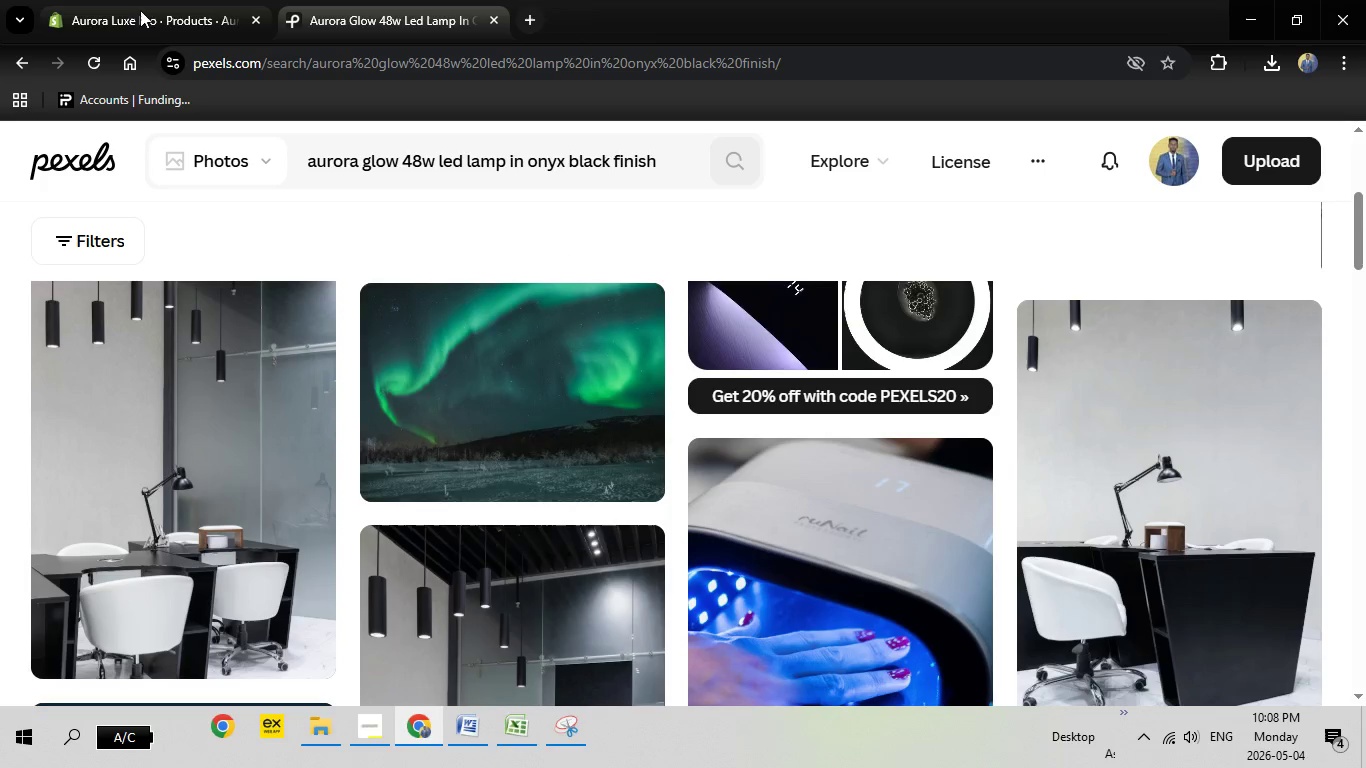 
left_click([211, 0])
 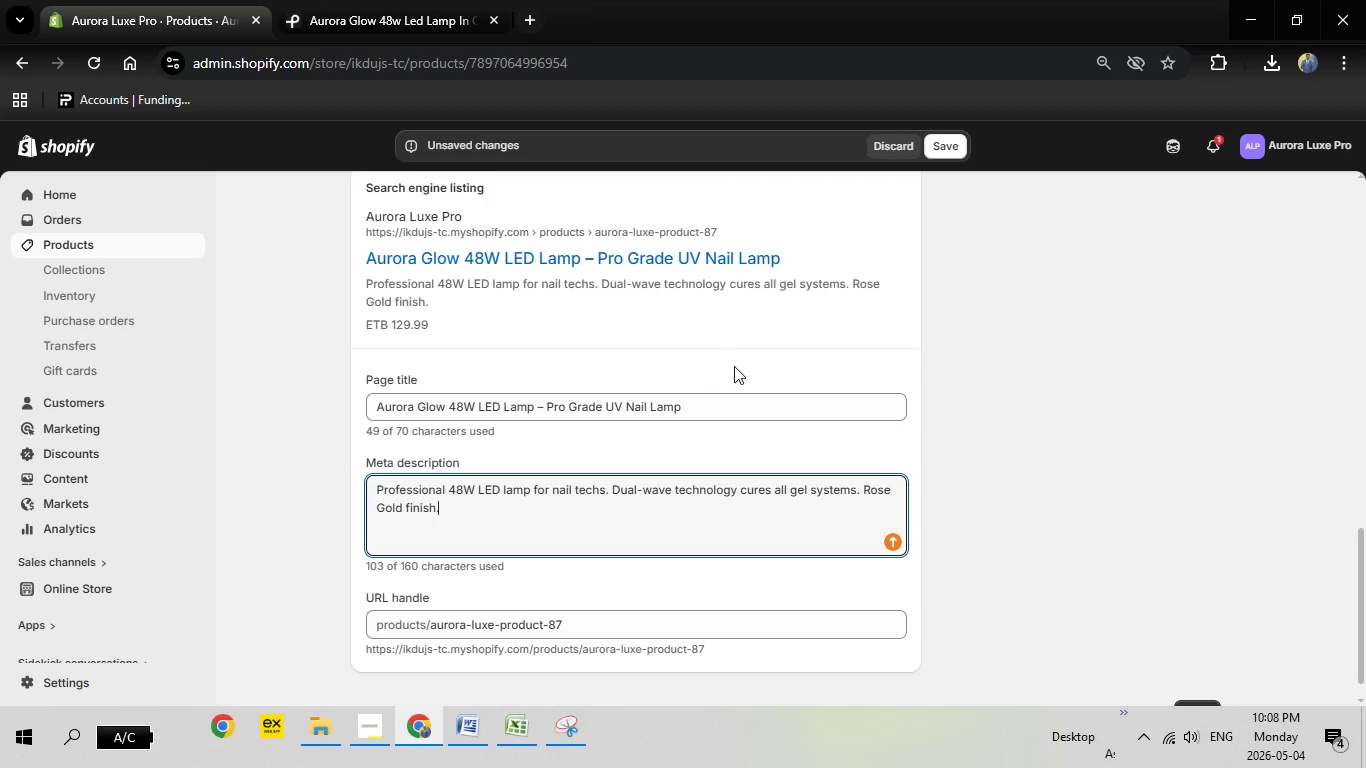 
scroll: coordinate [734, 366], scroll_direction: down, amount: 2.0
 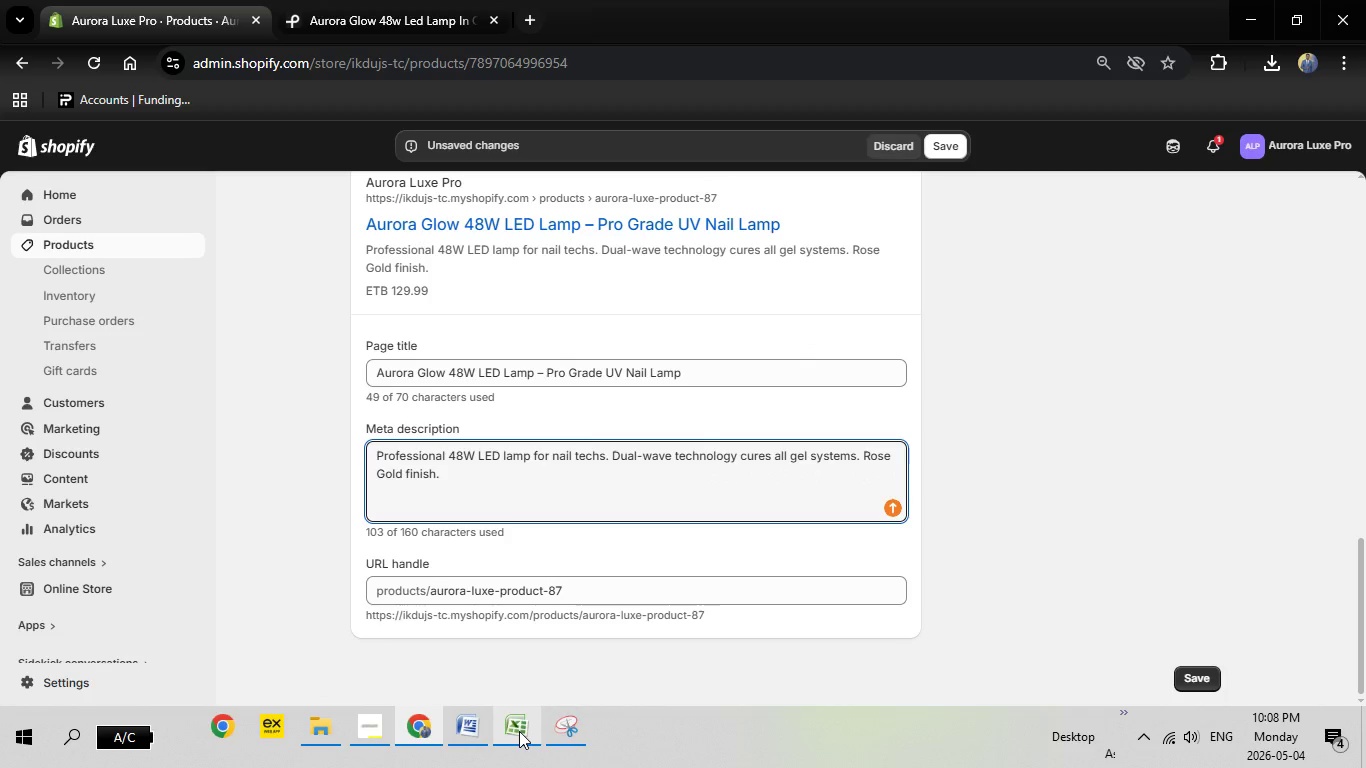 
left_click([460, 718])
 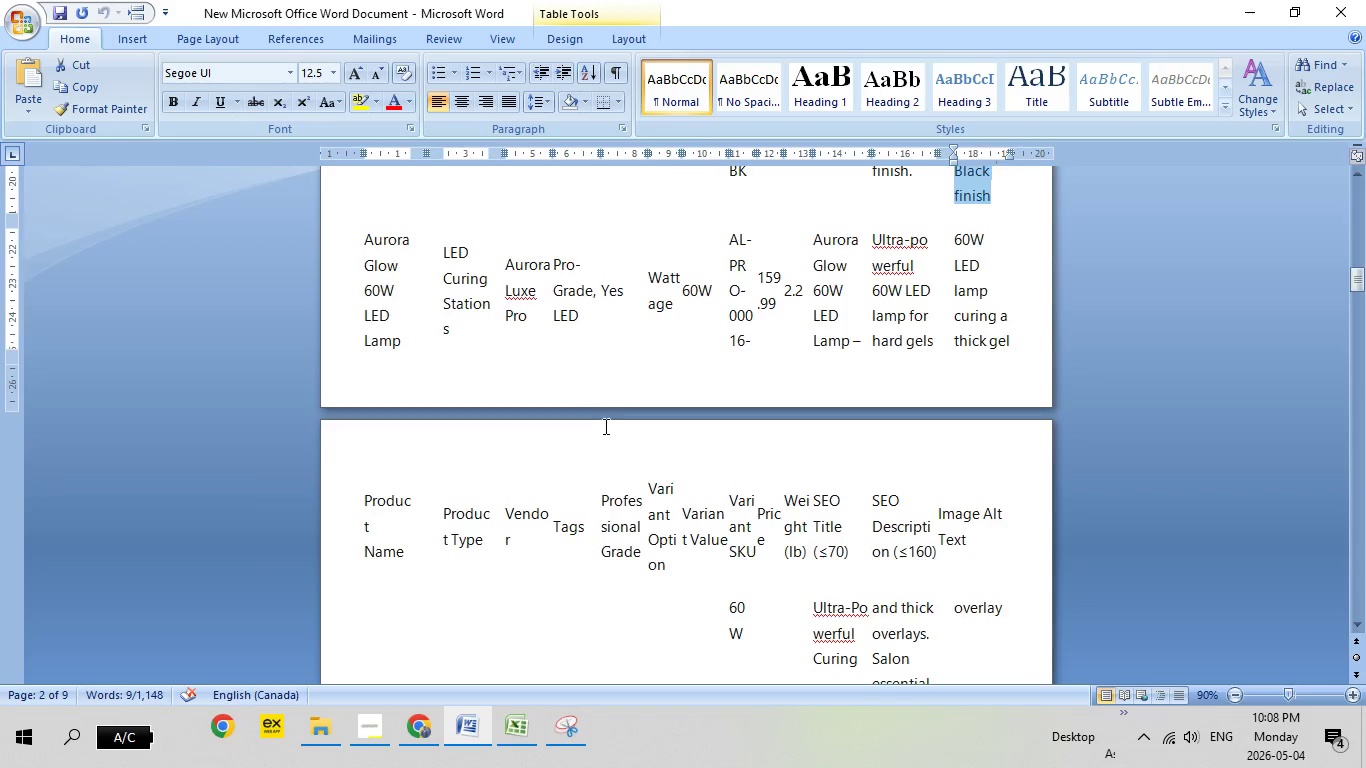 
scroll: coordinate [604, 427], scroll_direction: up, amount: 9.0
 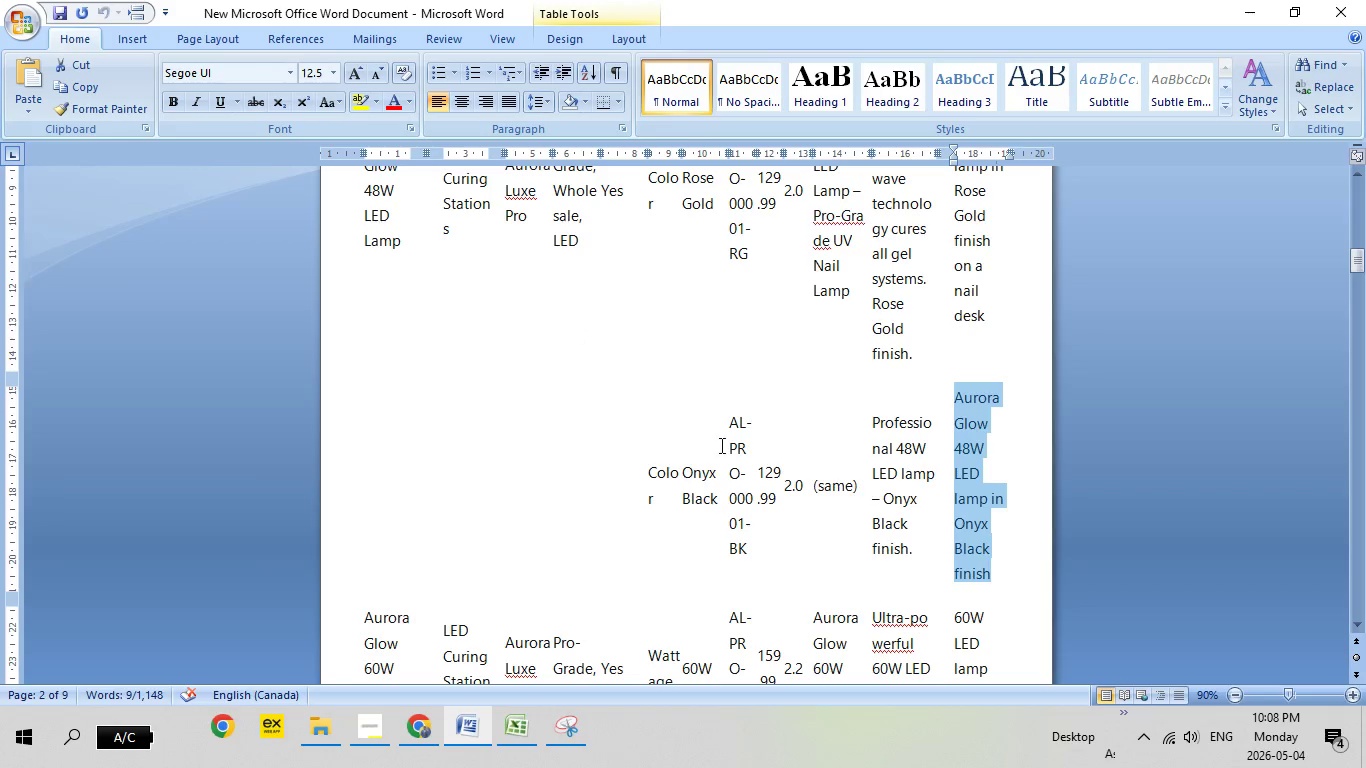 
left_click([408, 724])
 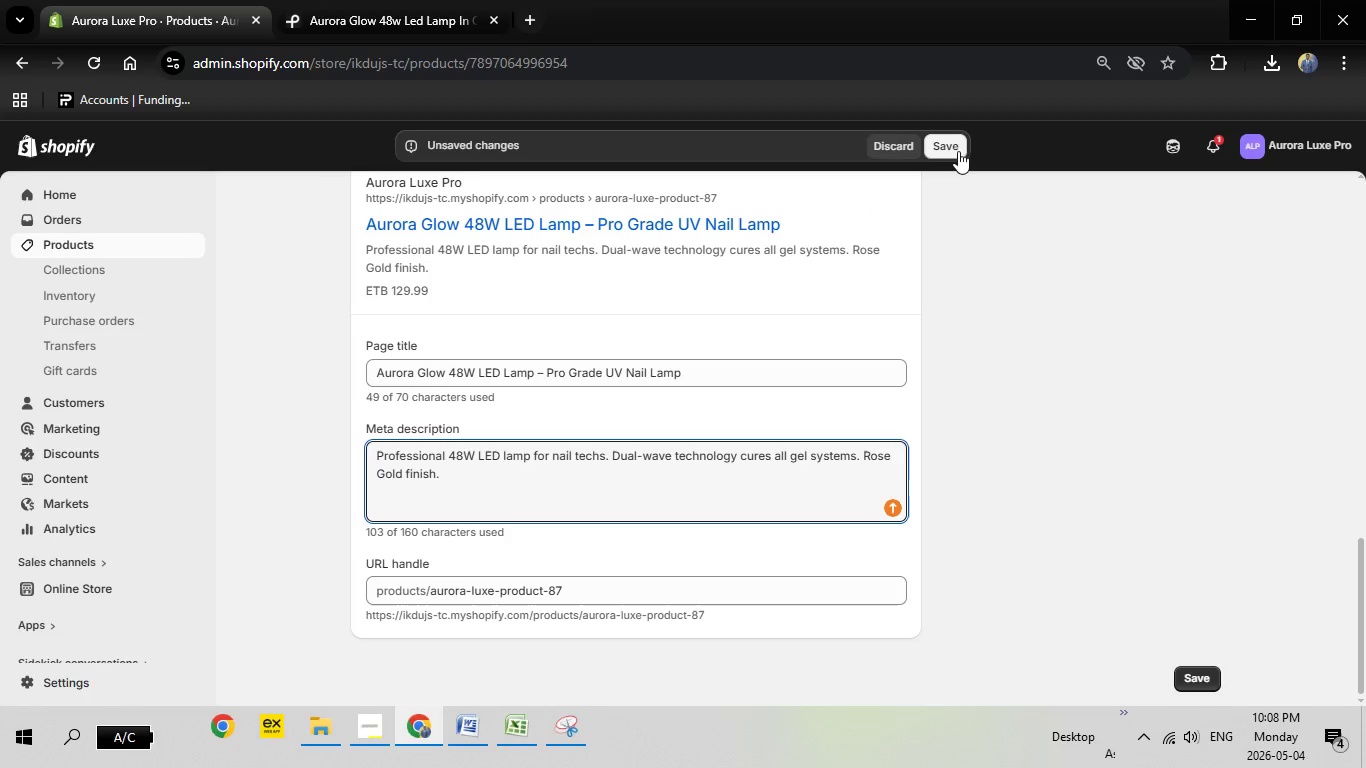 
left_click([946, 150])
 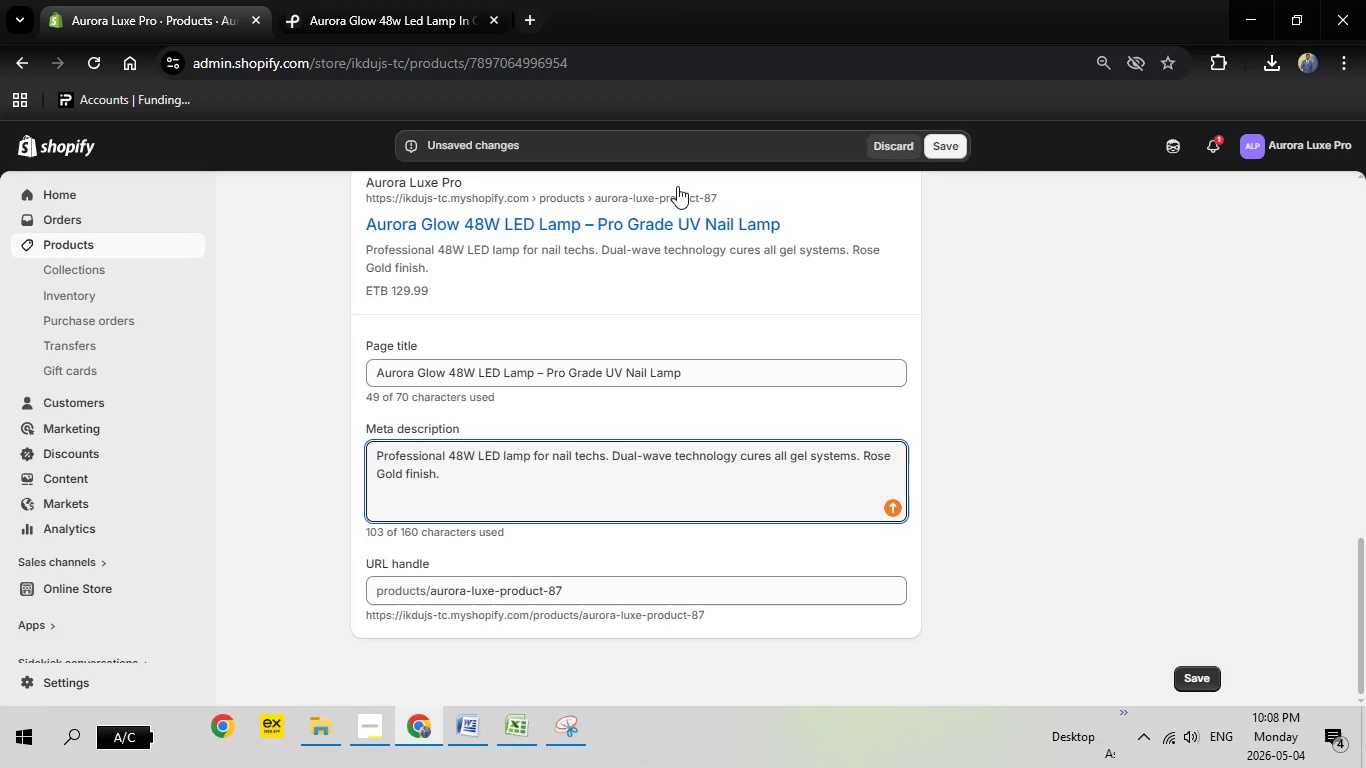 
scroll: coordinate [699, 318], scroll_direction: up, amount: 3.0
 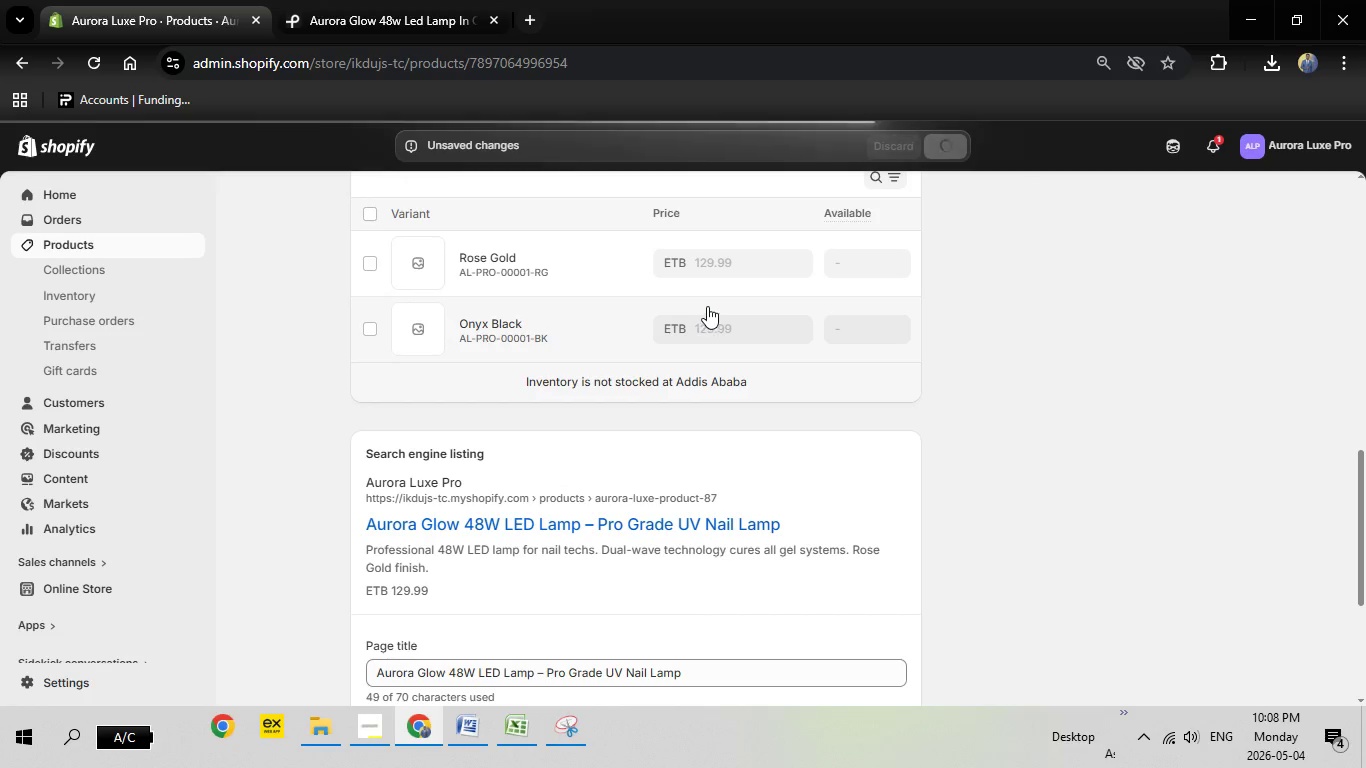 
wait(10.87)
 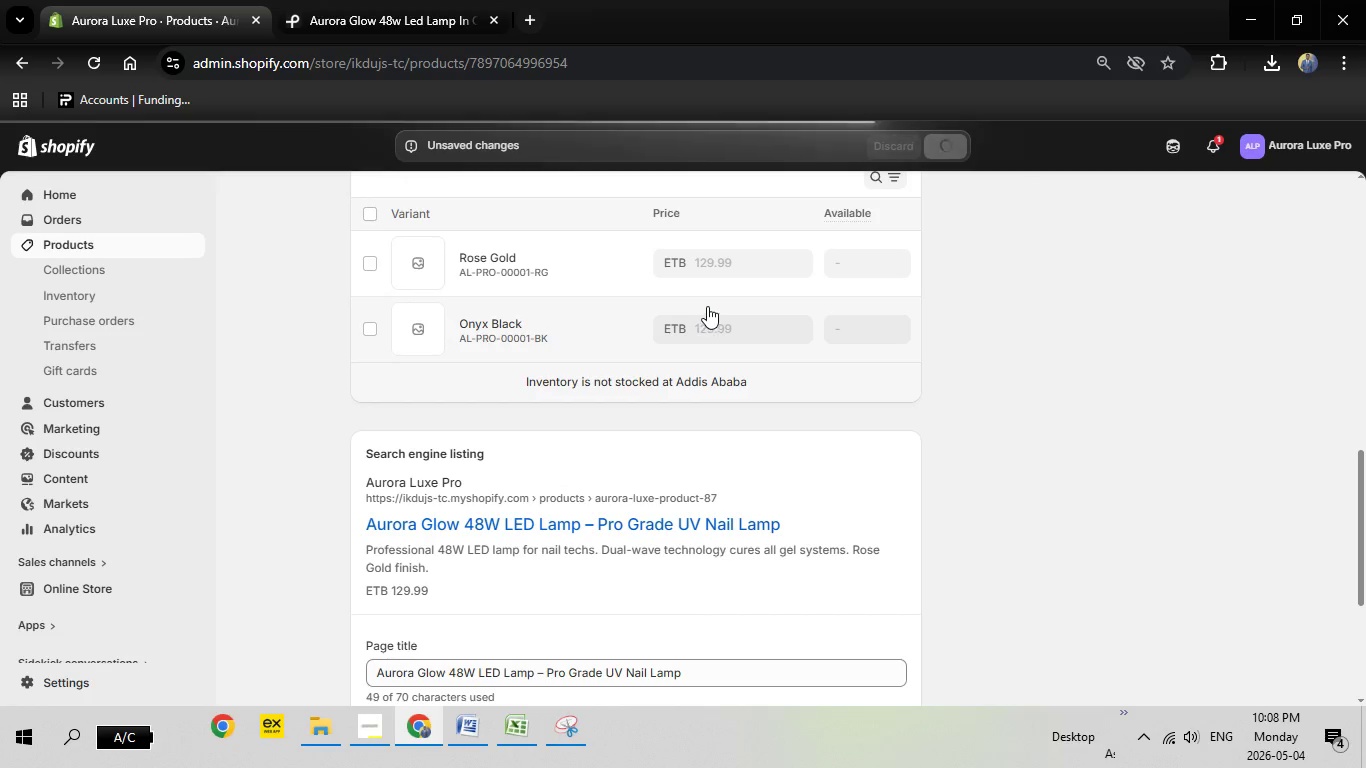 
scroll: coordinate [841, 268], scroll_direction: up, amount: 12.0
 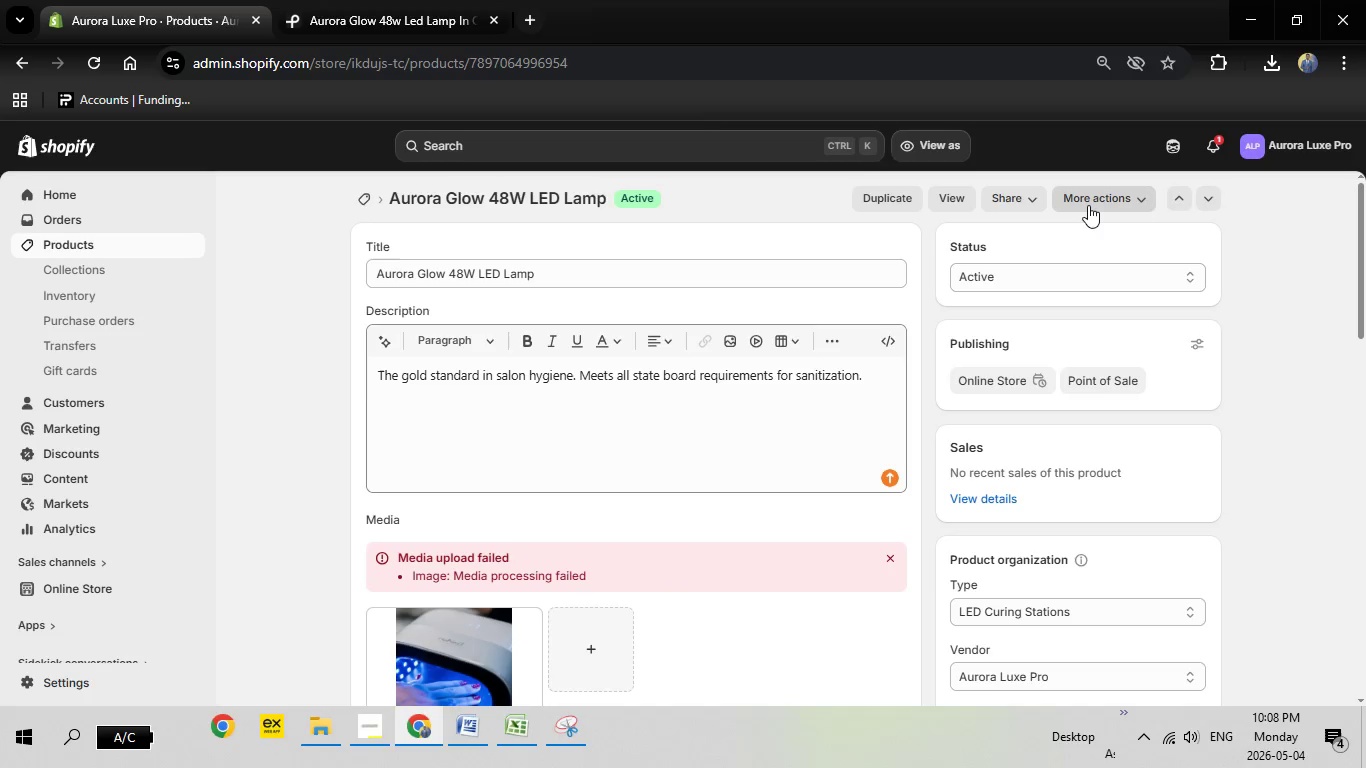 
left_click([1078, 205])
 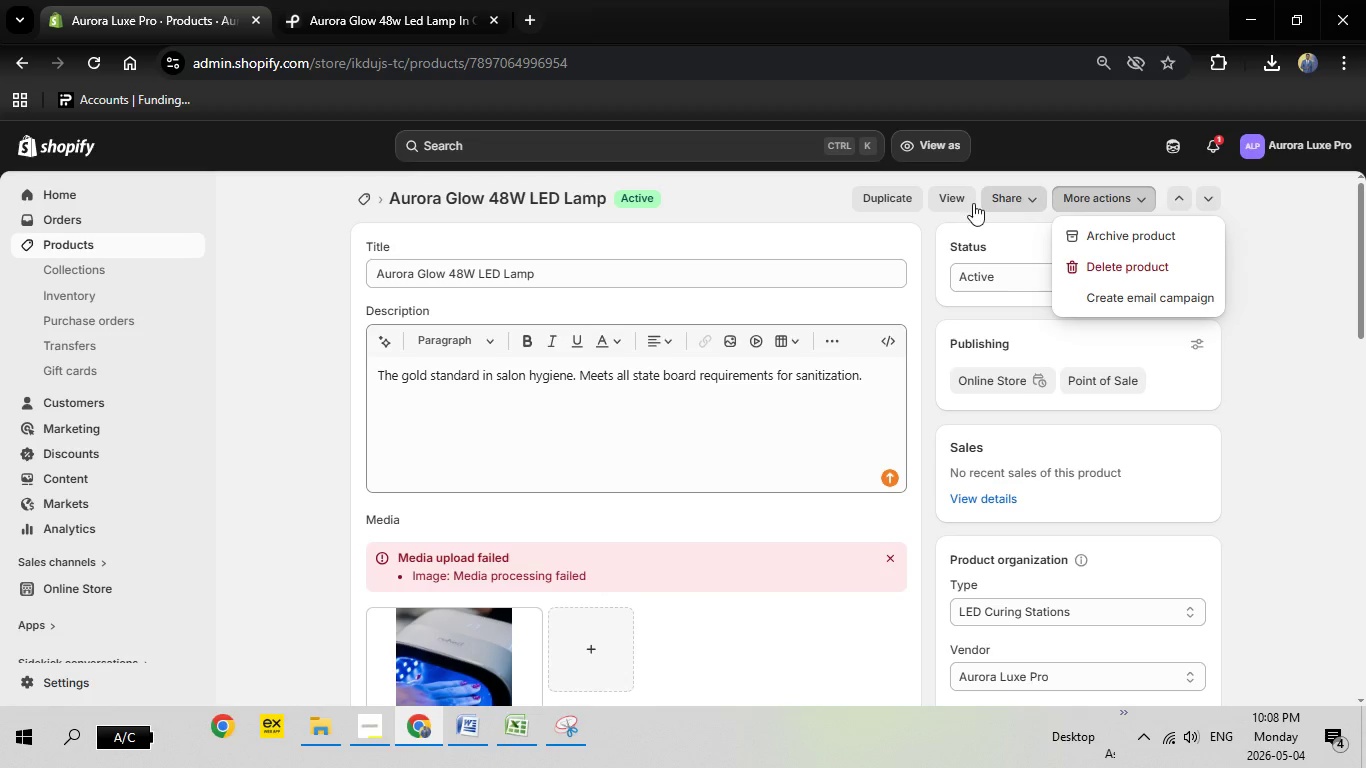 
left_click([966, 202])
 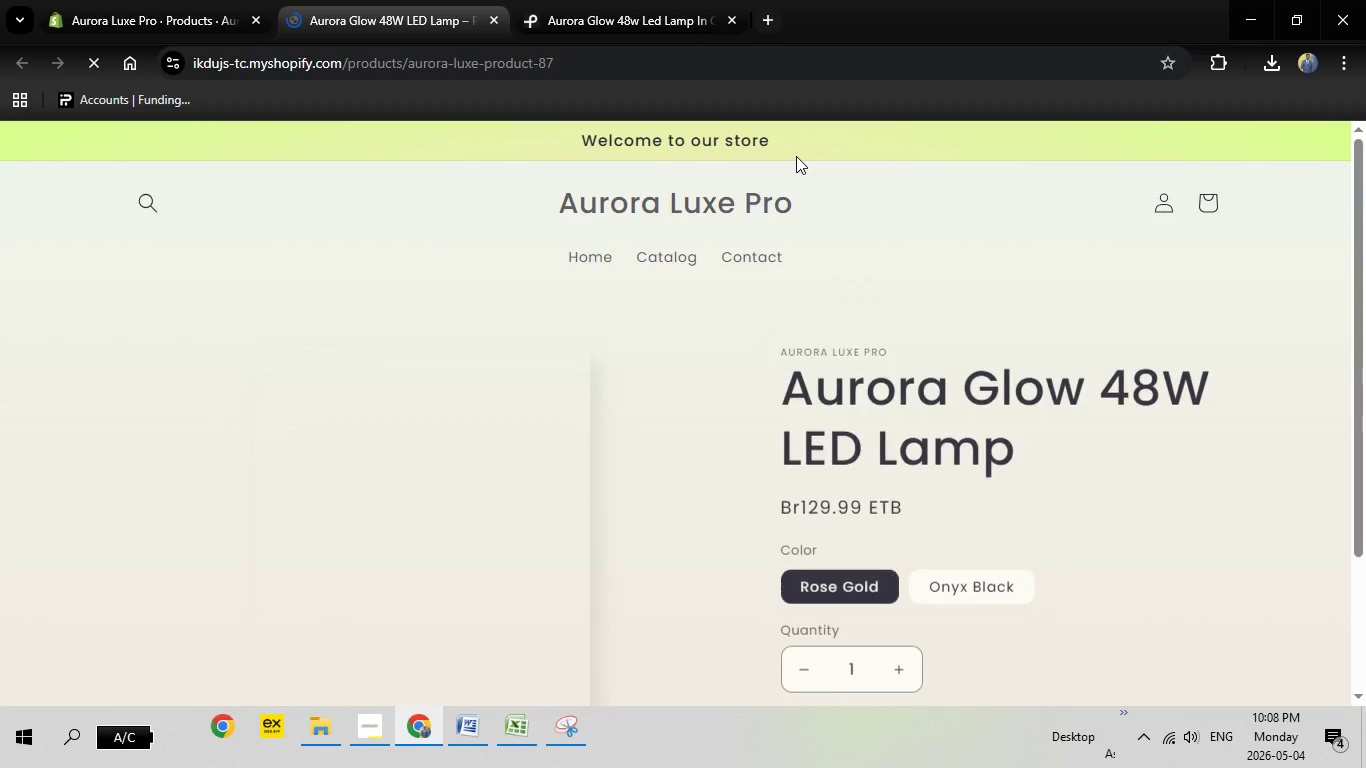 
wait(14.38)
 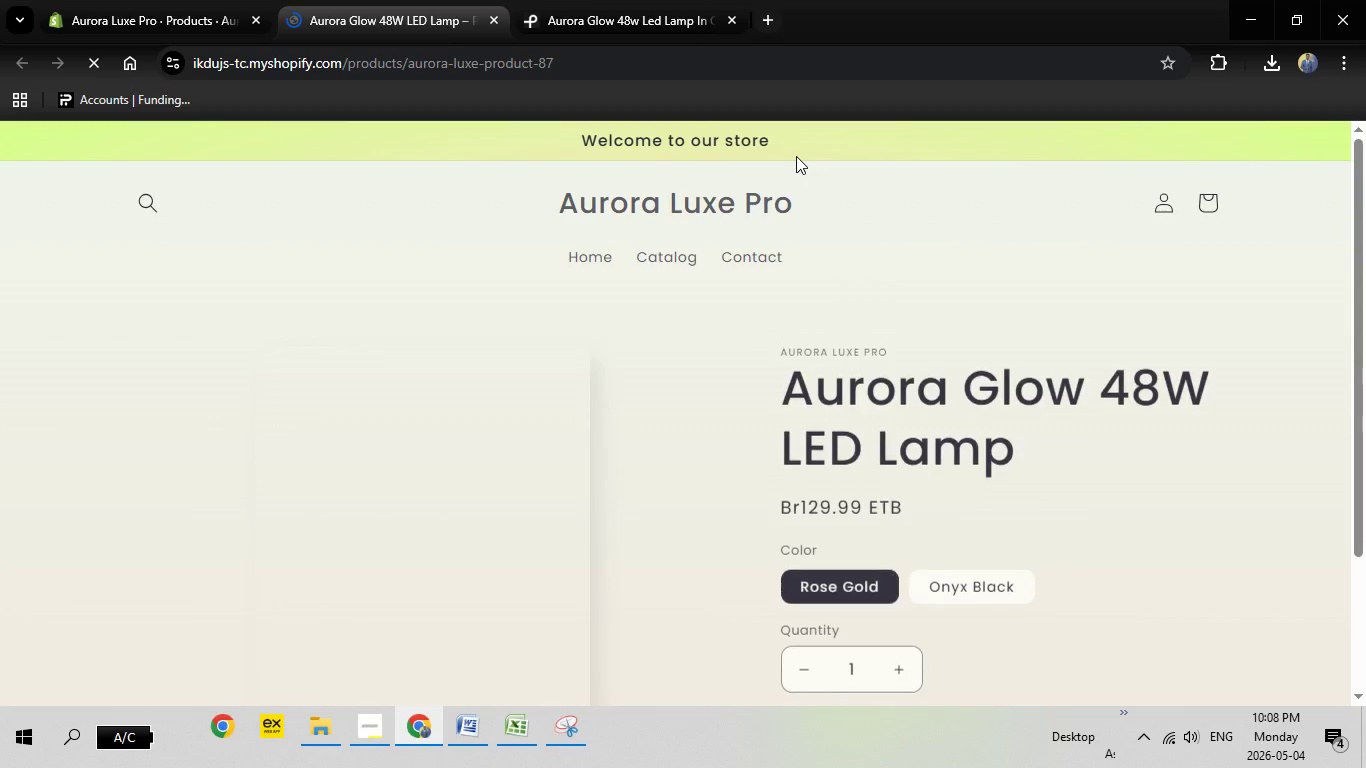 
left_click([969, 586])
 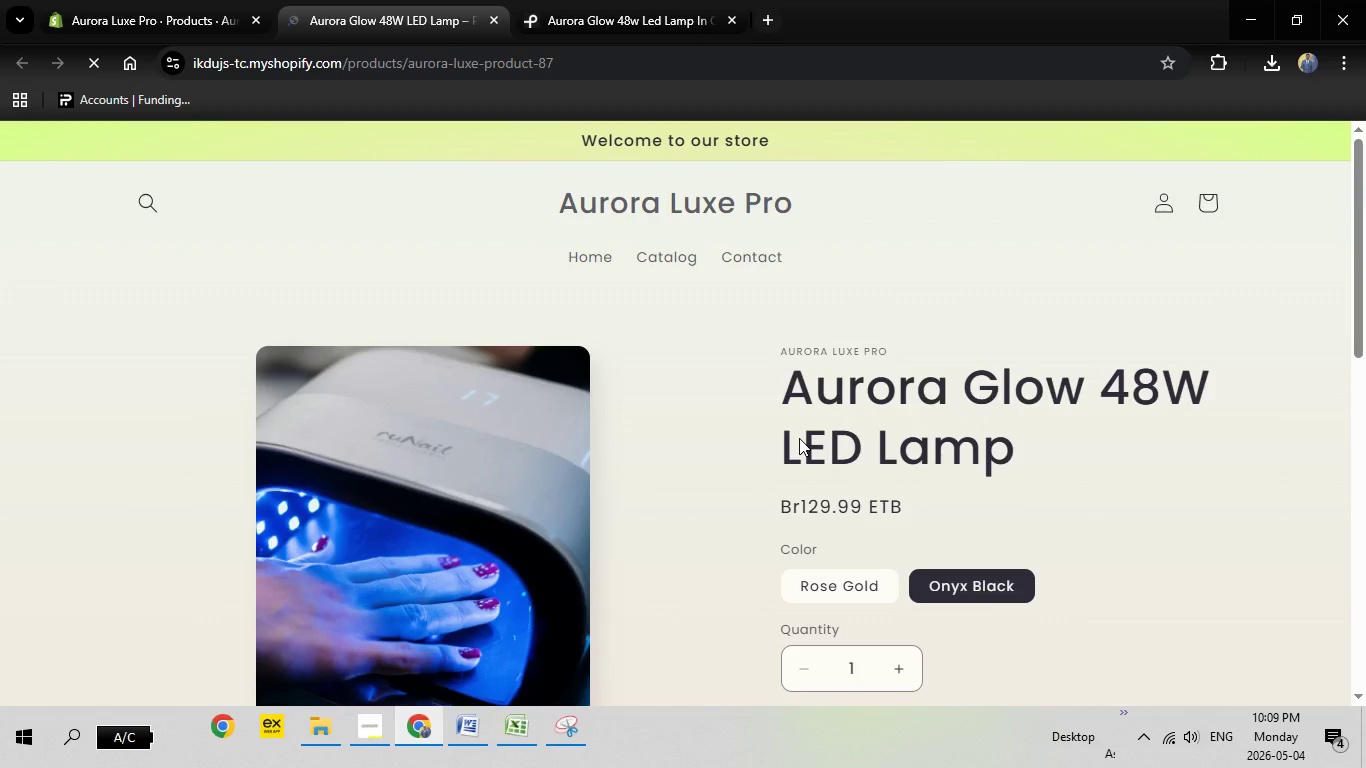 
scroll: coordinate [862, 478], scroll_direction: down, amount: 4.0
 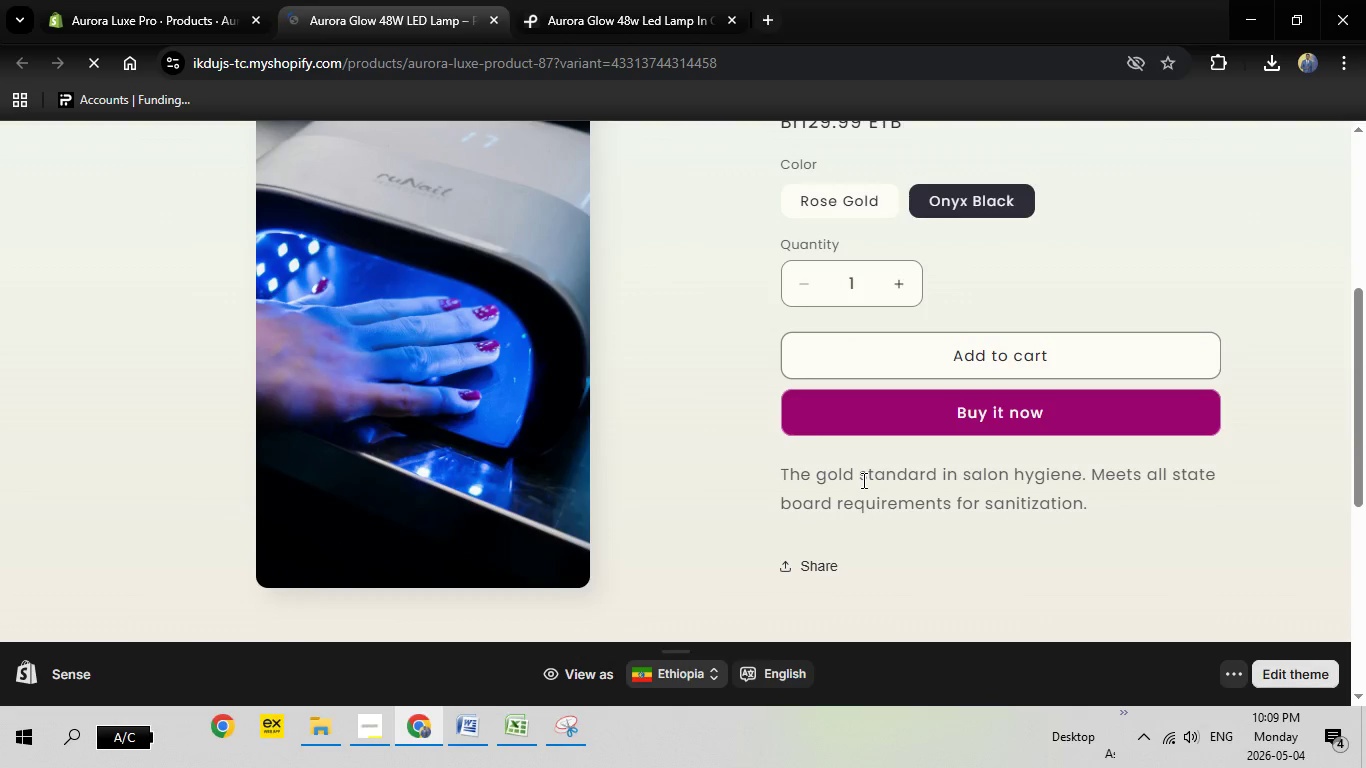 
scroll: coordinate [856, 484], scroll_direction: up, amount: 7.0
 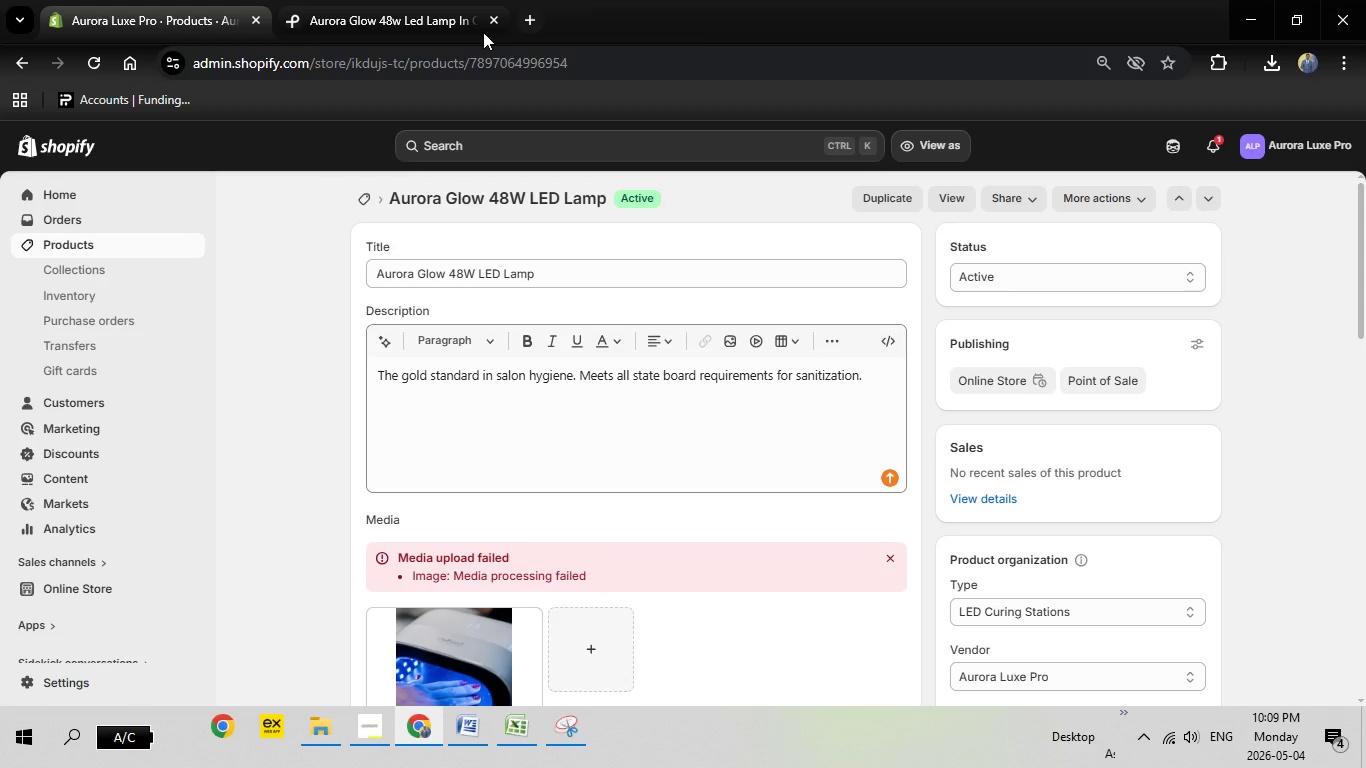 
left_click([206, 0])
 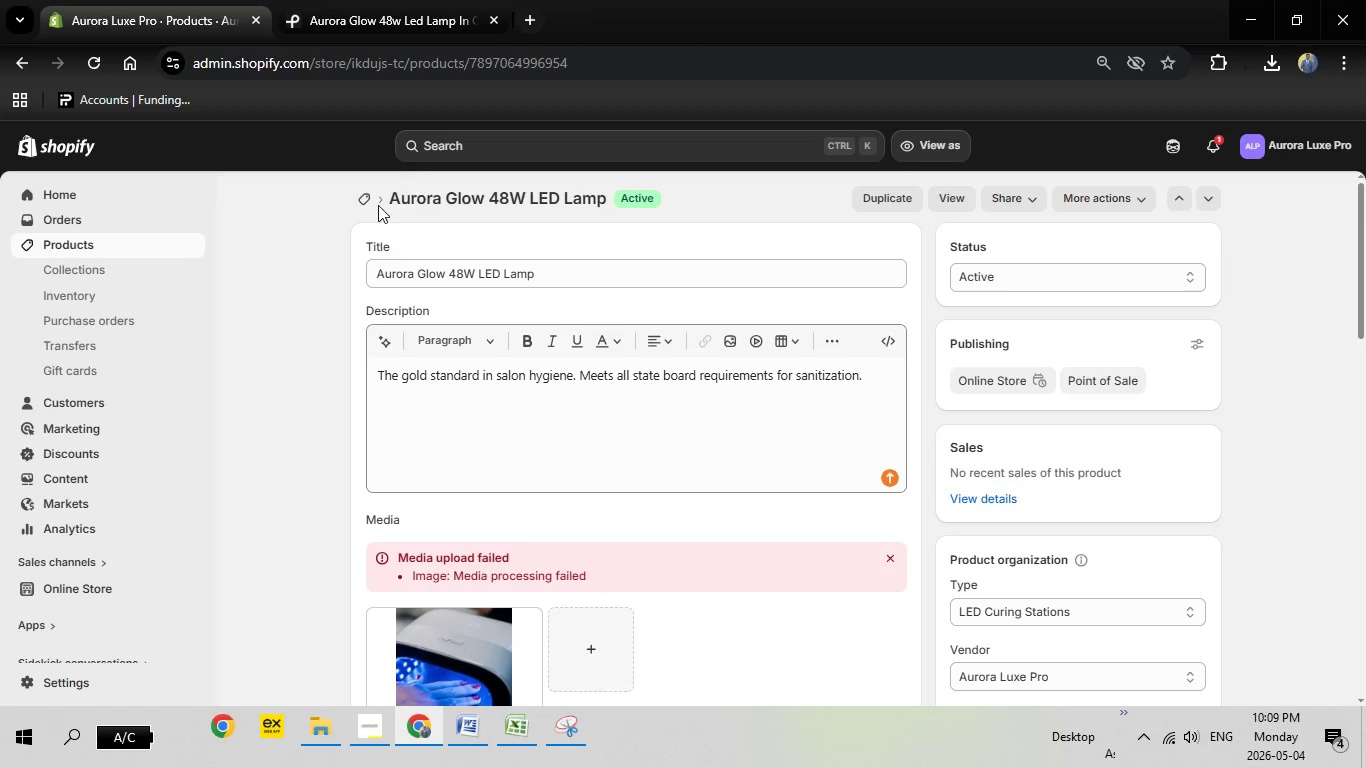 
left_click([368, 201])
 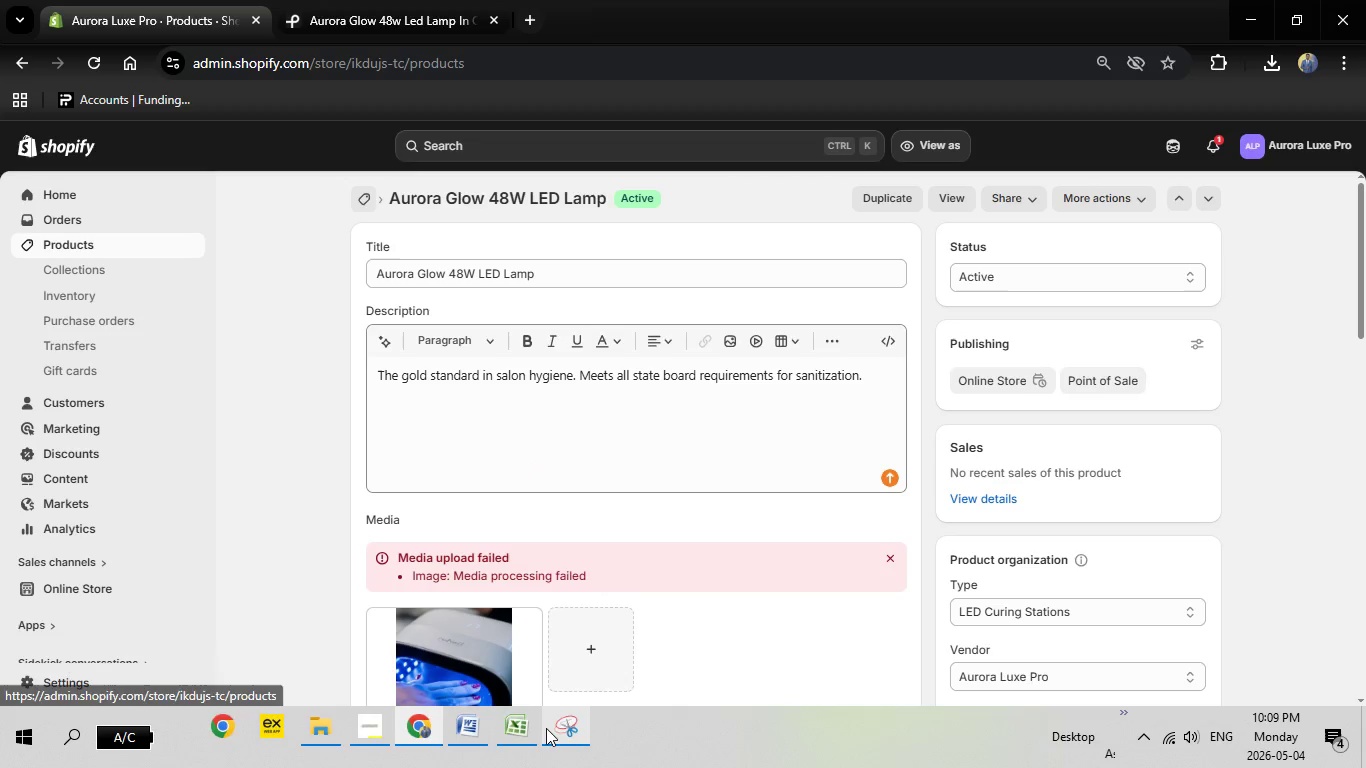 
left_click([517, 734])
 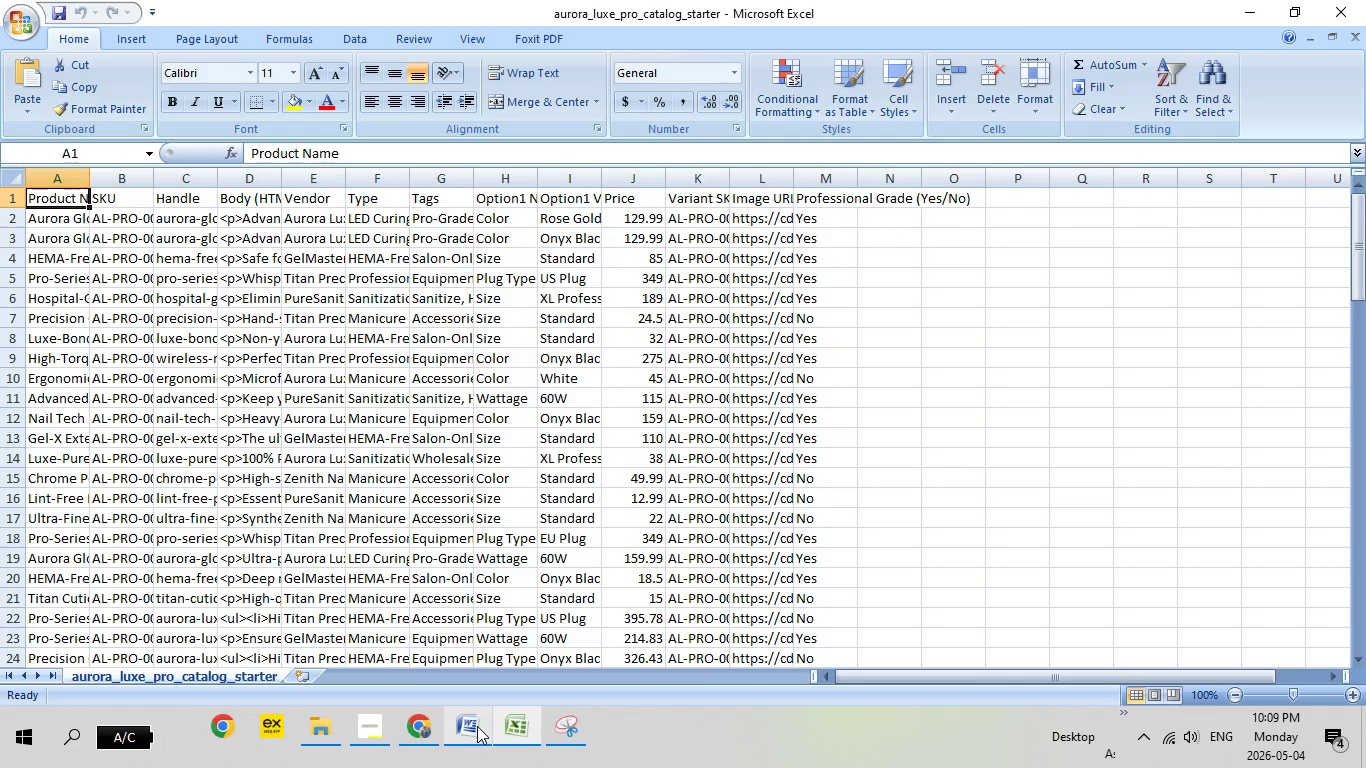 
left_click([477, 726])
 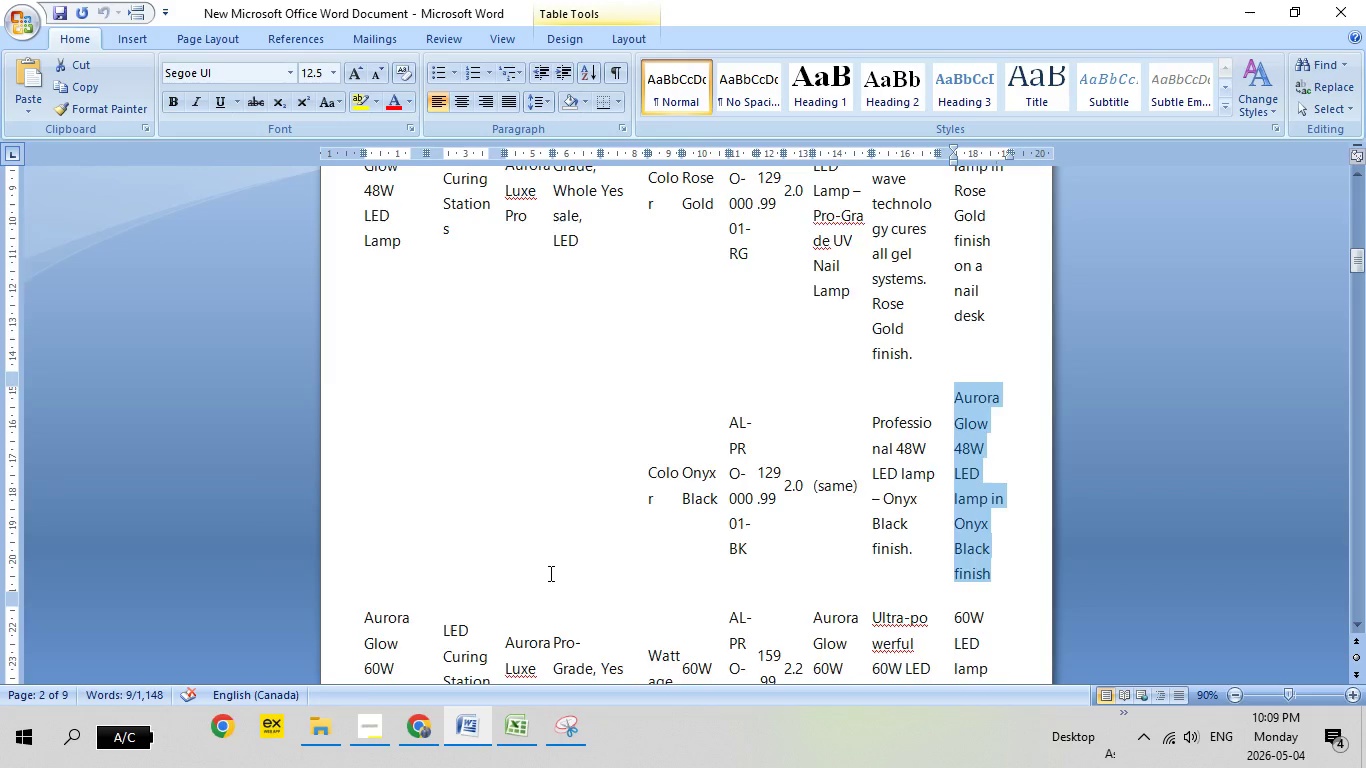 
scroll: coordinate [549, 573], scroll_direction: down, amount: 4.0
 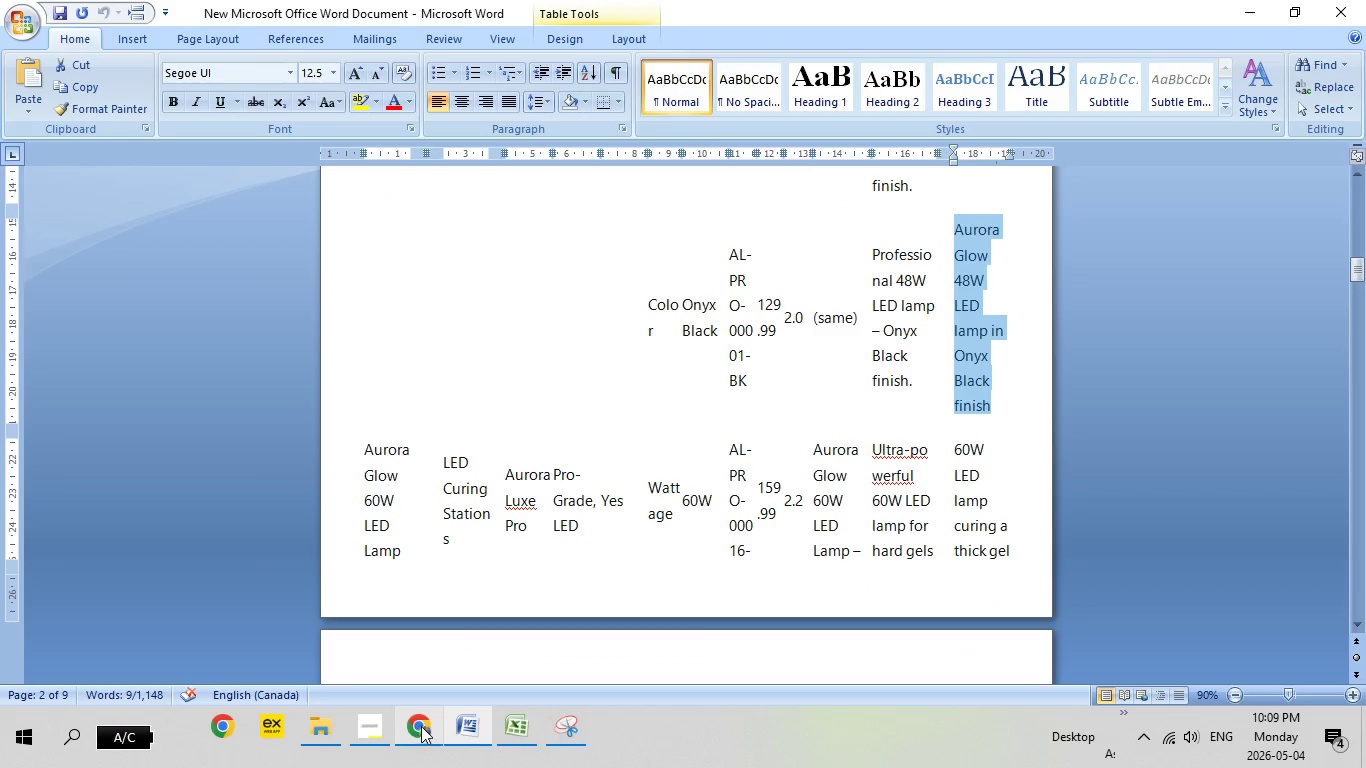 
left_click([426, 719])
 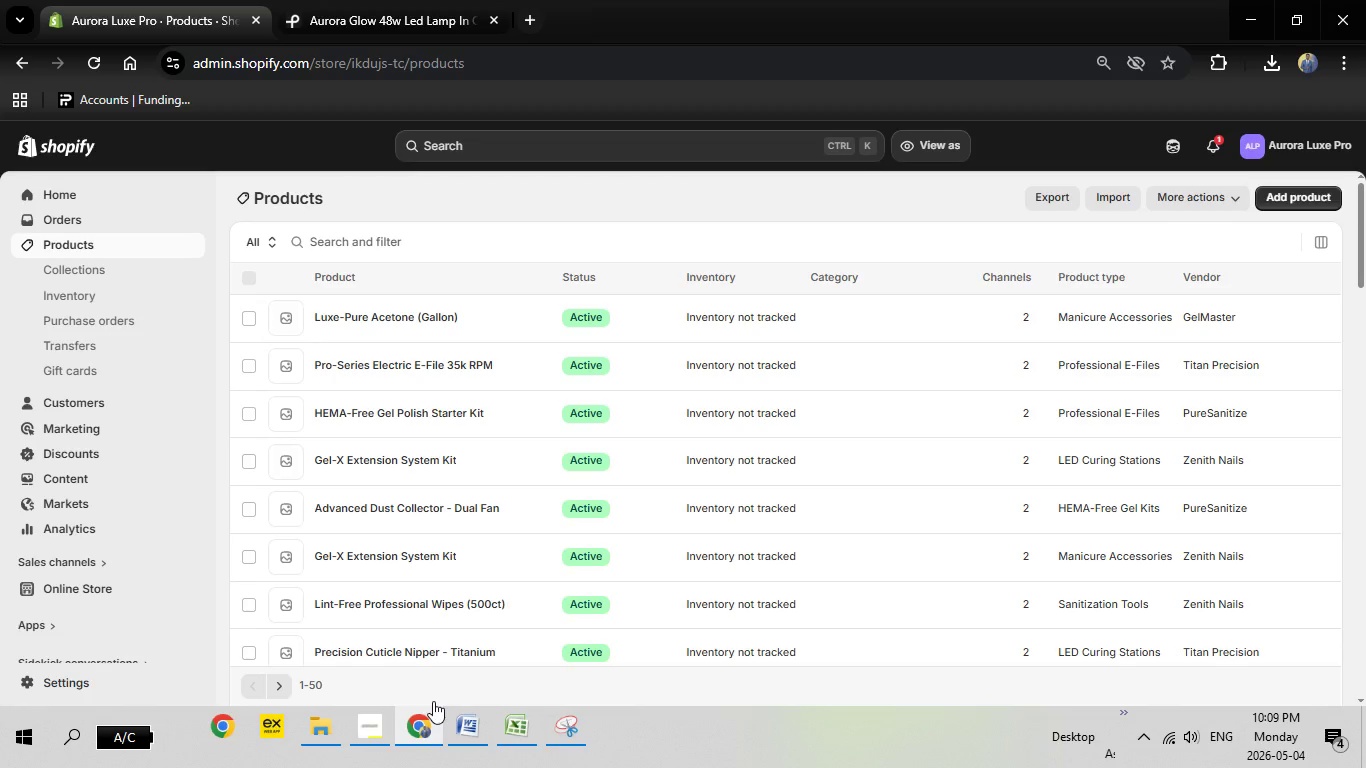 
wait(6.22)
 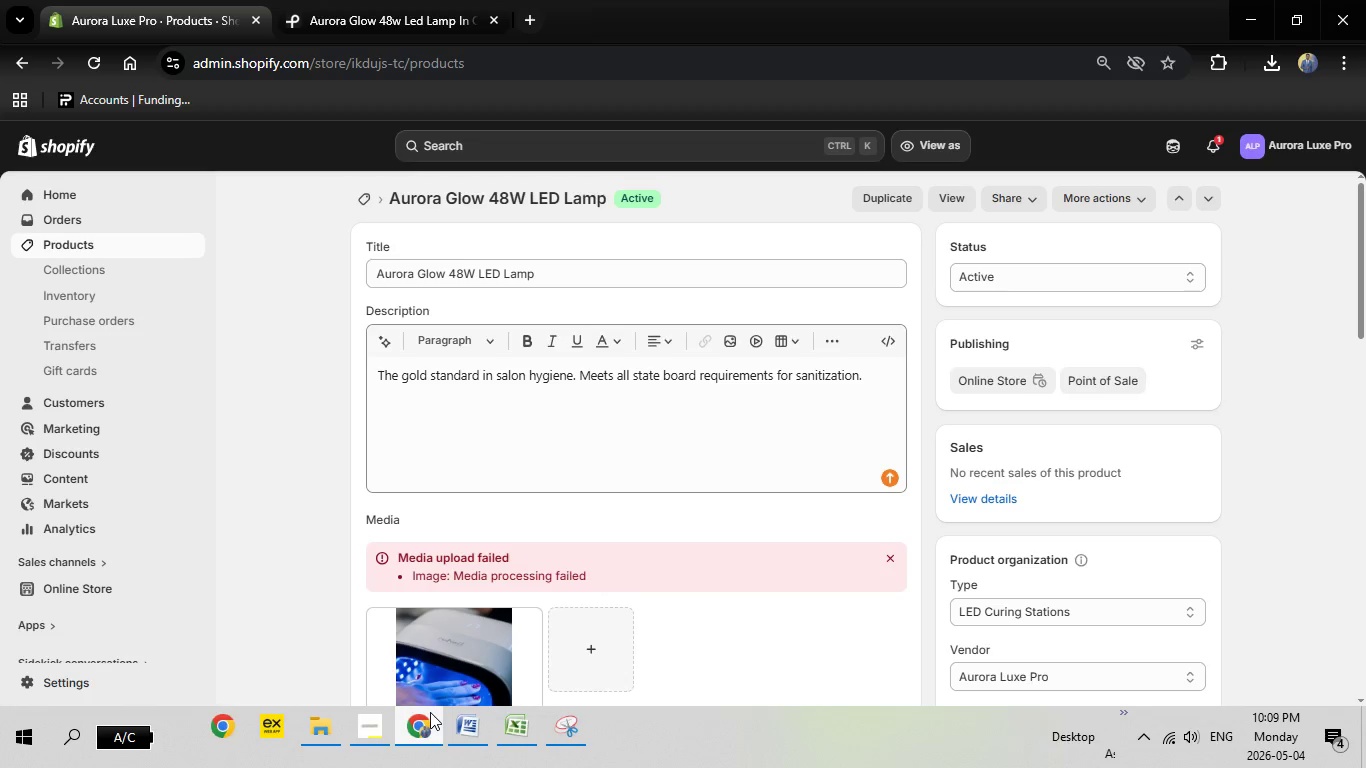 
scroll: coordinate [445, 544], scroll_direction: down, amount: 10.0
 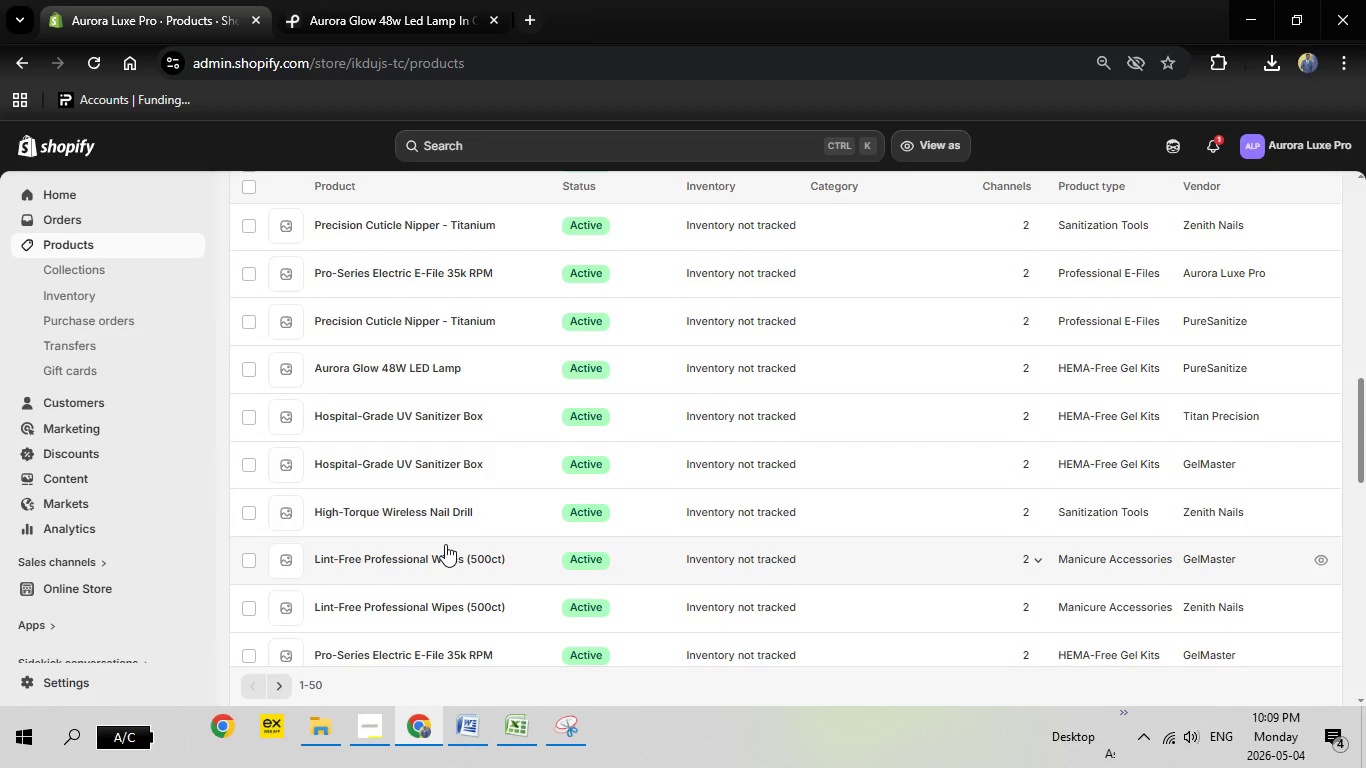 
scroll: coordinate [444, 546], scroll_direction: down, amount: 3.0
 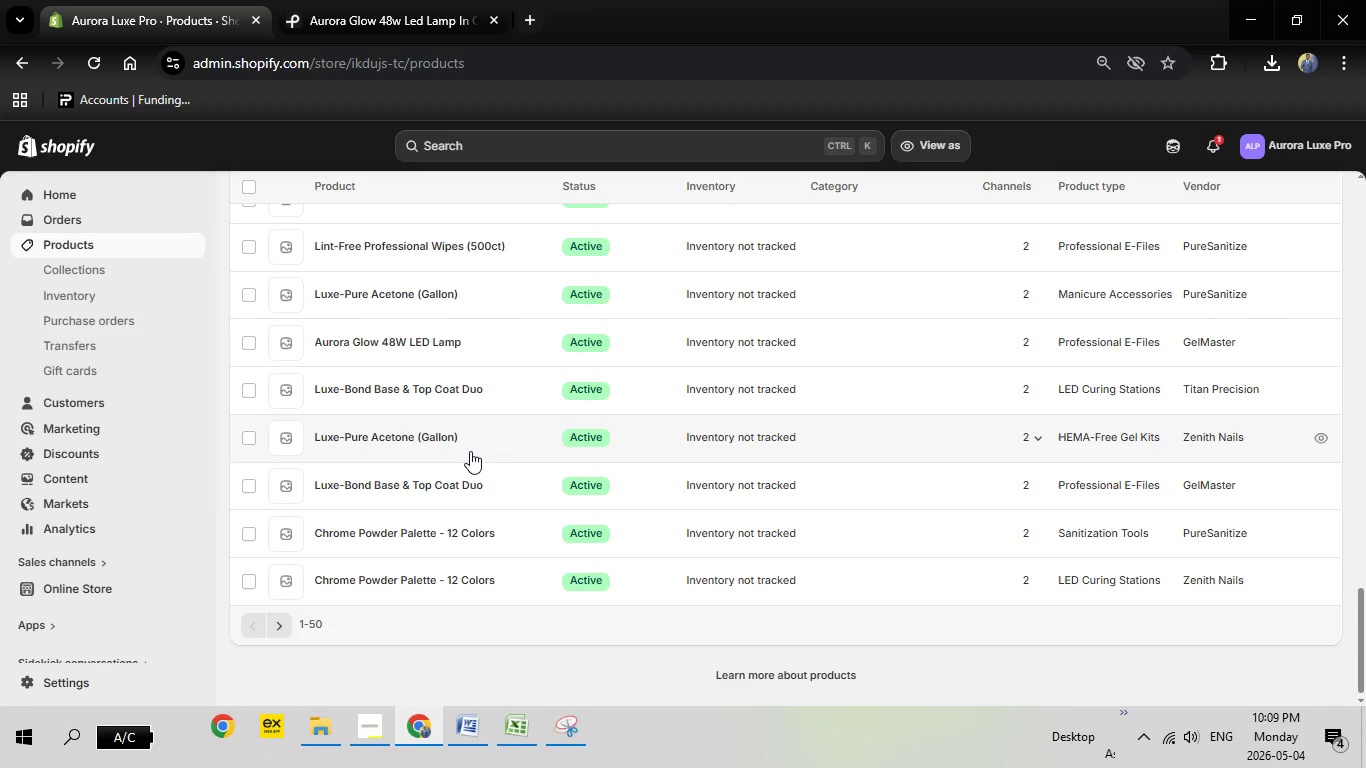 
scroll: coordinate [470, 451], scroll_direction: up, amount: 28.0
 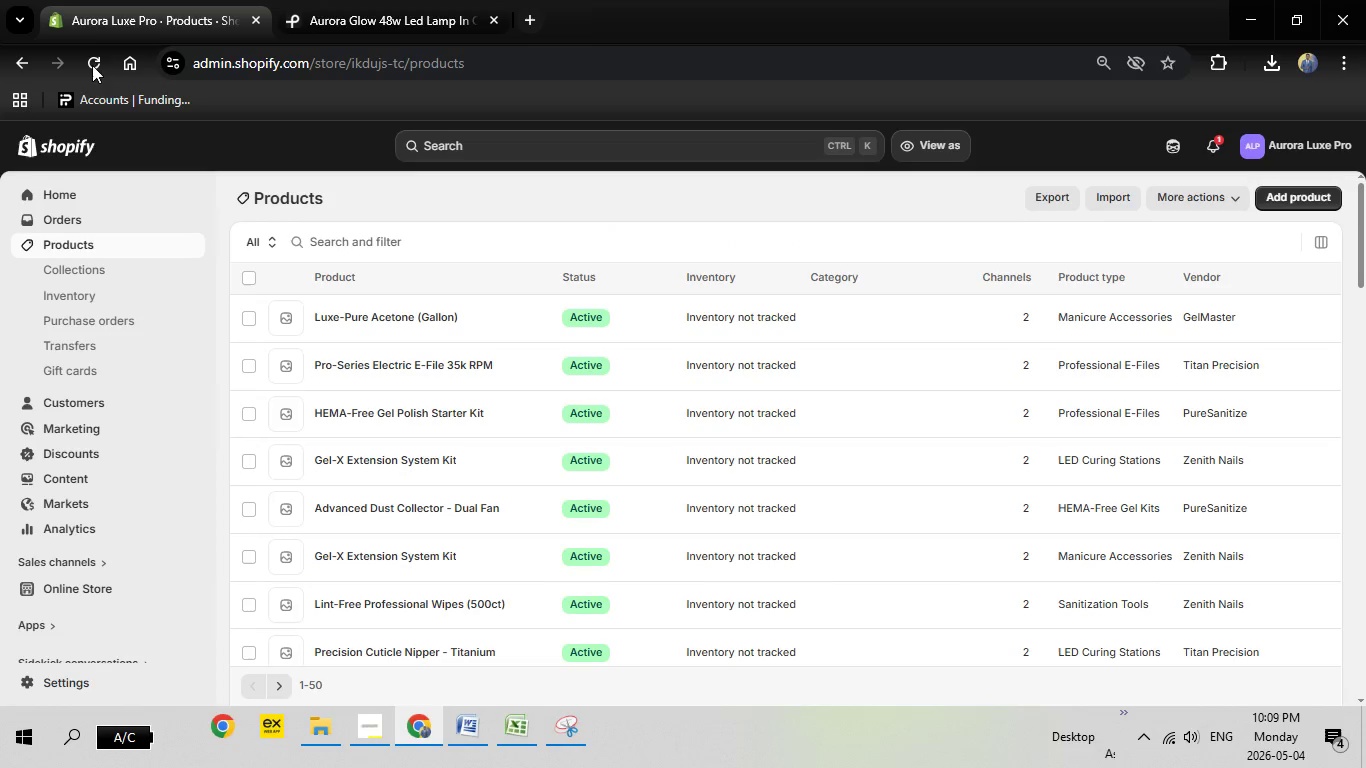 
left_click([98, 57])
 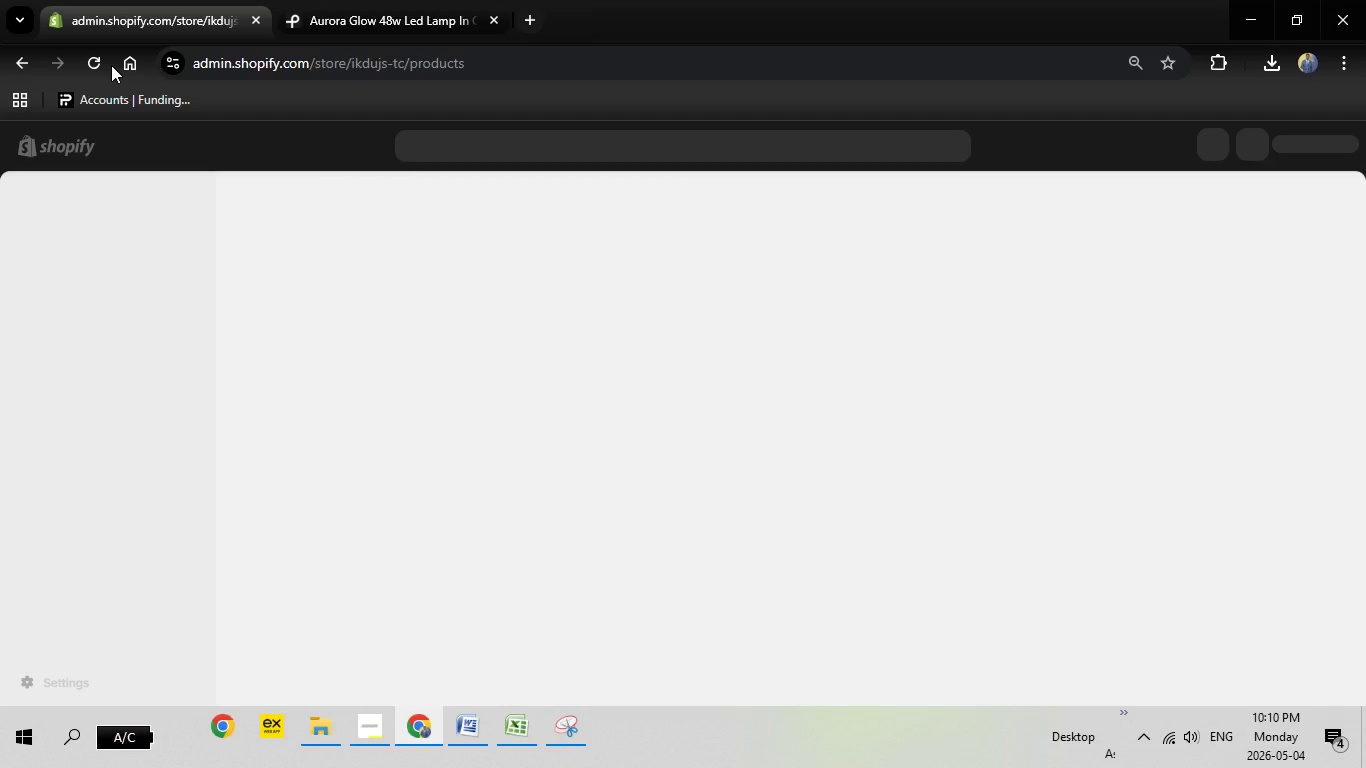 
wait(21.73)
 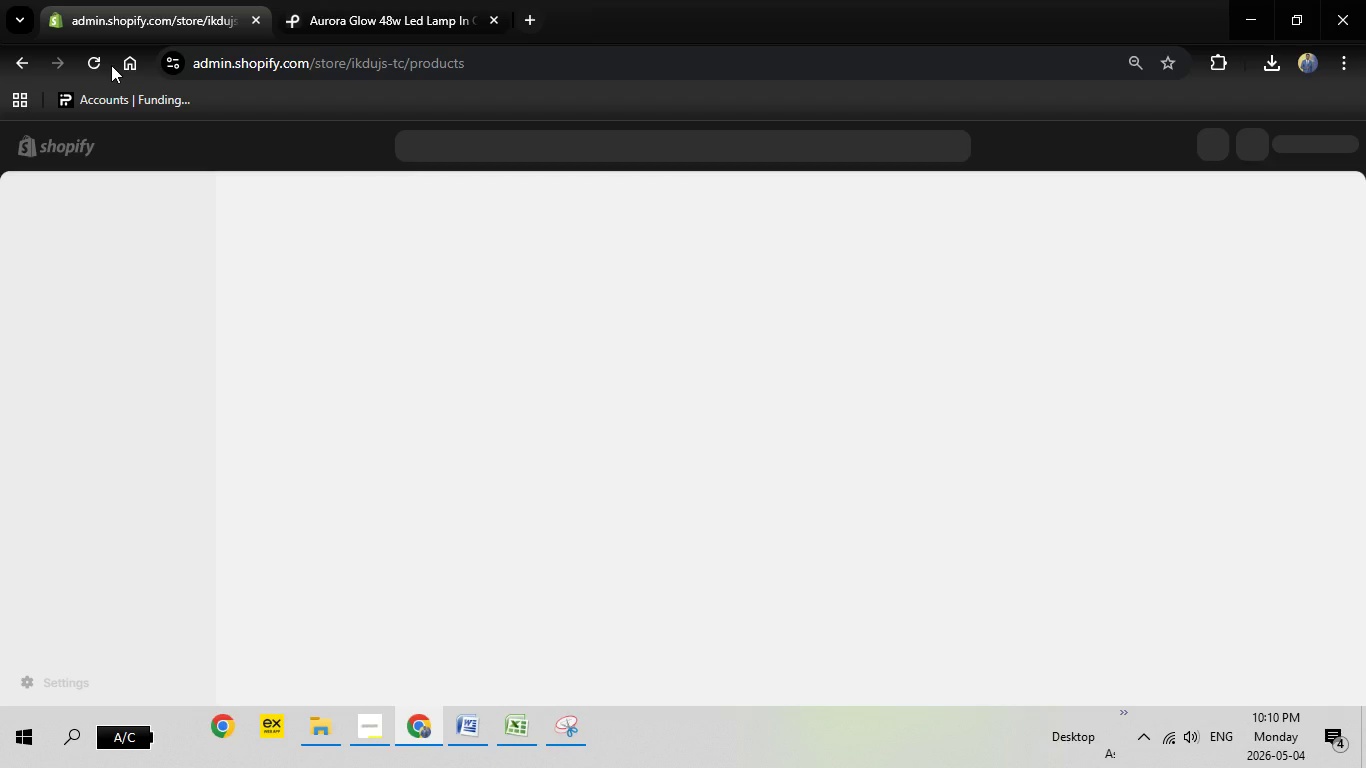 
scroll: coordinate [523, 387], scroll_direction: down, amount: 1.0
 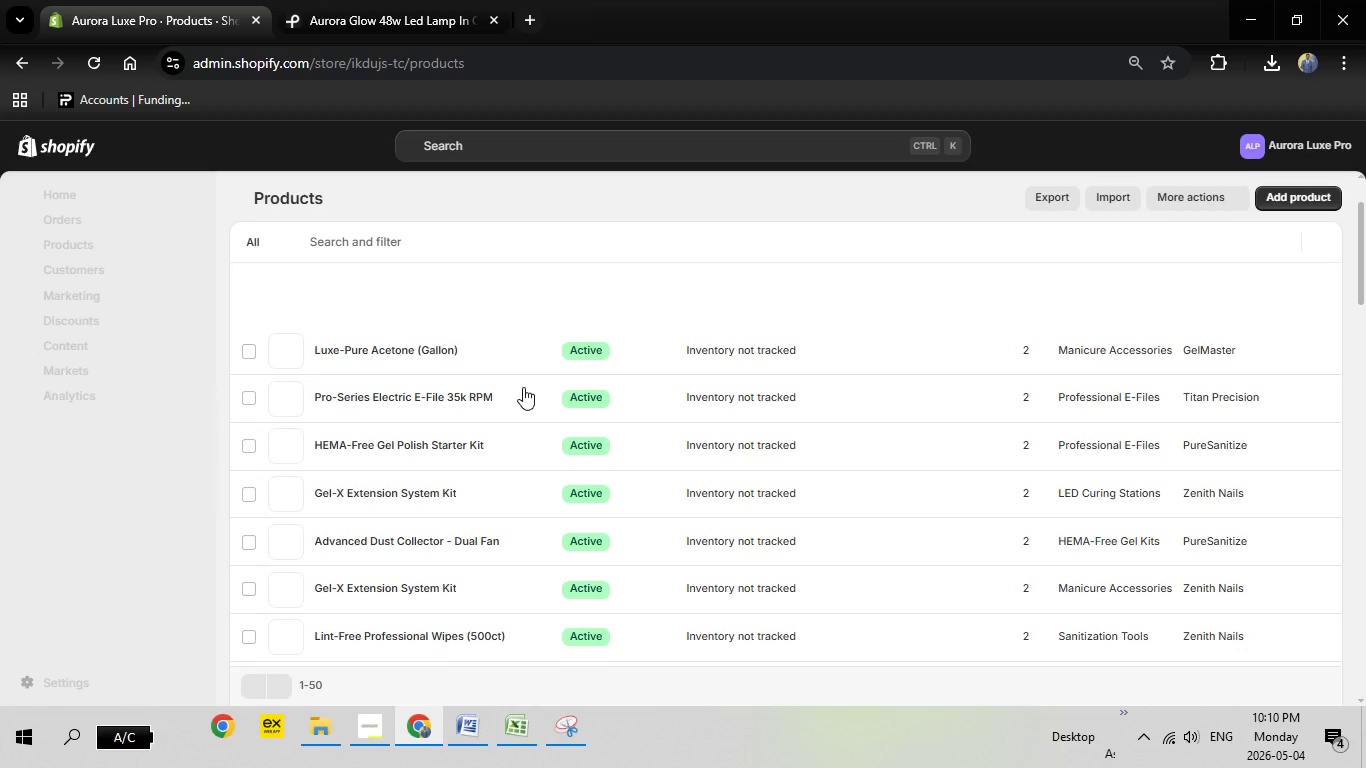 
scroll: coordinate [523, 387], scroll_direction: up, amount: 7.0
 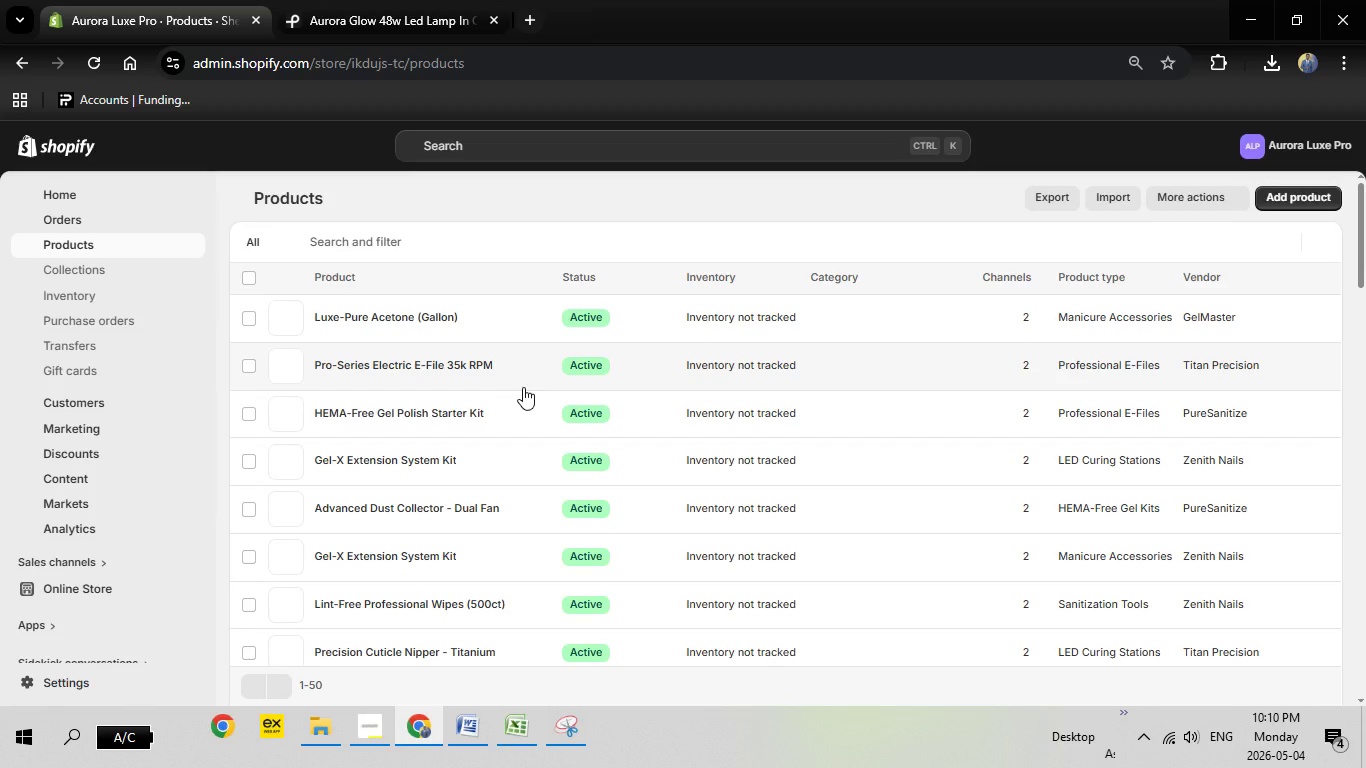 
scroll: coordinate [523, 387], scroll_direction: down, amount: 5.0
 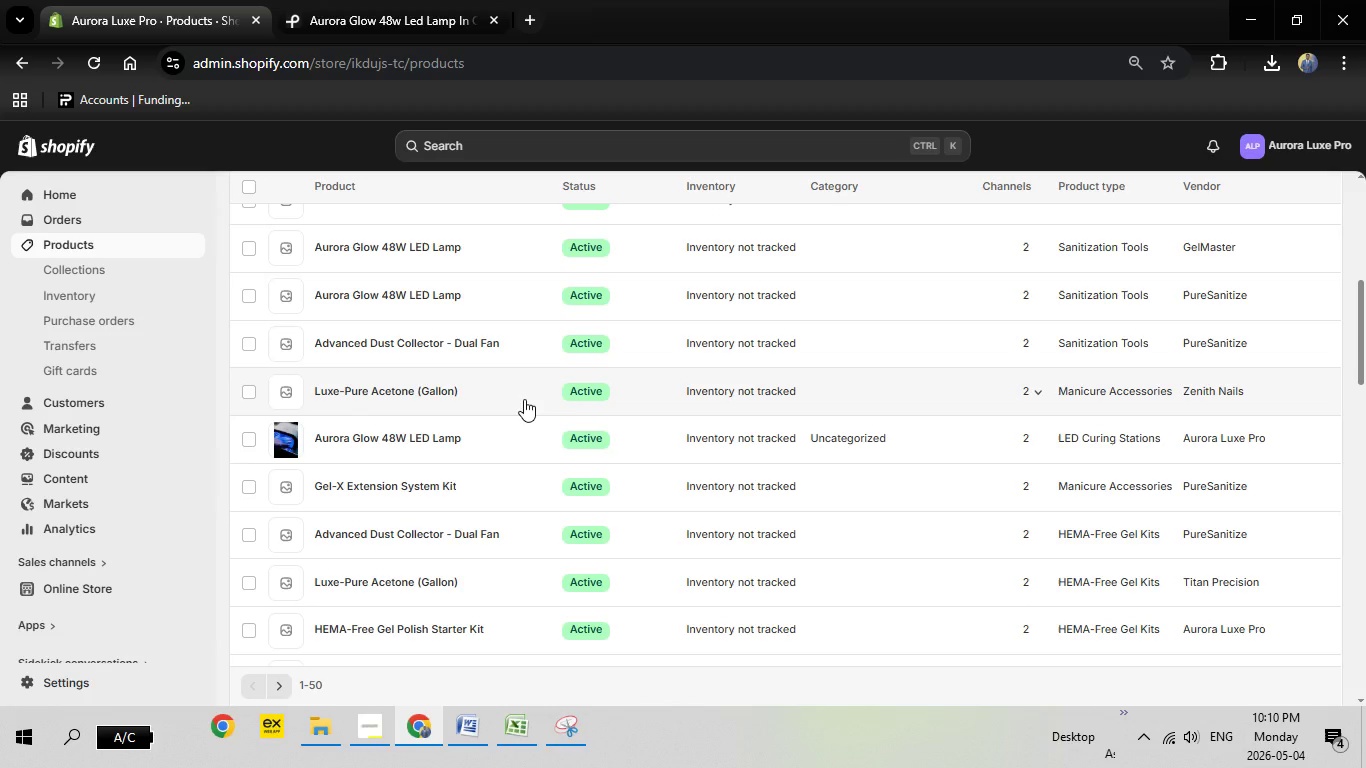 
scroll: coordinate [523, 399], scroll_direction: up, amount: 4.0
 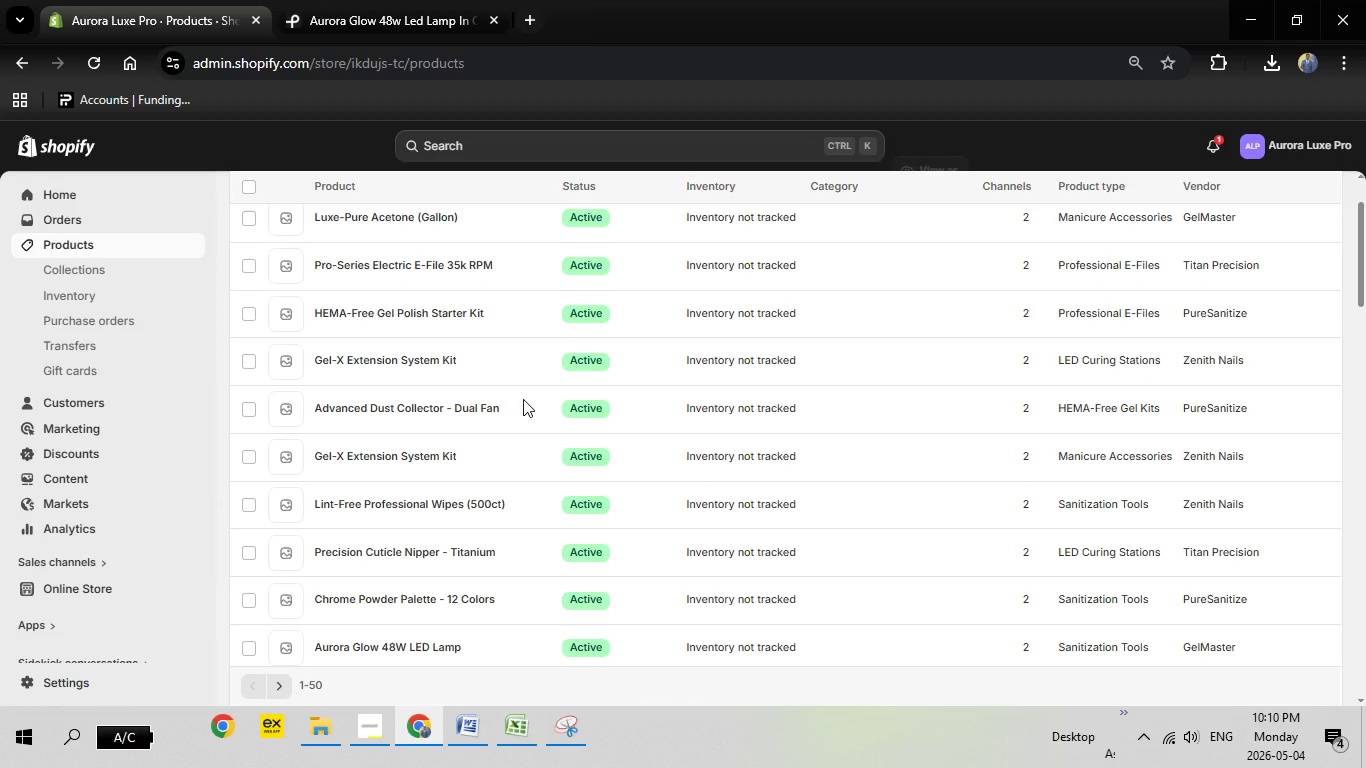 
scroll: coordinate [523, 399], scroll_direction: down, amount: 4.0
 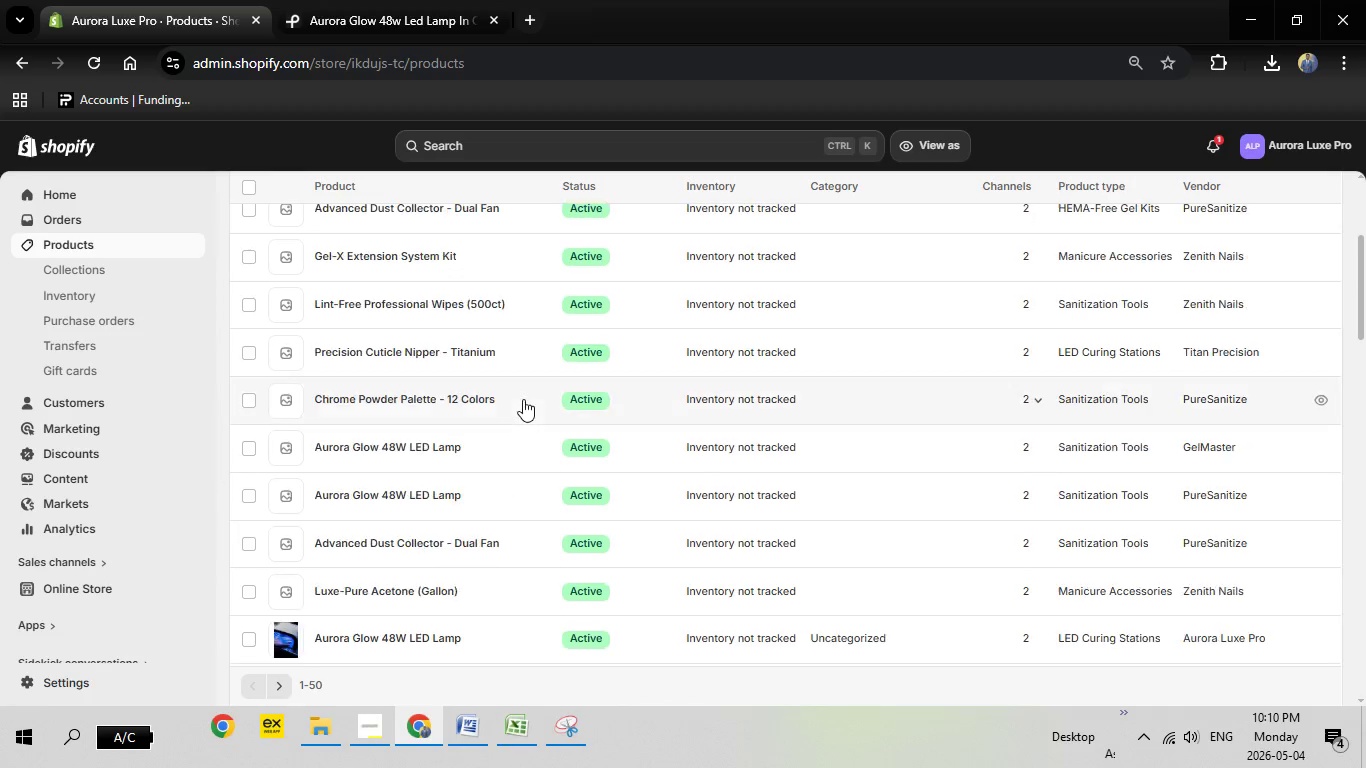 
scroll: coordinate [523, 399], scroll_direction: up, amount: 1.0
 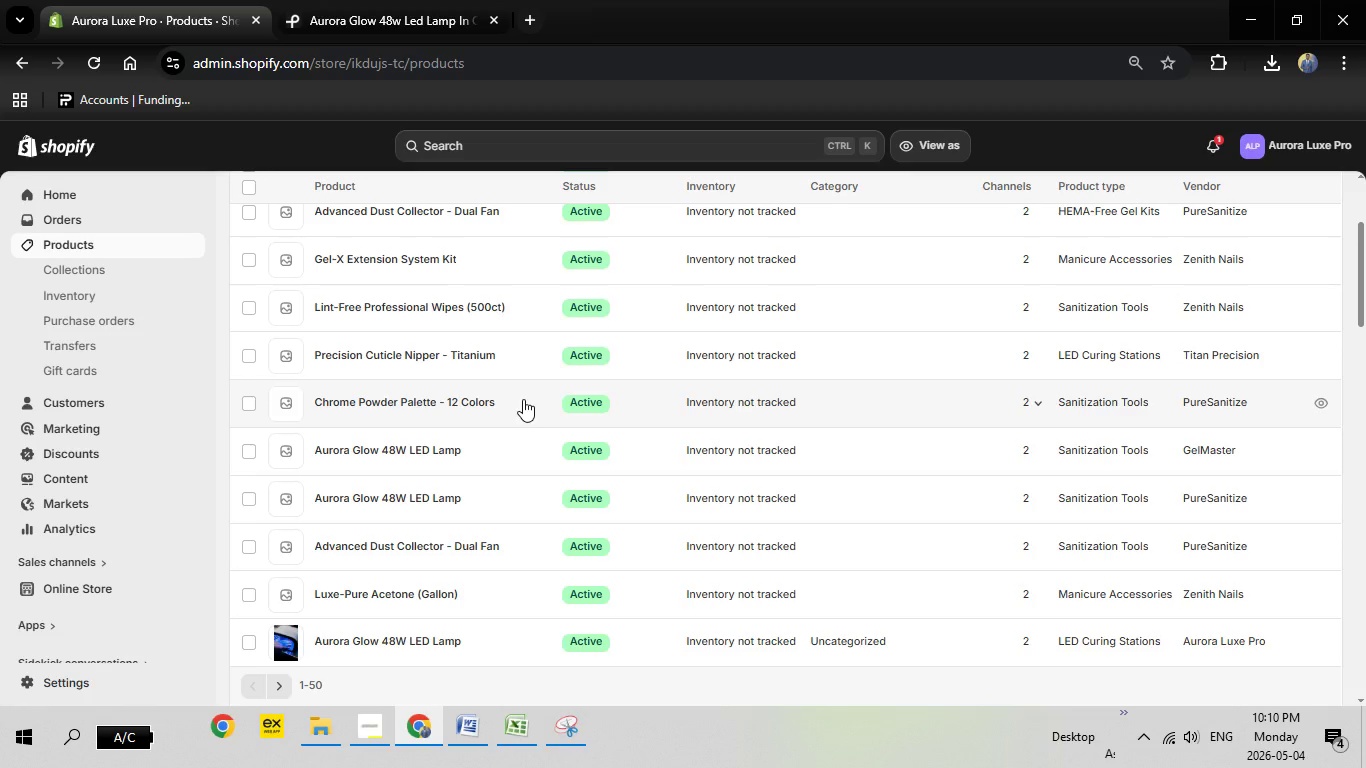 
scroll: coordinate [522, 399], scroll_direction: down, amount: 10.0
 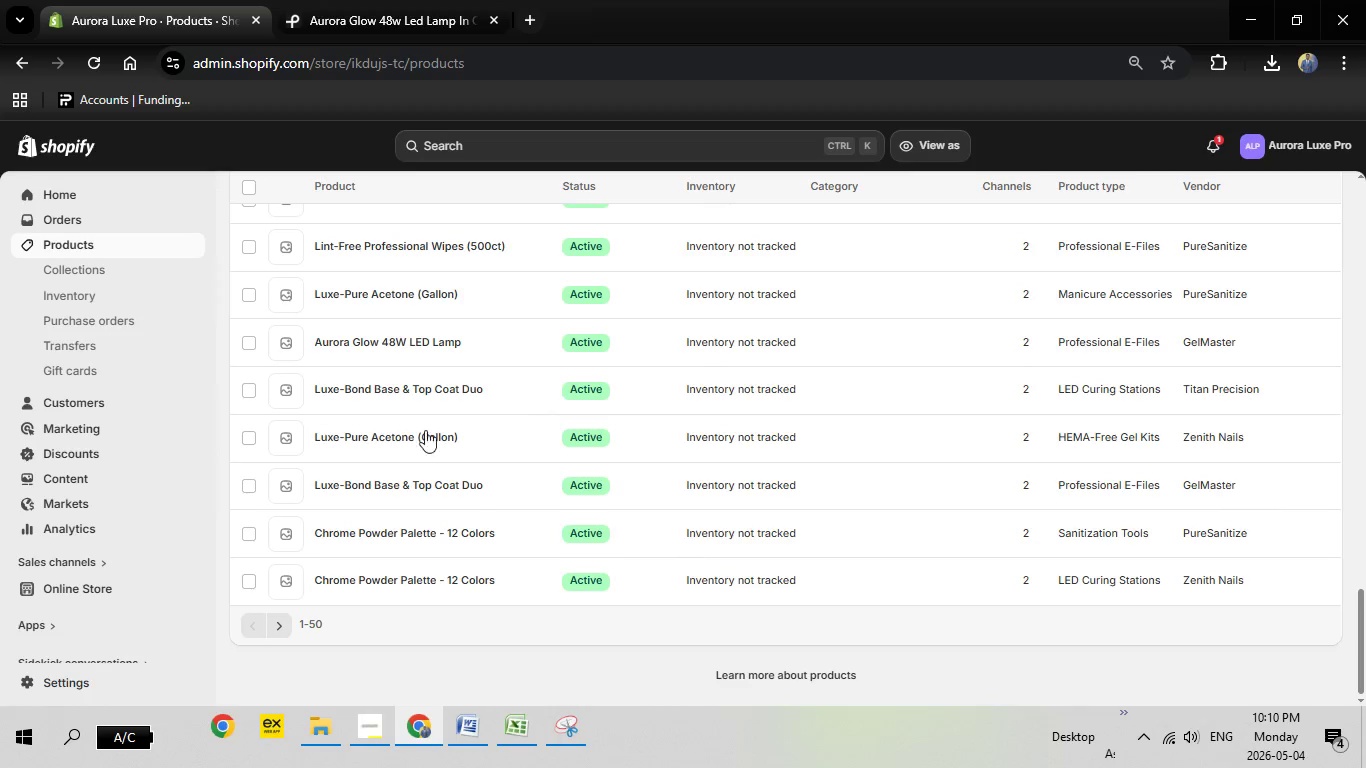 
left_click([277, 632])
 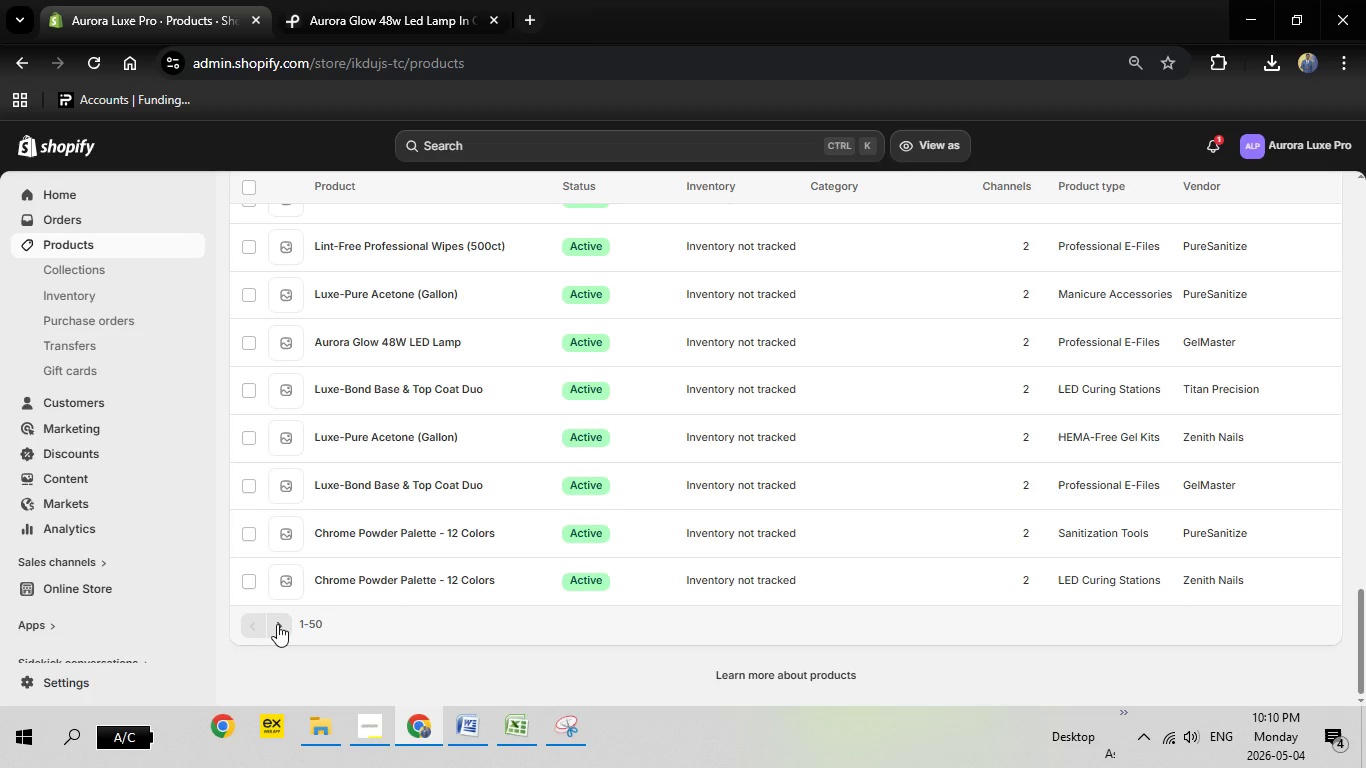 
left_click([281, 625])
 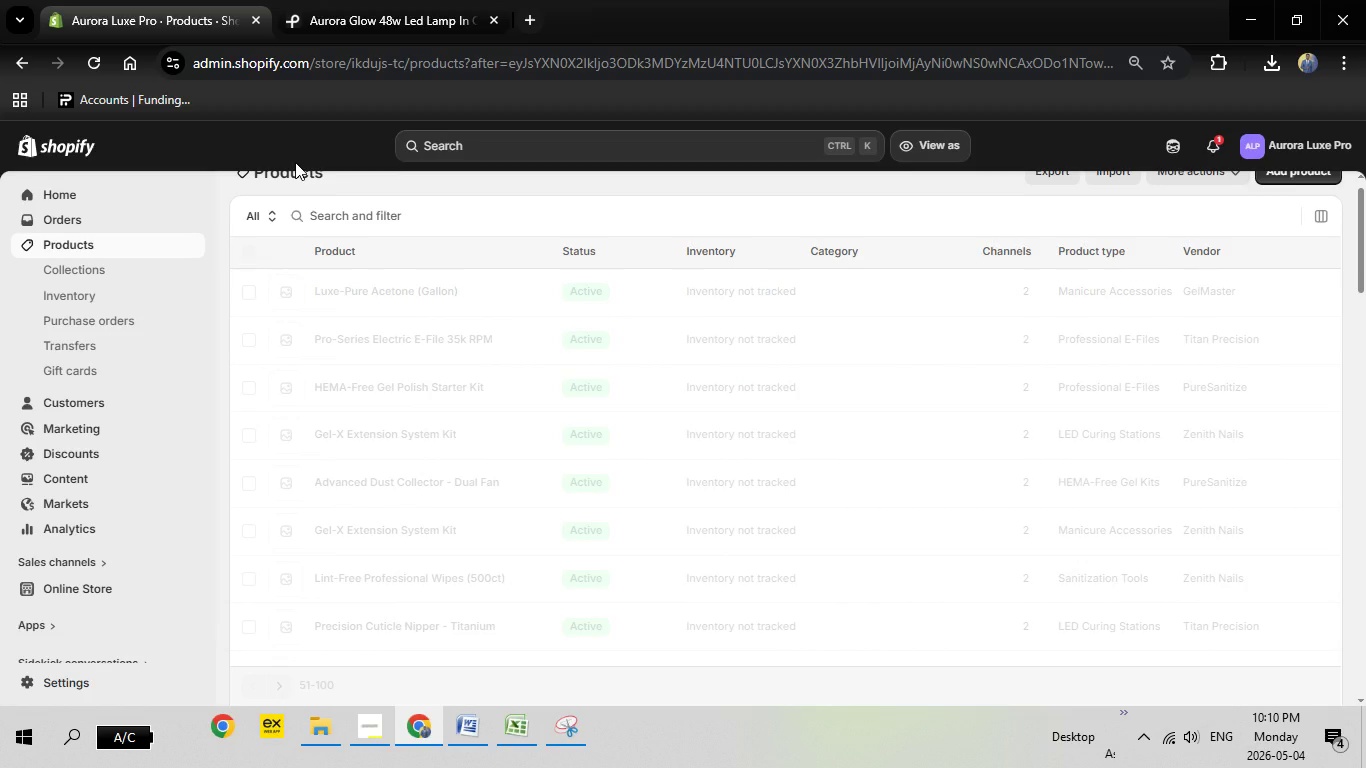 
wait(12.61)
 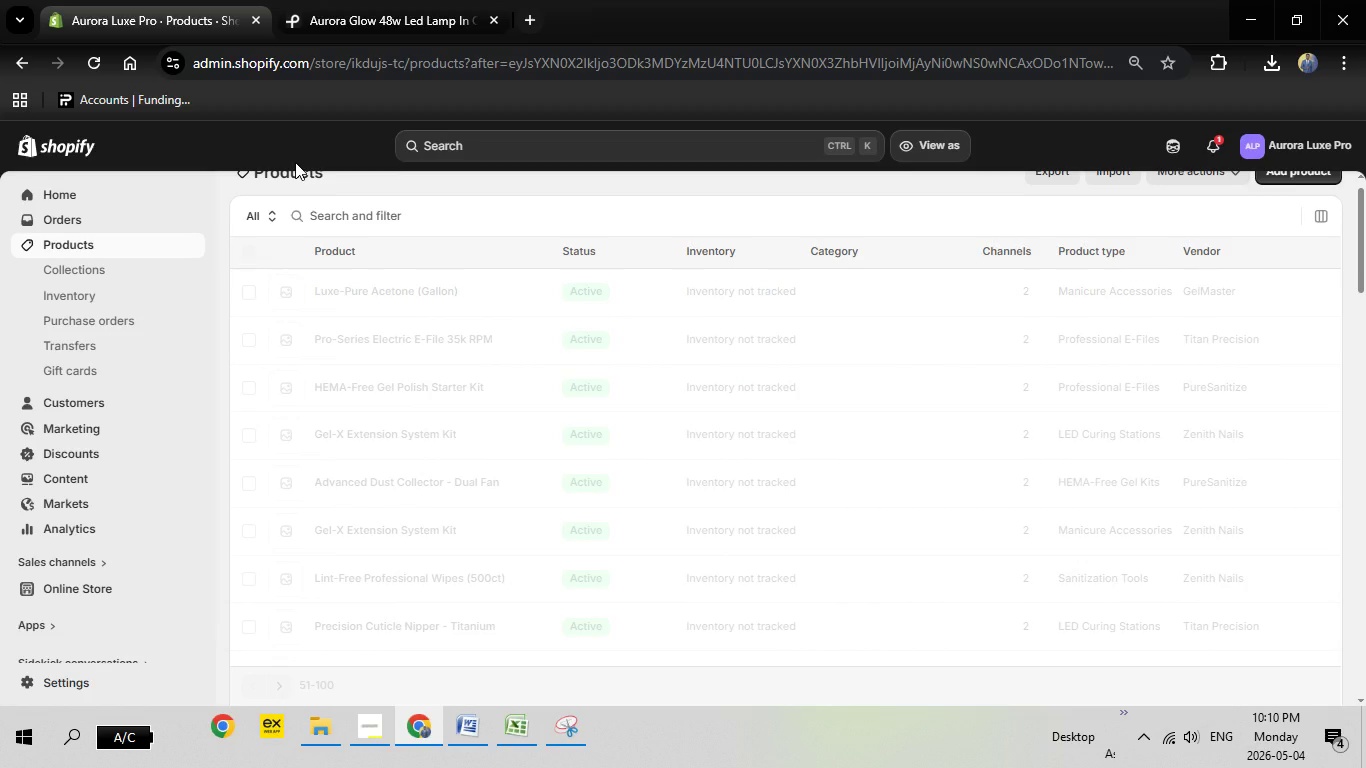 
scroll: coordinate [514, 642], scroll_direction: down, amount: 9.0
 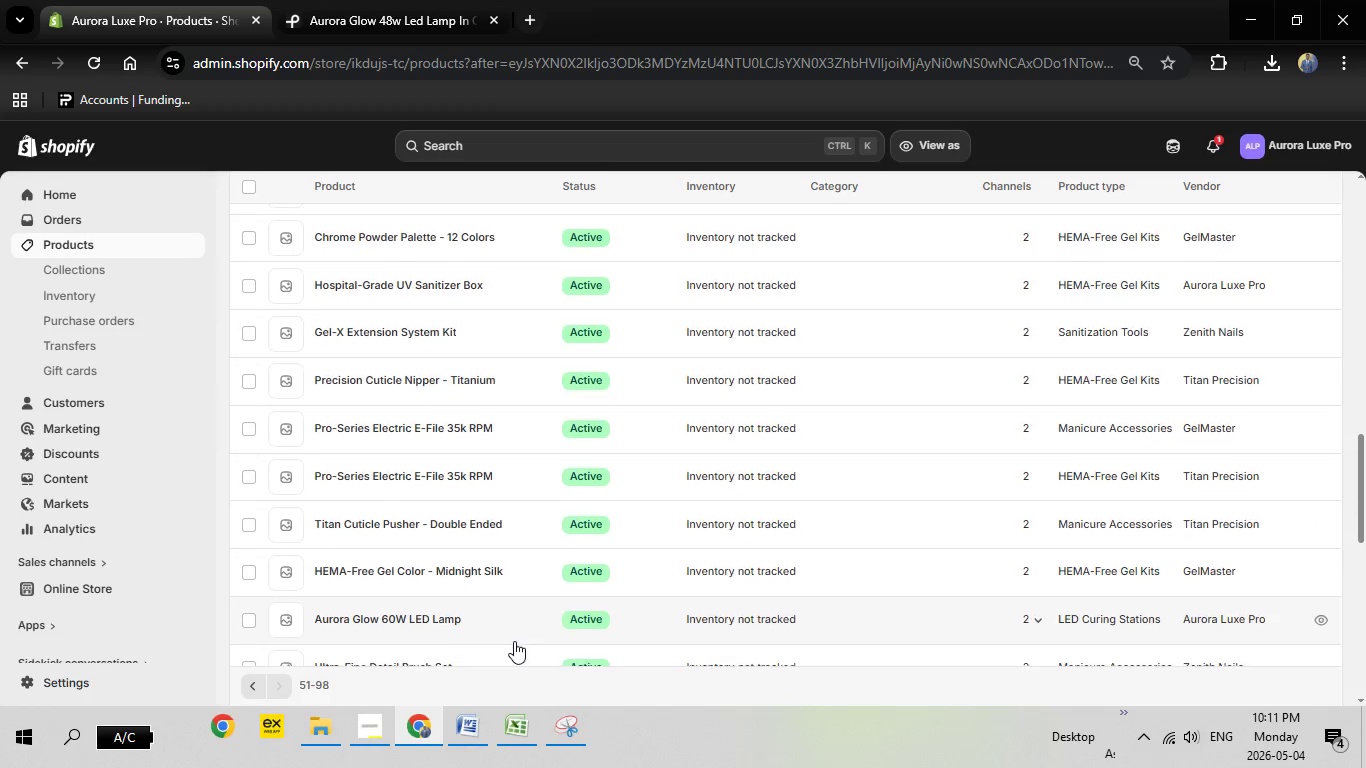 
scroll: coordinate [514, 641], scroll_direction: down, amount: 1.0
 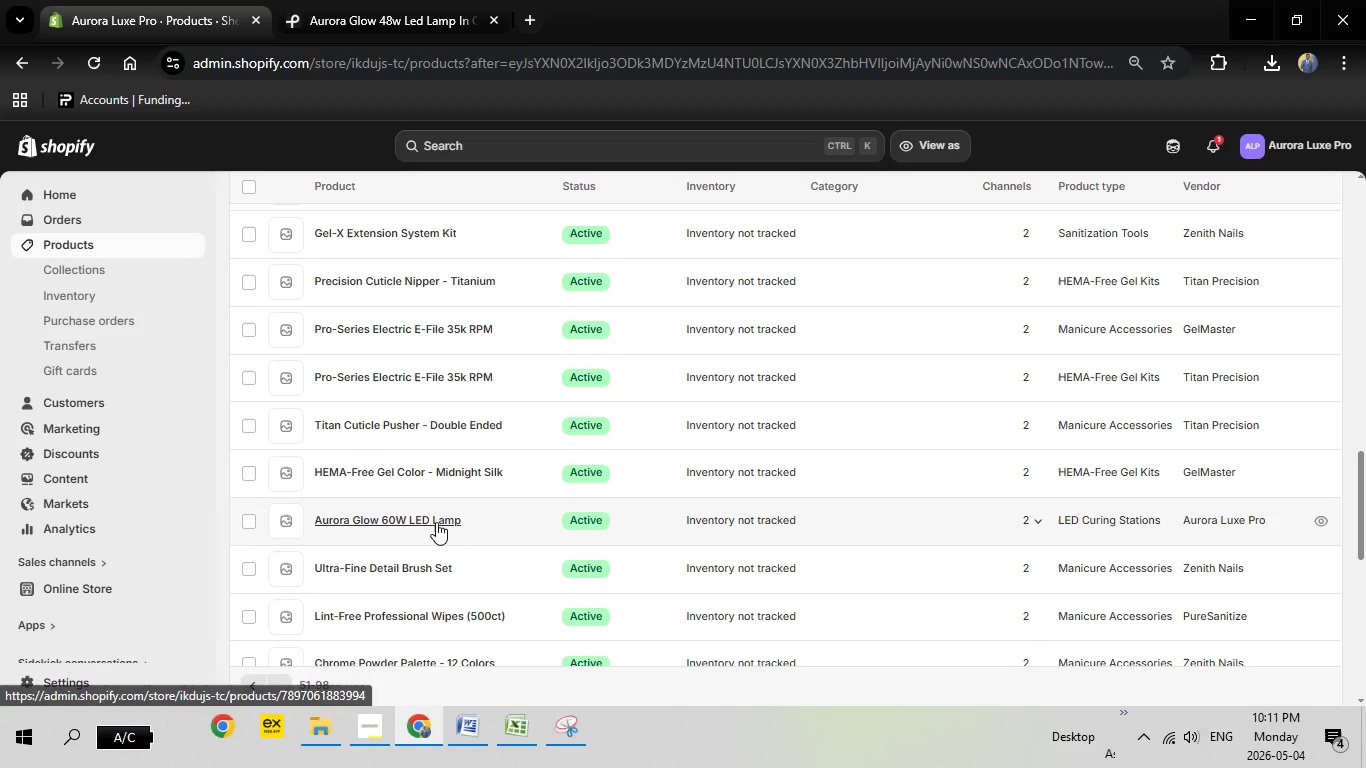 
left_click([436, 522])
 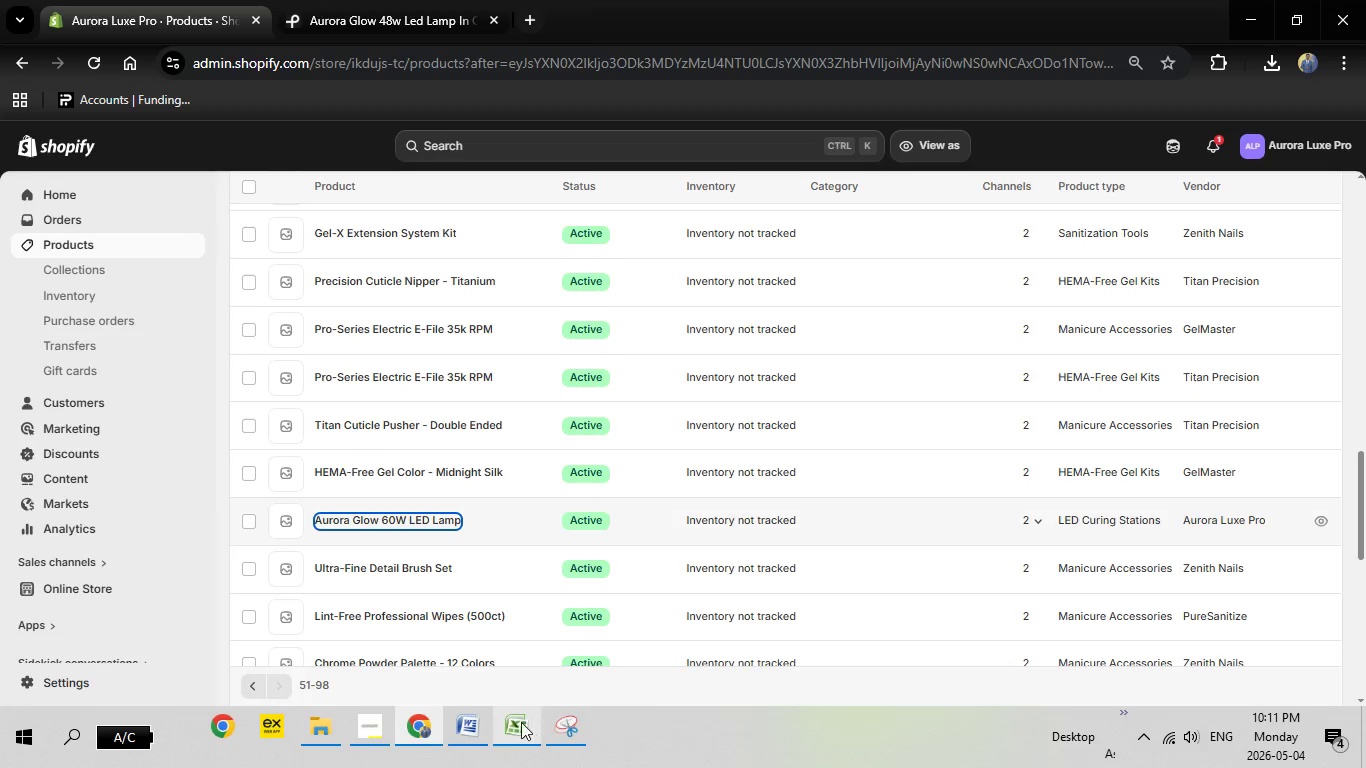 
left_click([517, 730])
 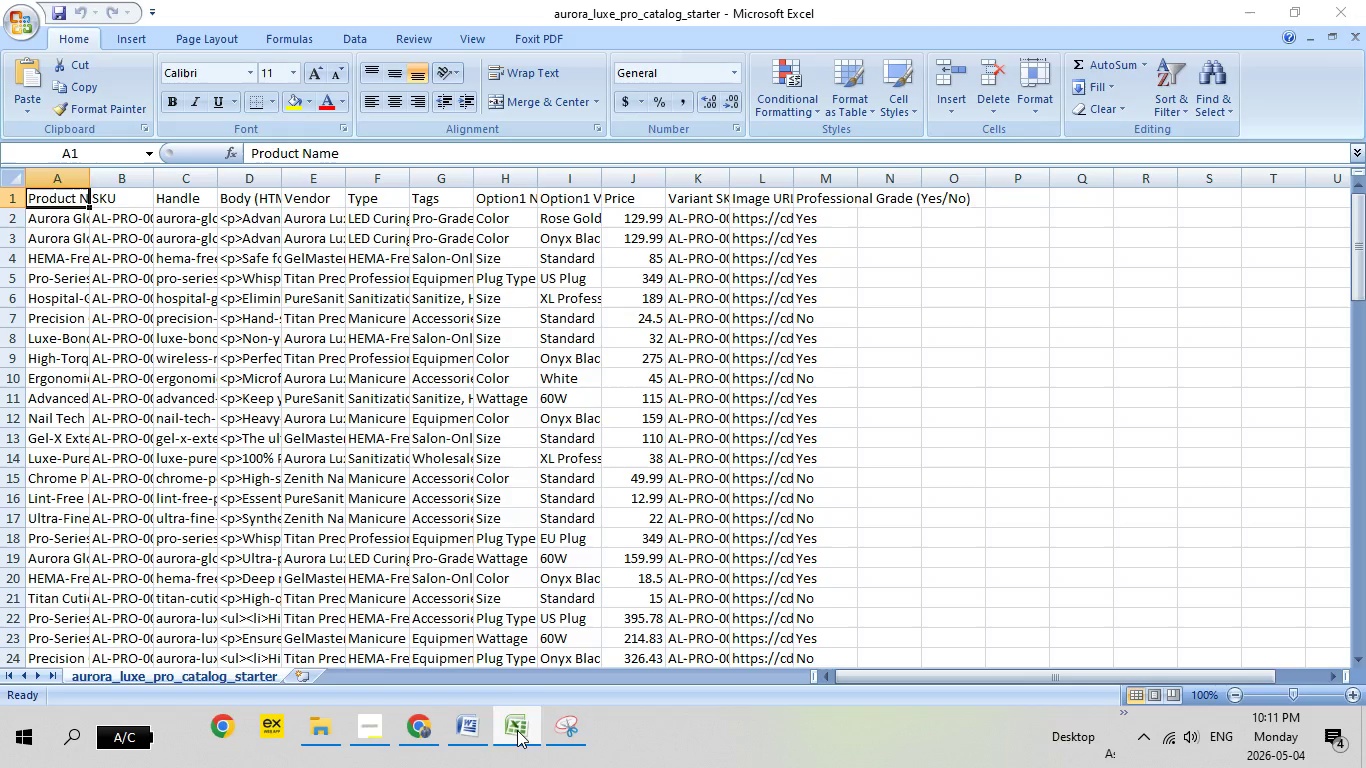 
left_click([517, 730])
 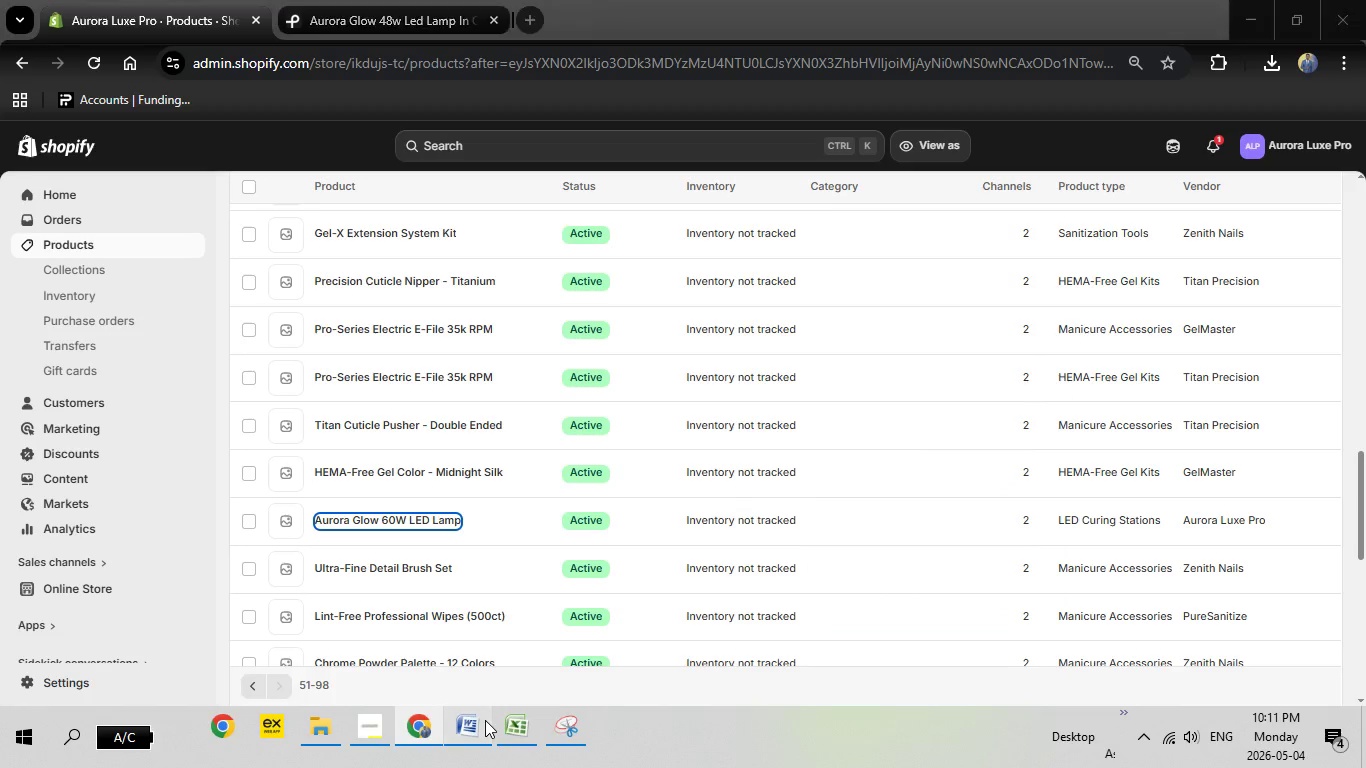 
left_click([485, 720])
 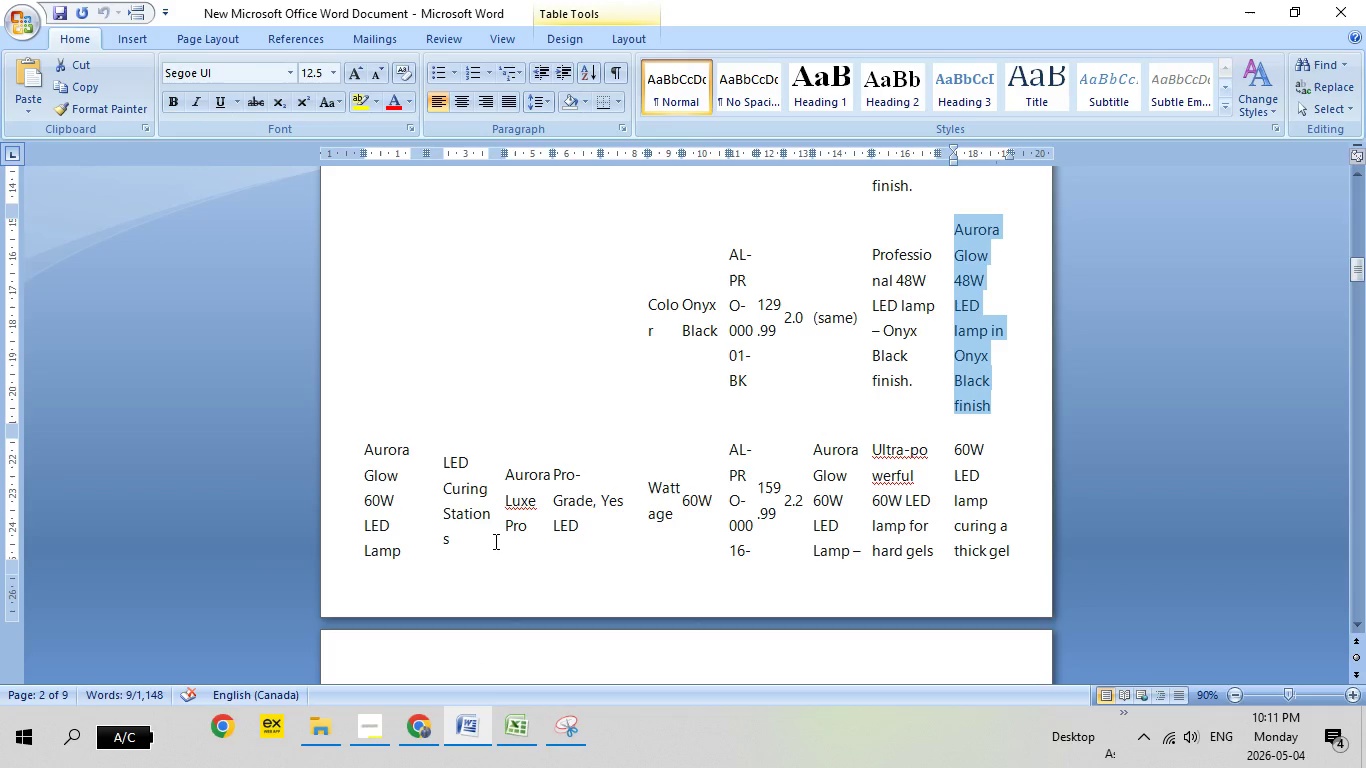 
scroll: coordinate [540, 552], scroll_direction: down, amount: 10.0
 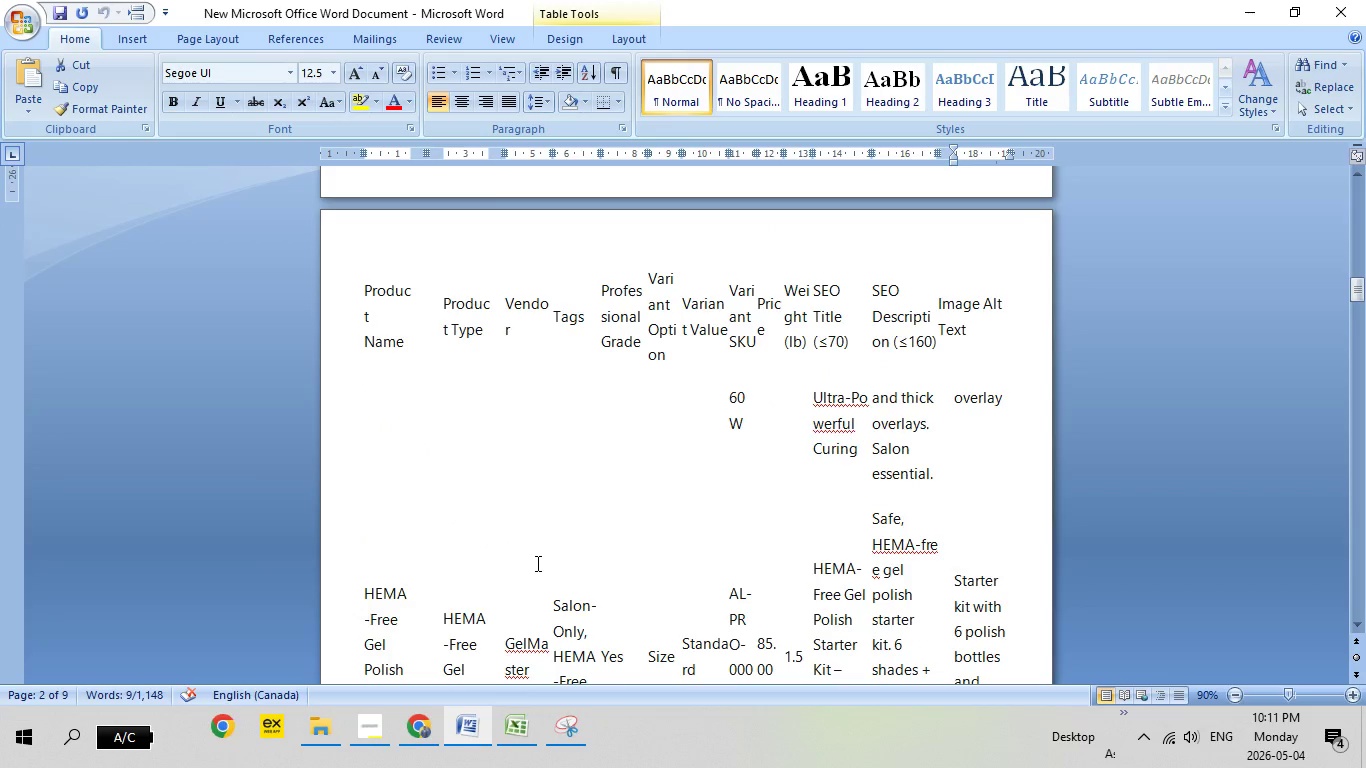 
scroll: coordinate [537, 562], scroll_direction: up, amount: 5.0
 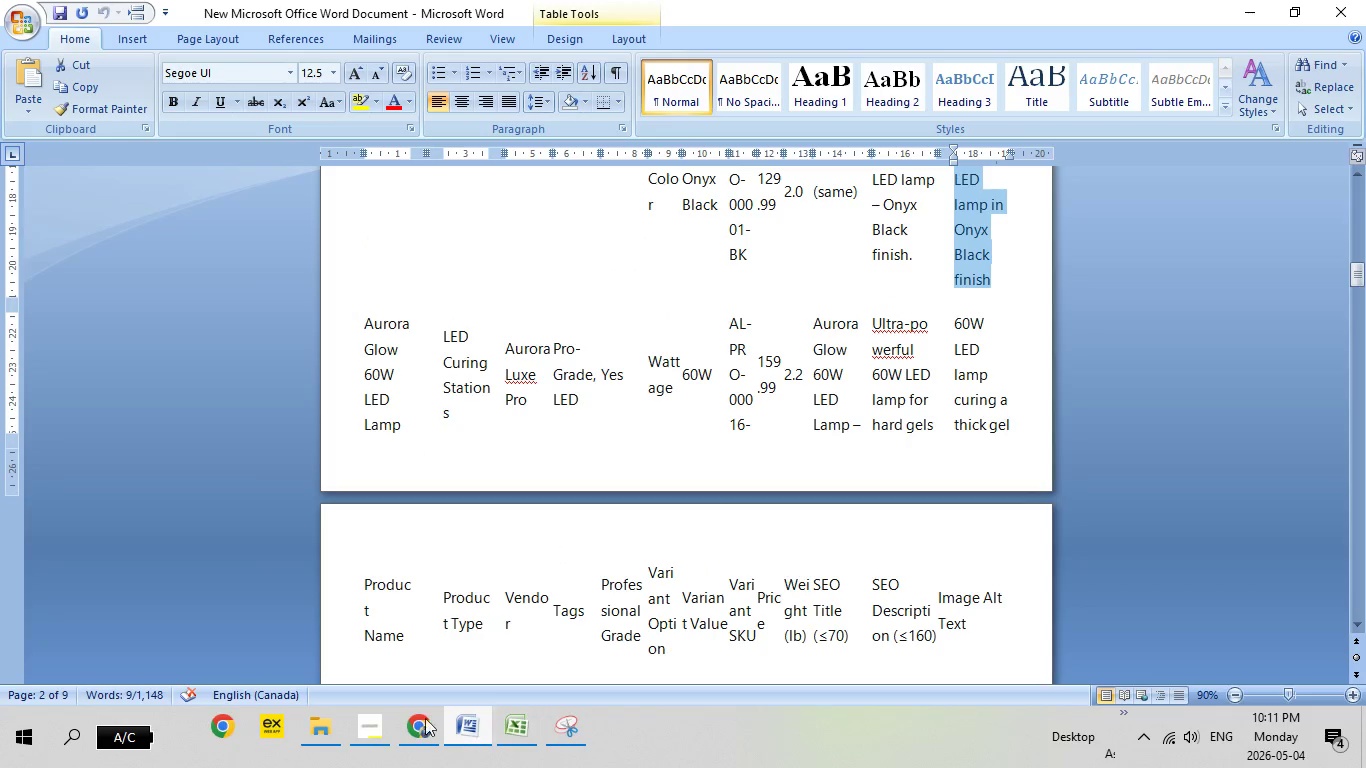 
left_click([414, 712])
 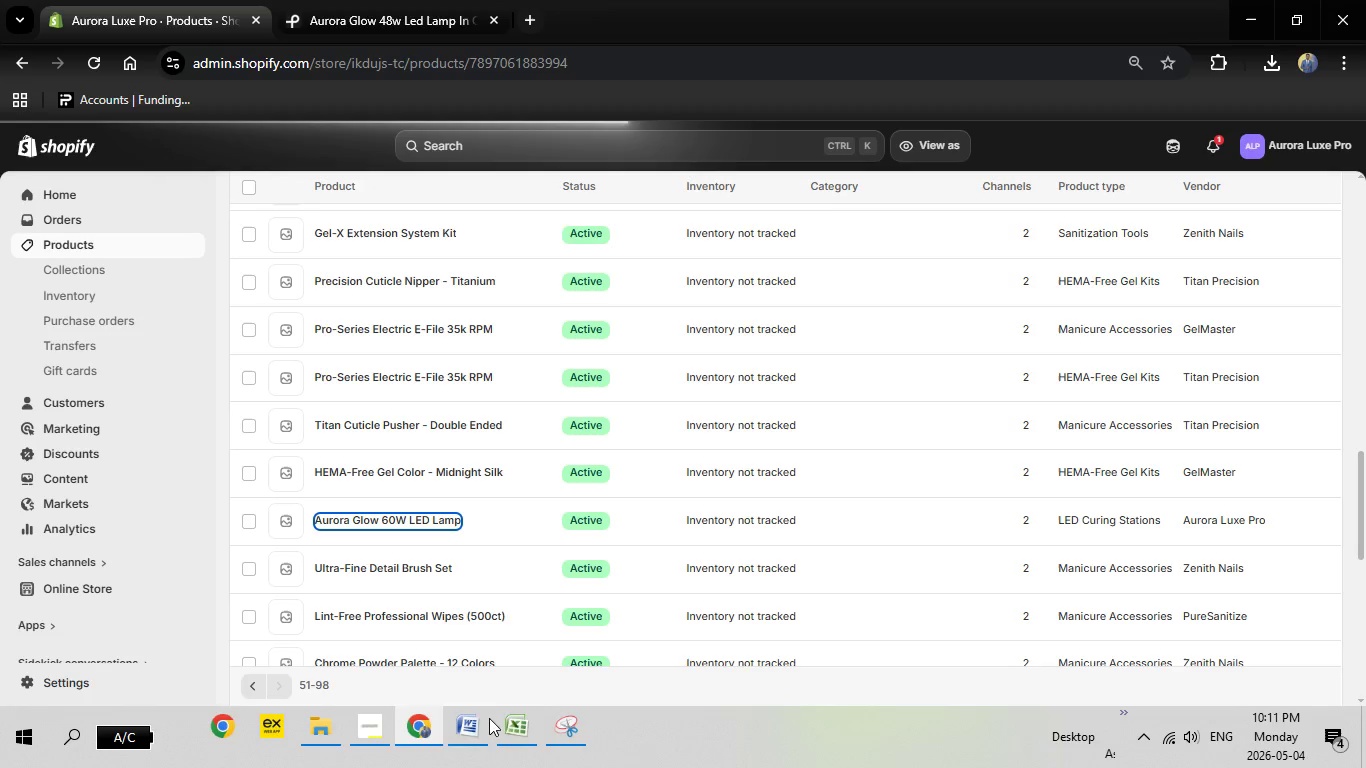 
left_click([479, 727])
 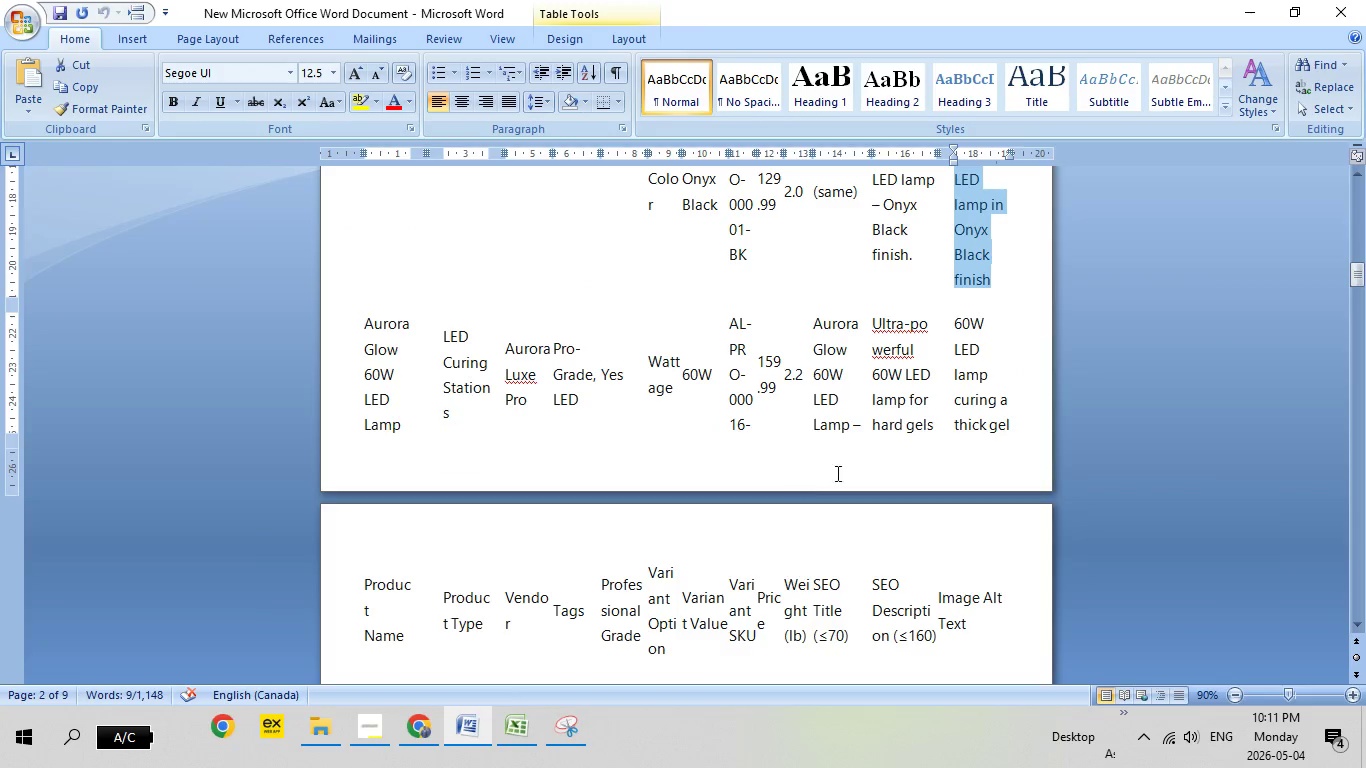 
scroll: coordinate [843, 468], scroll_direction: up, amount: 2.0
 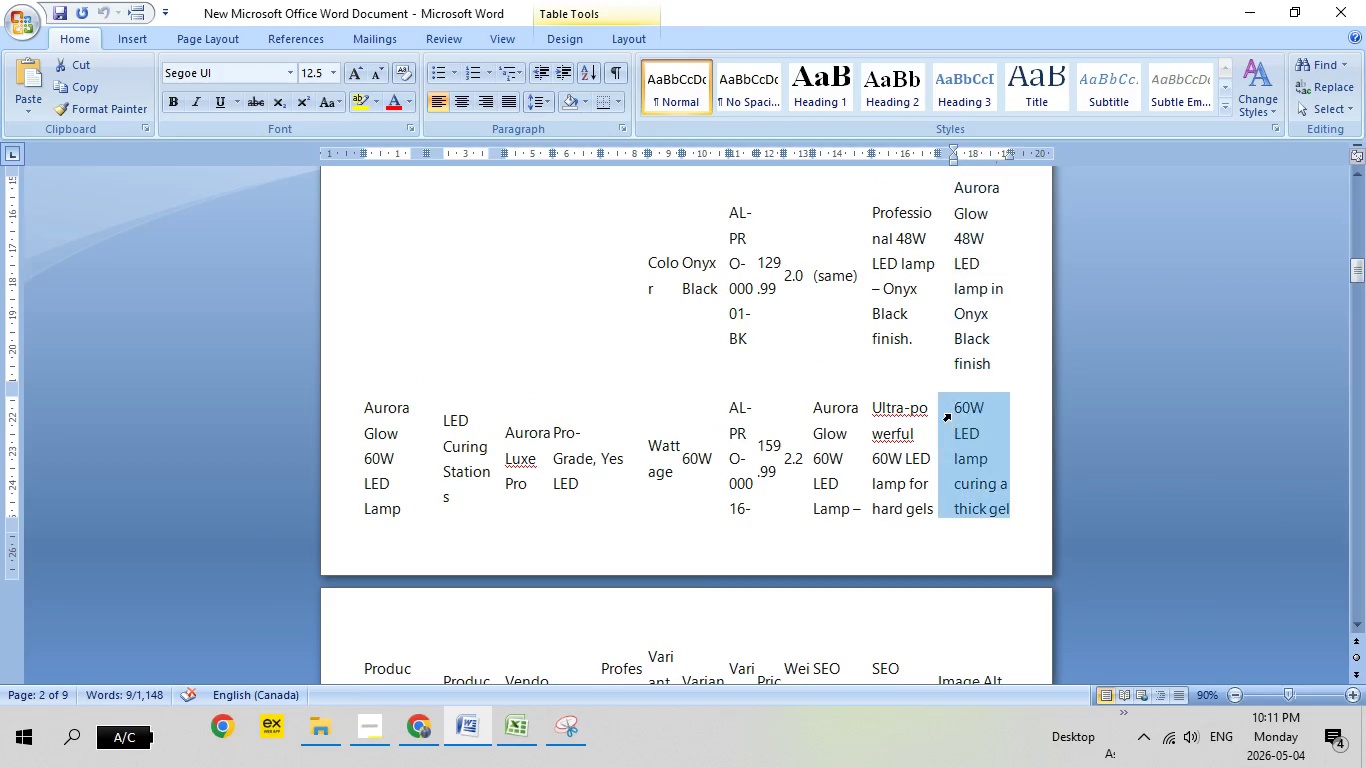 
left_click([950, 414])
 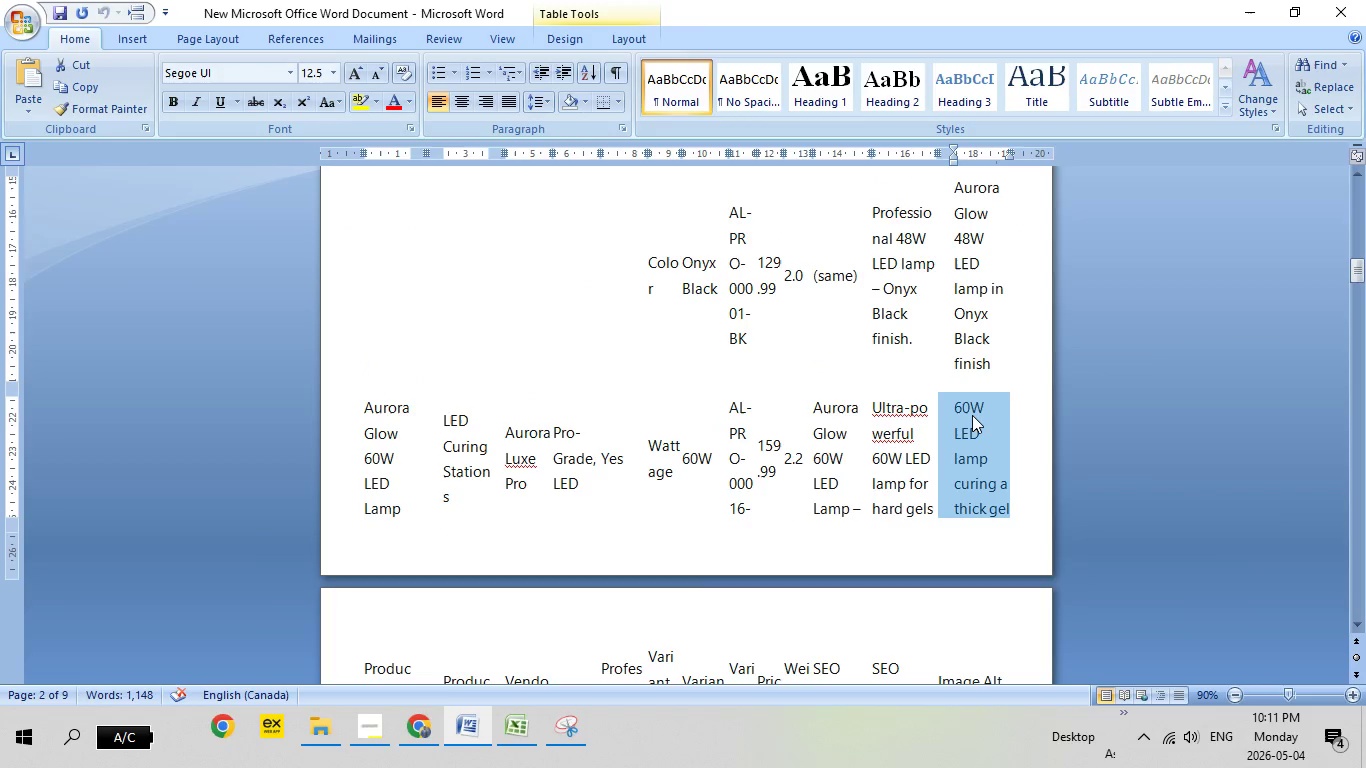 
right_click([972, 415])
 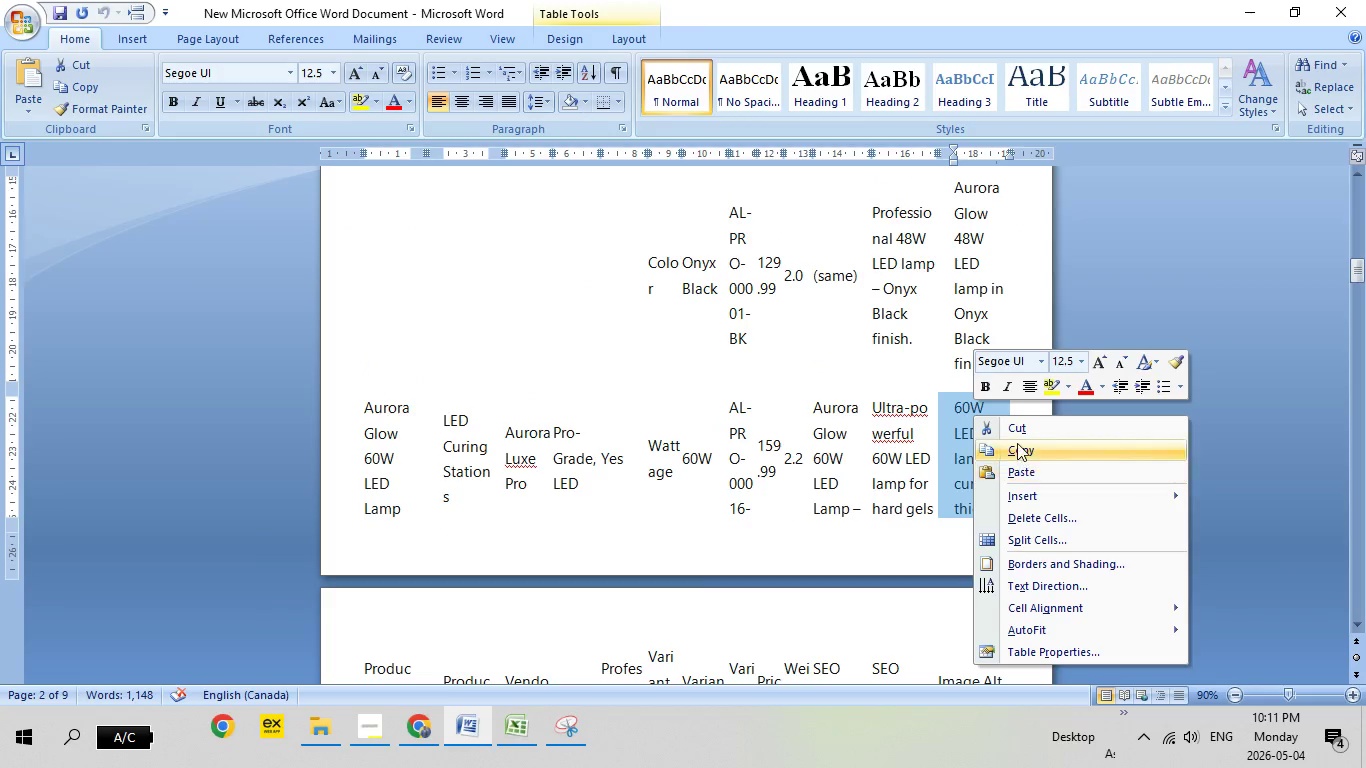 
left_click([1017, 443])
 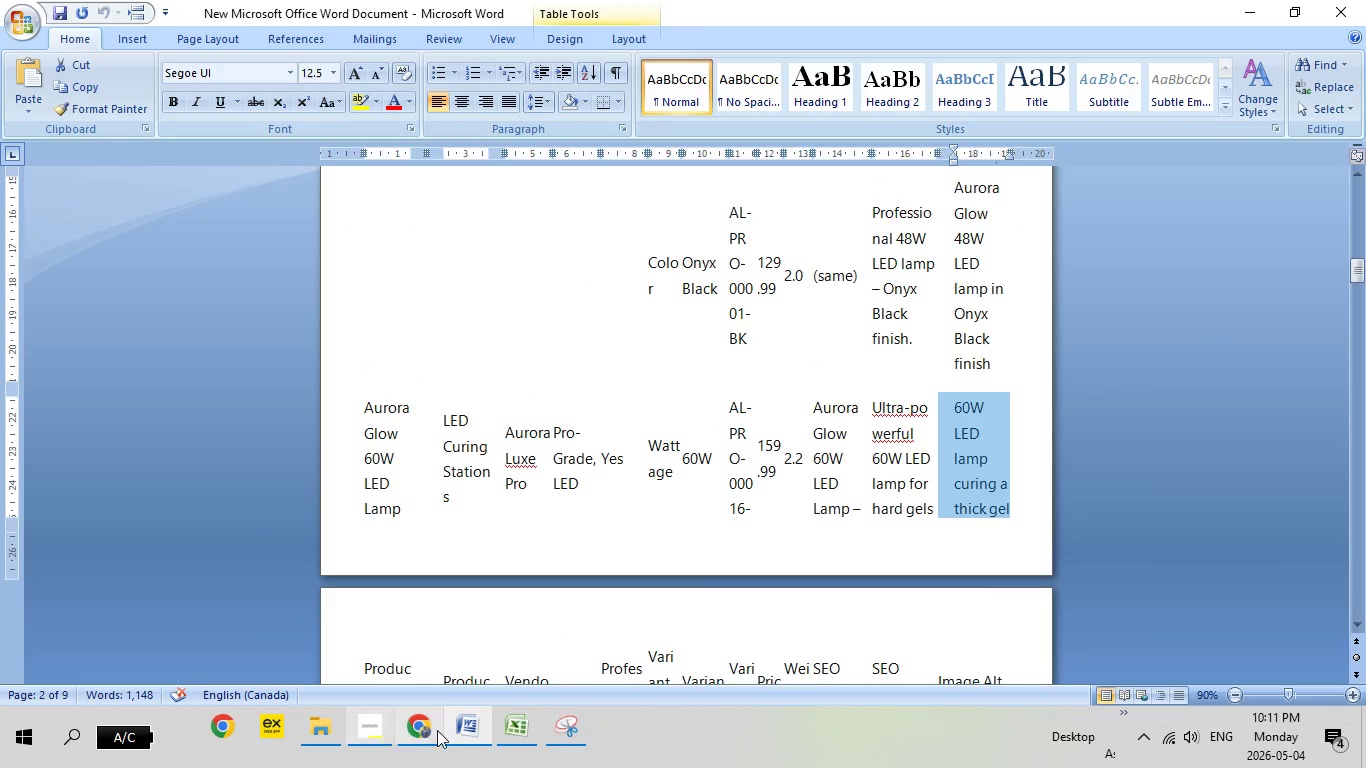 
left_click([439, 730])
 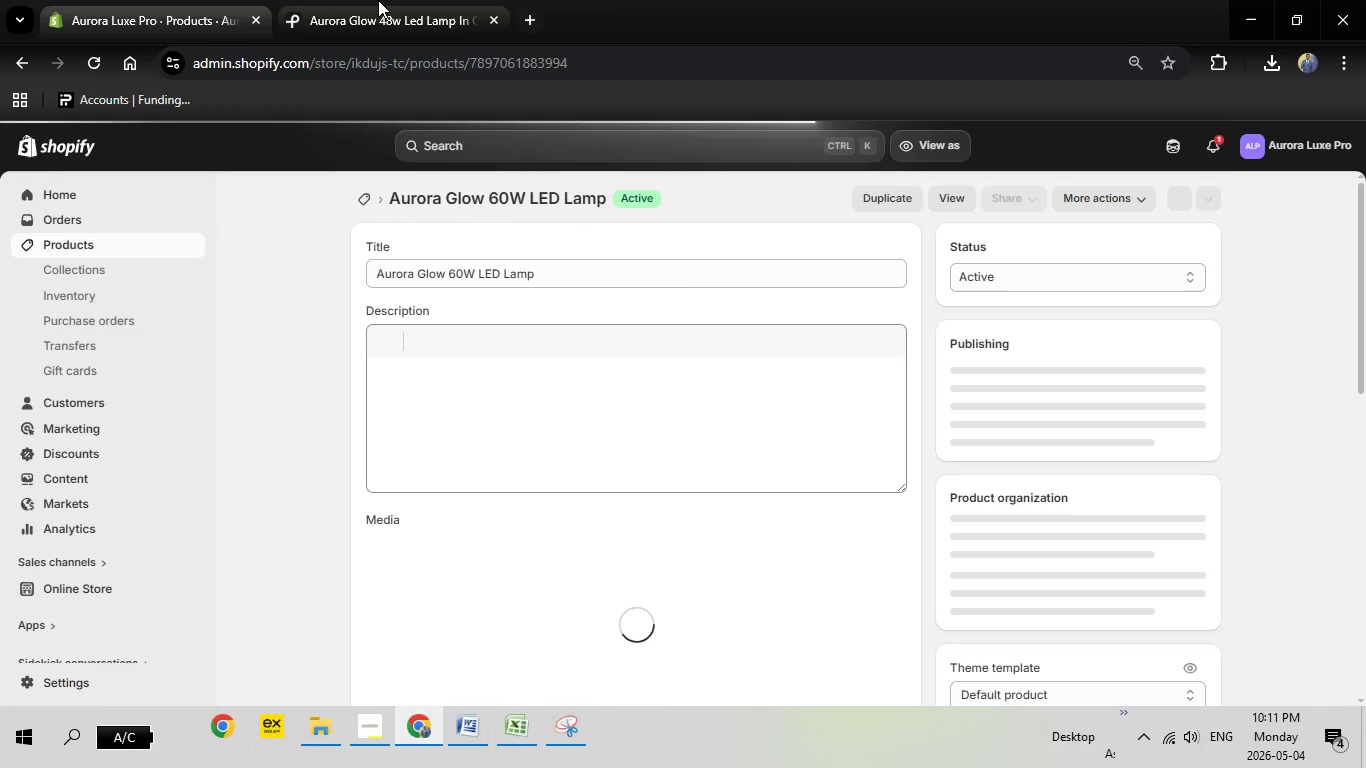 
left_click([378, 0])
 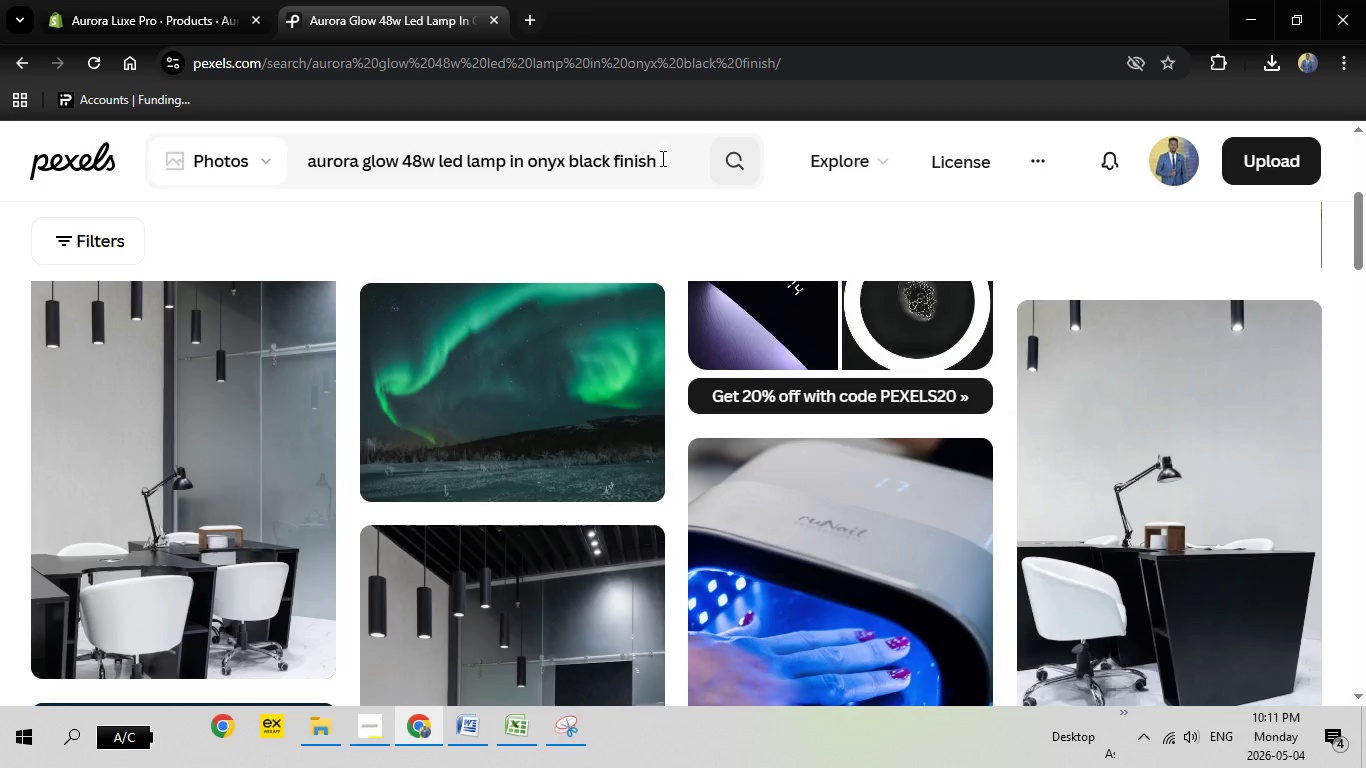 
left_click_drag(start_coordinate=[671, 159], to_coordinate=[208, 160])
 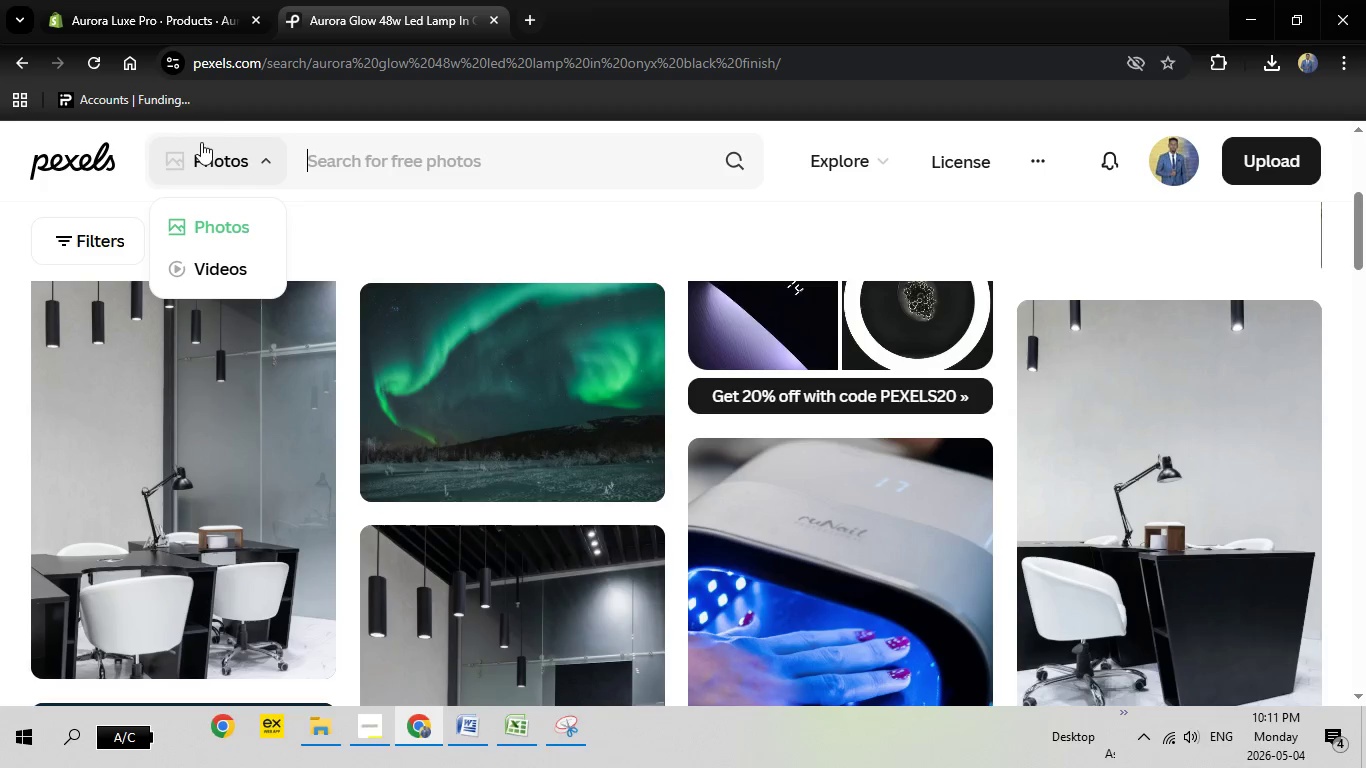 
key(Backspace)
 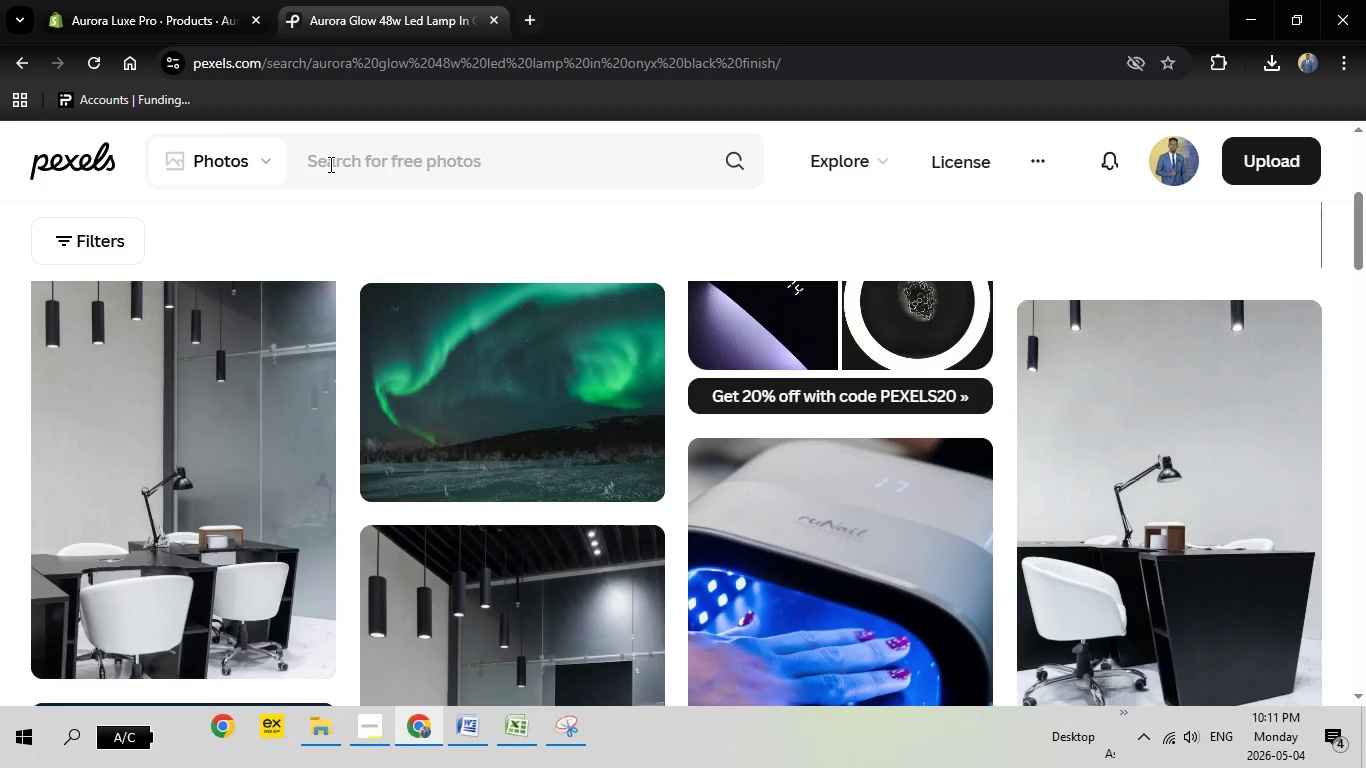 
right_click([329, 164])
 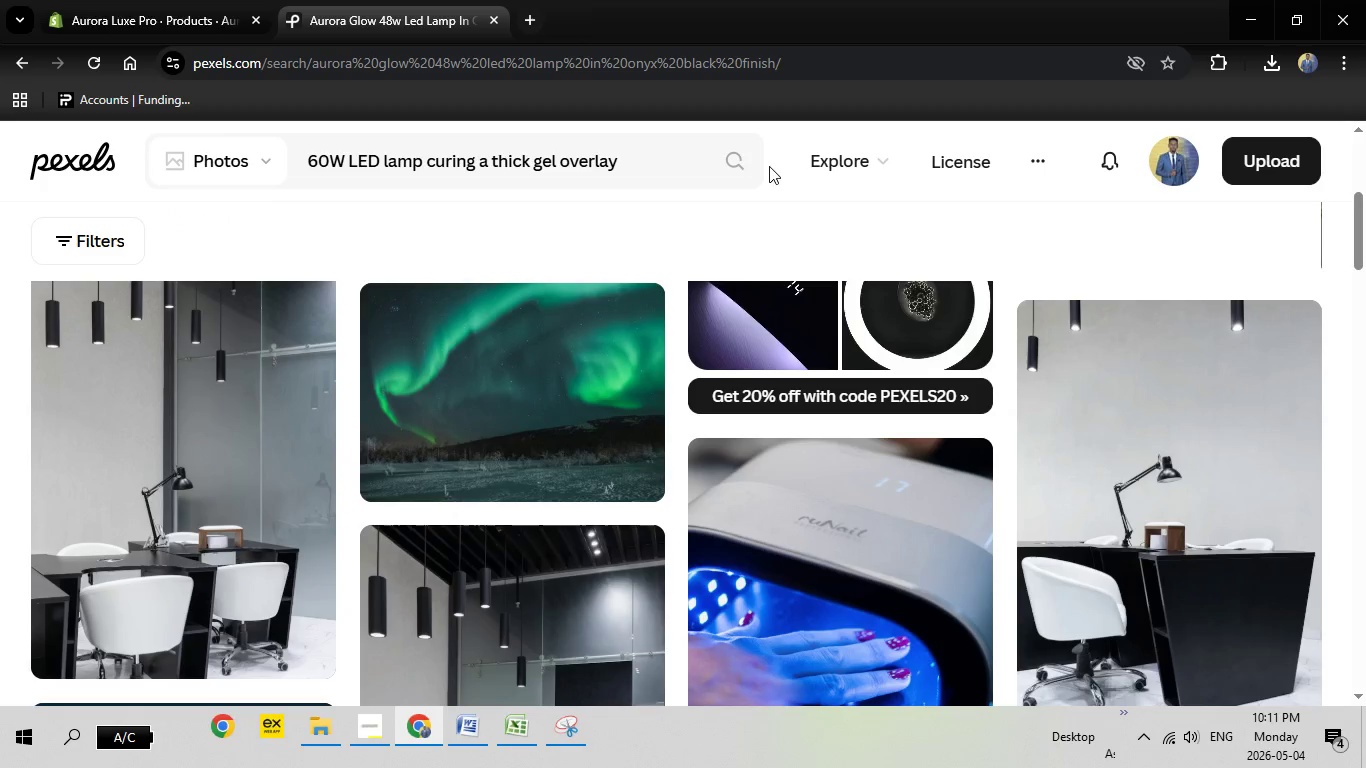 
left_click([749, 162])
 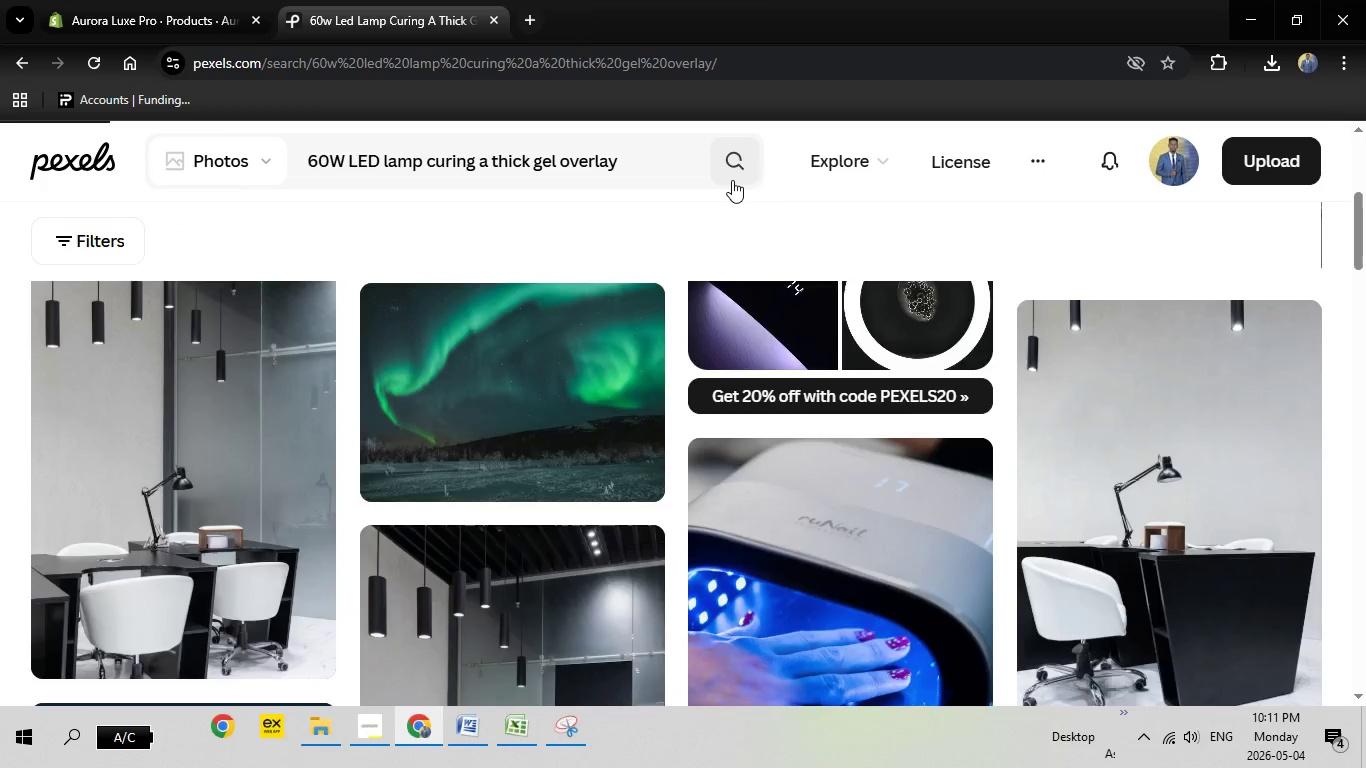 
wait(8.22)
 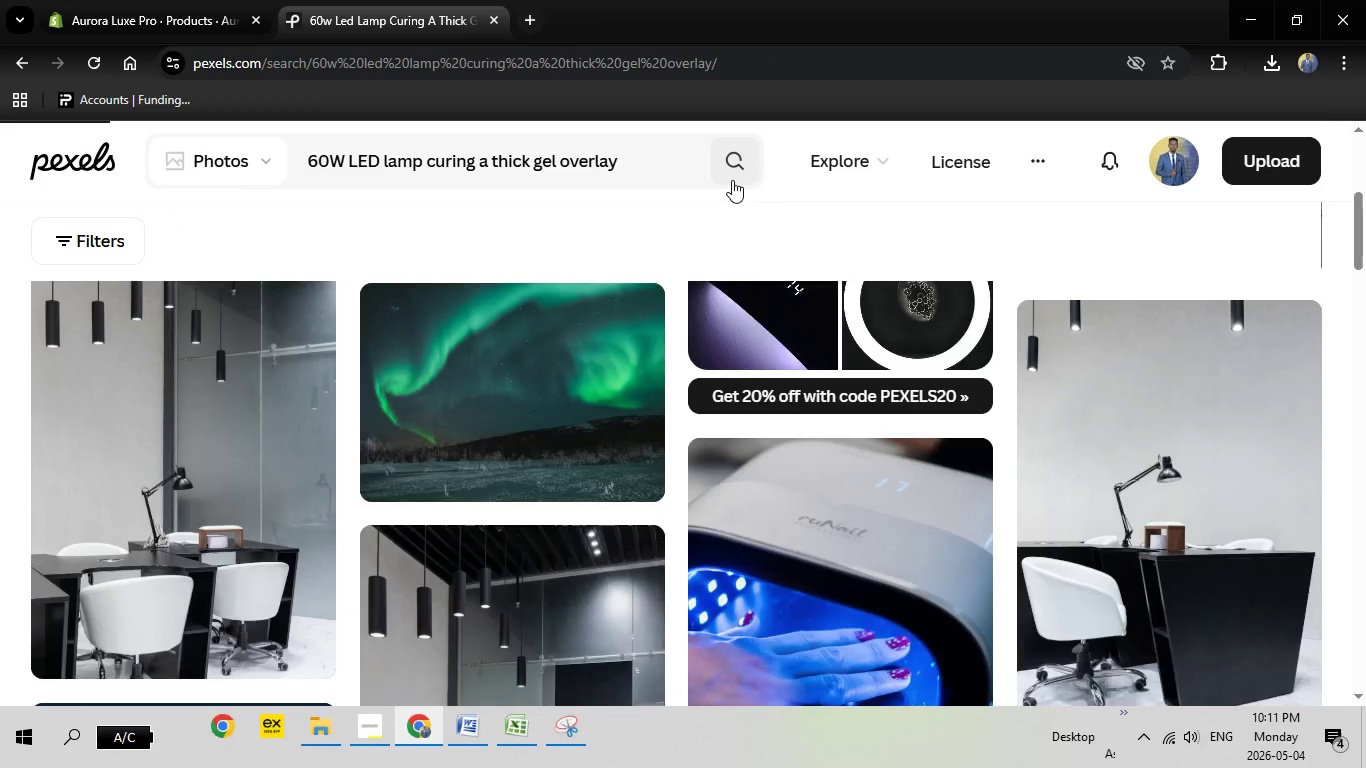 
scroll: coordinate [540, 296], scroll_direction: down, amount: 4.0
 